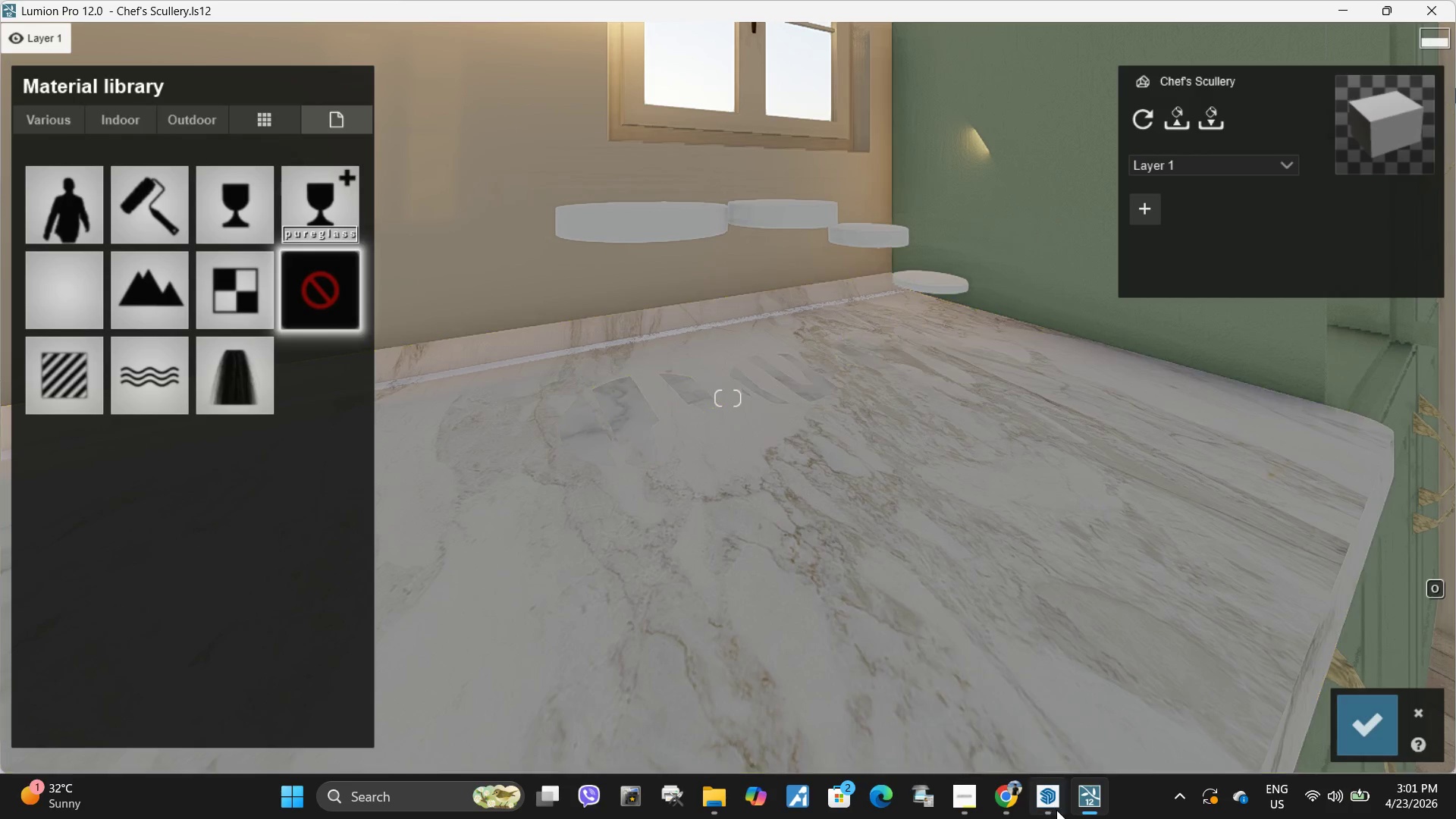 
left_click([1041, 804])
 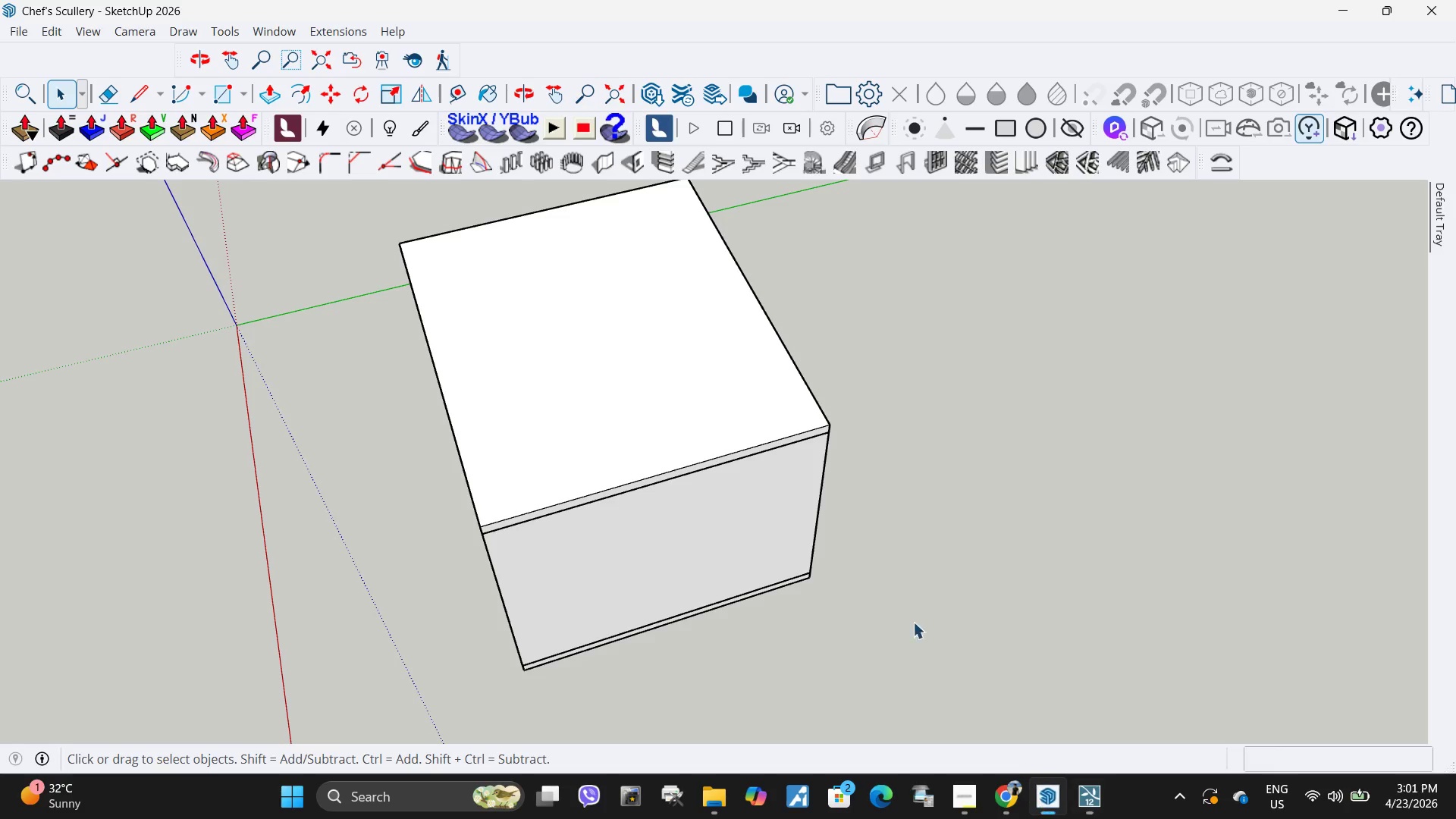 
left_click([708, 421])
 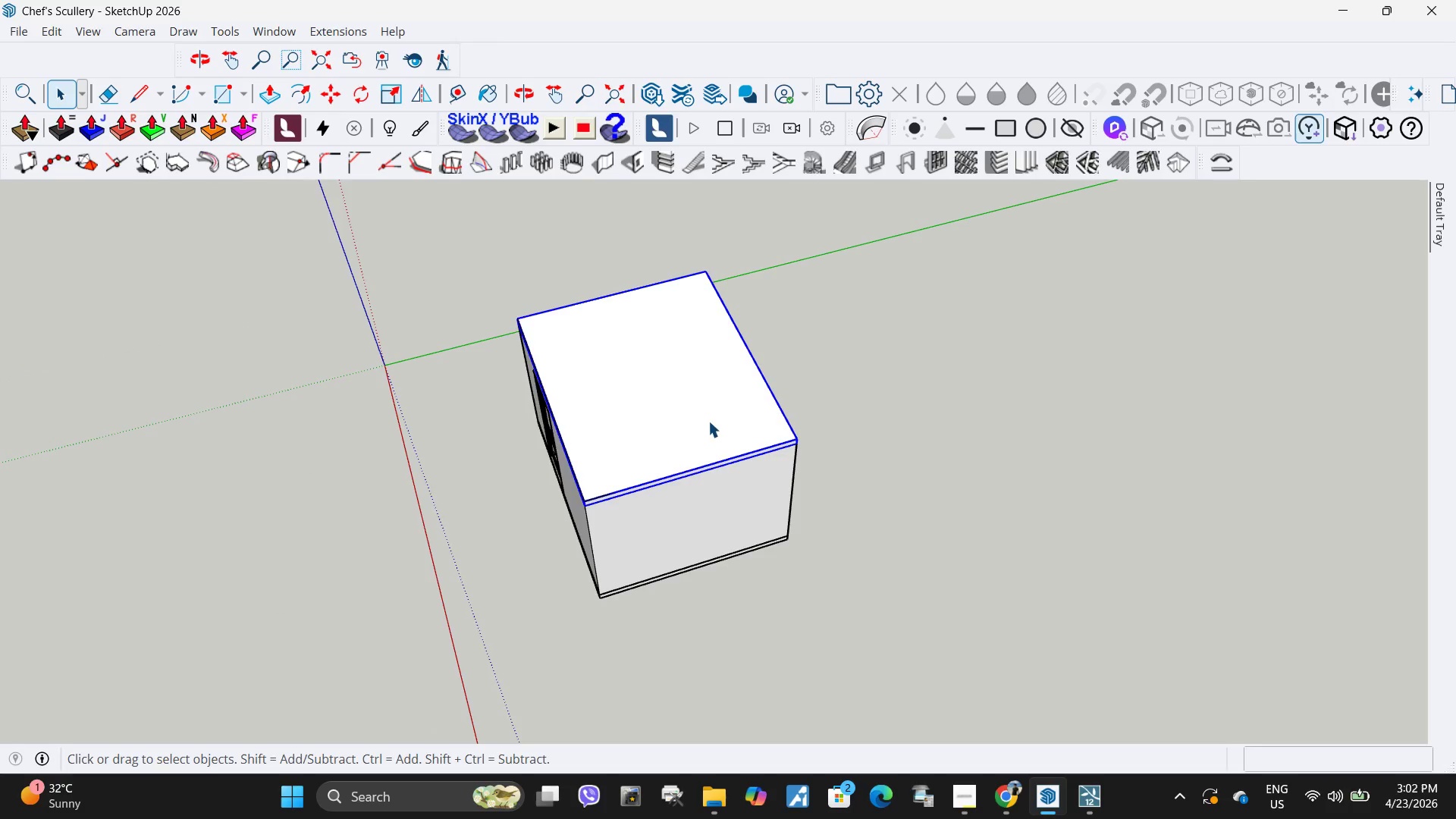 
scroll: coordinate [743, 462], scroll_direction: down, amount: 5.0
 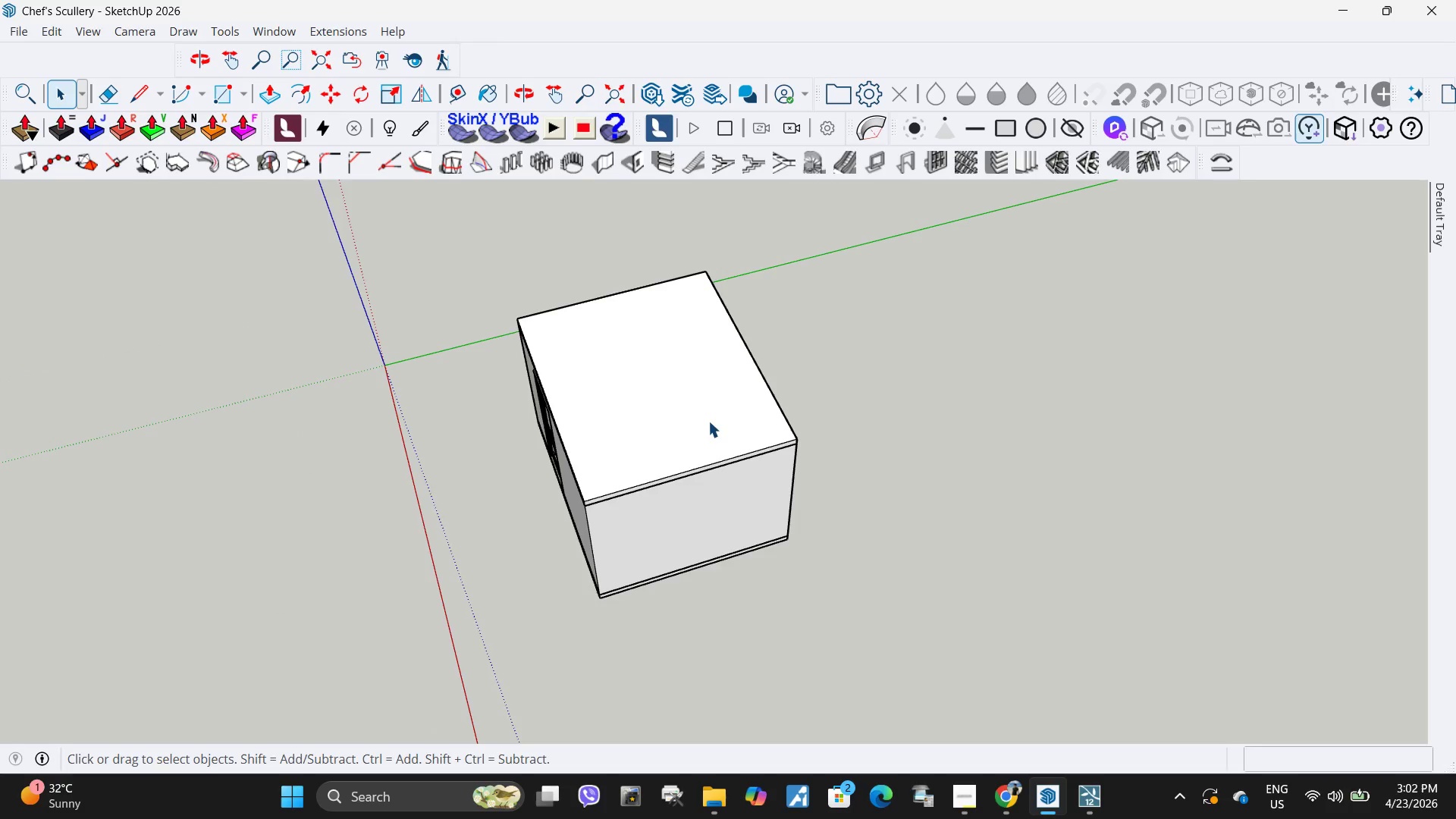 
key(M)
 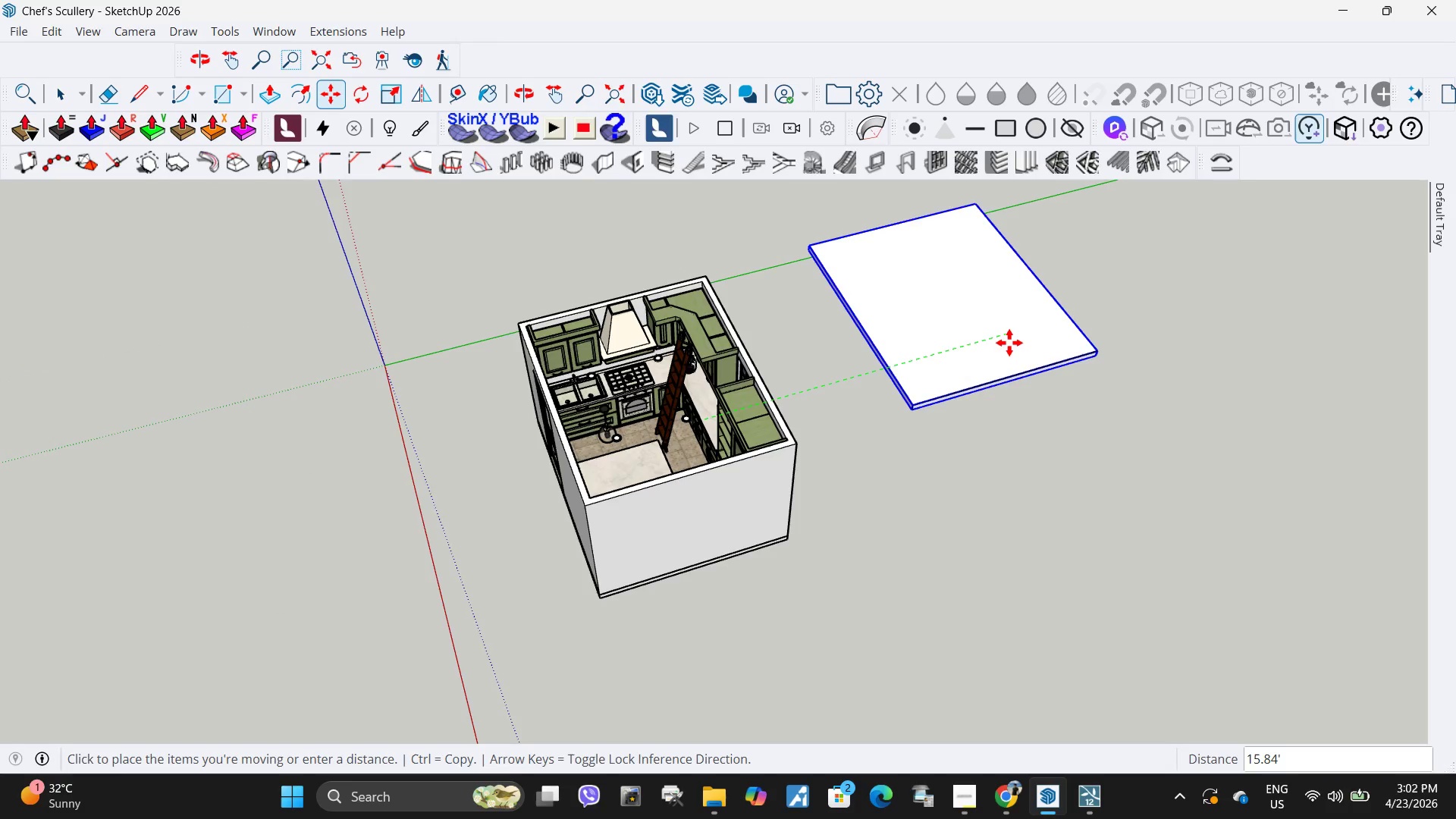 
left_click([1009, 343])
 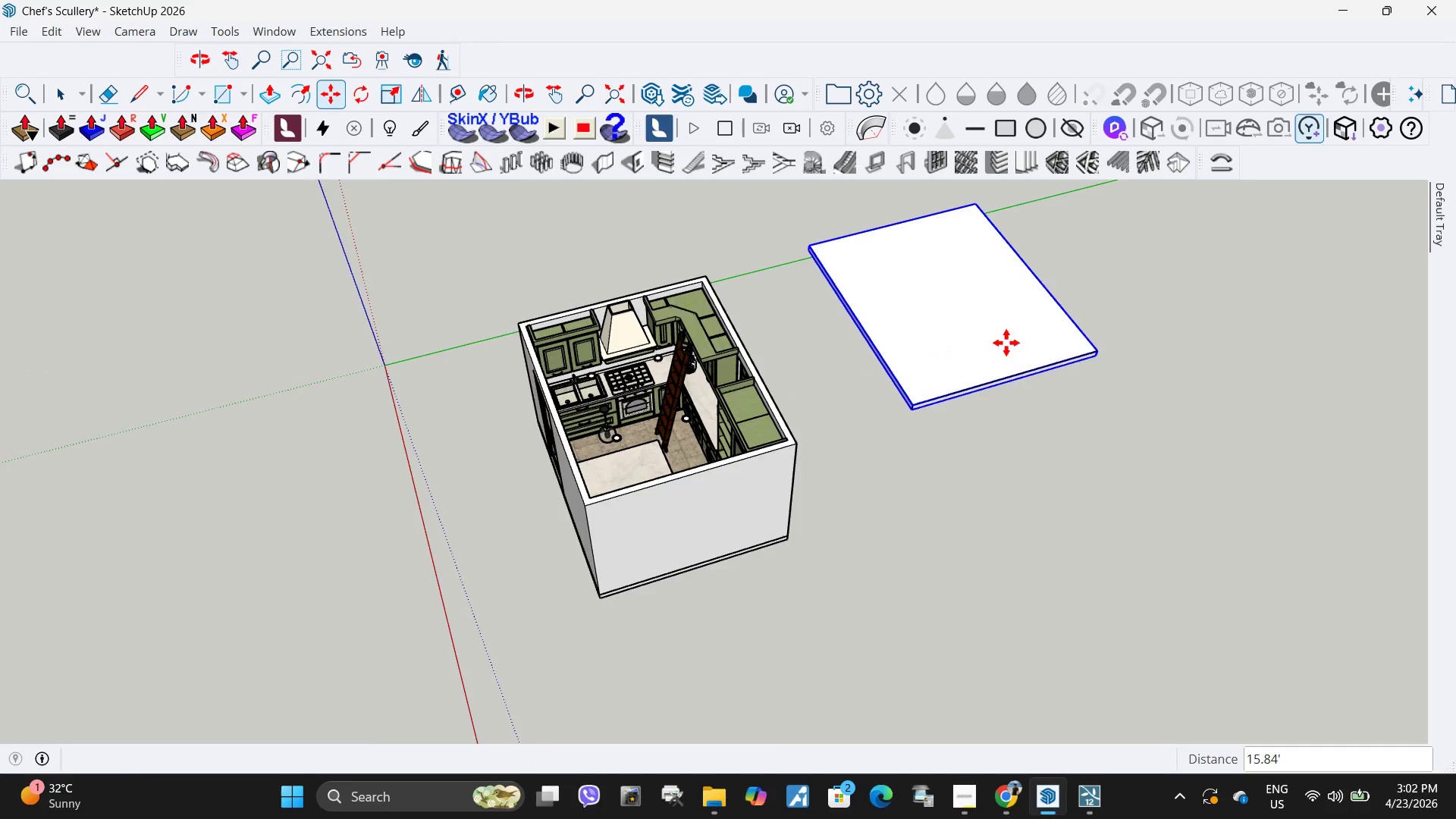 
scroll: coordinate [912, 520], scroll_direction: up, amount: 14.0
 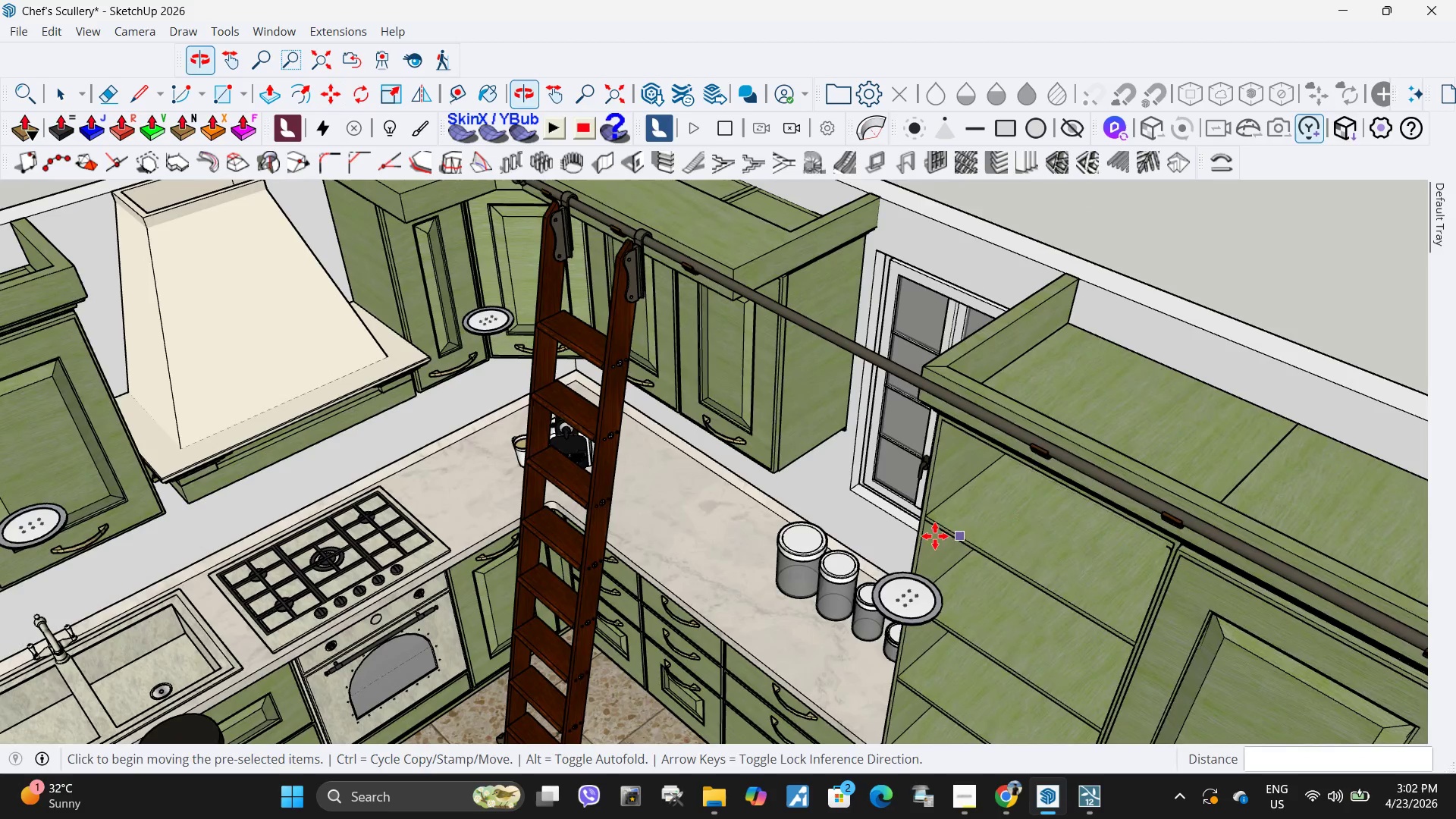 
scroll: coordinate [782, 500], scroll_direction: down, amount: 3.0
 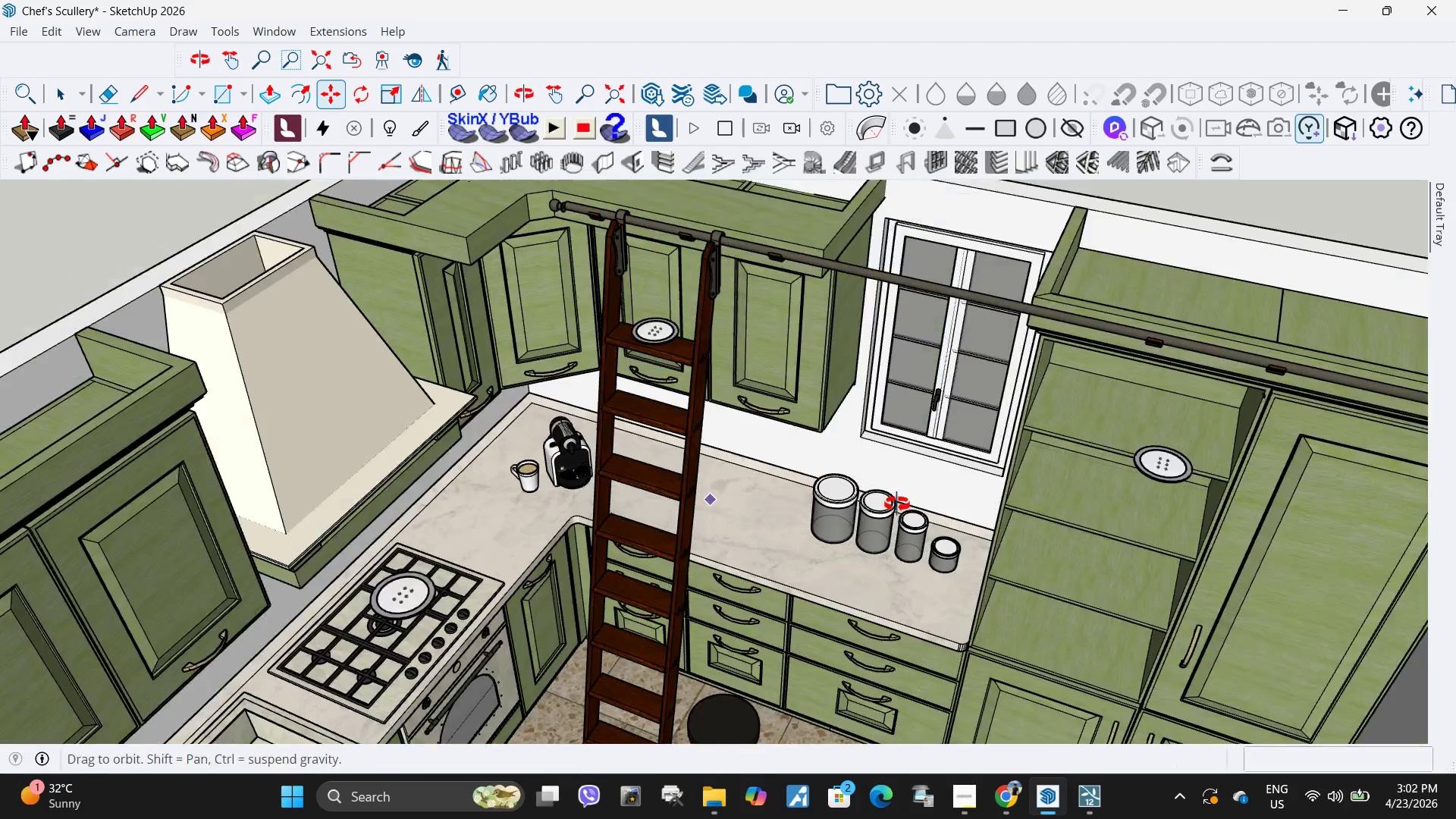 
key(Space)
 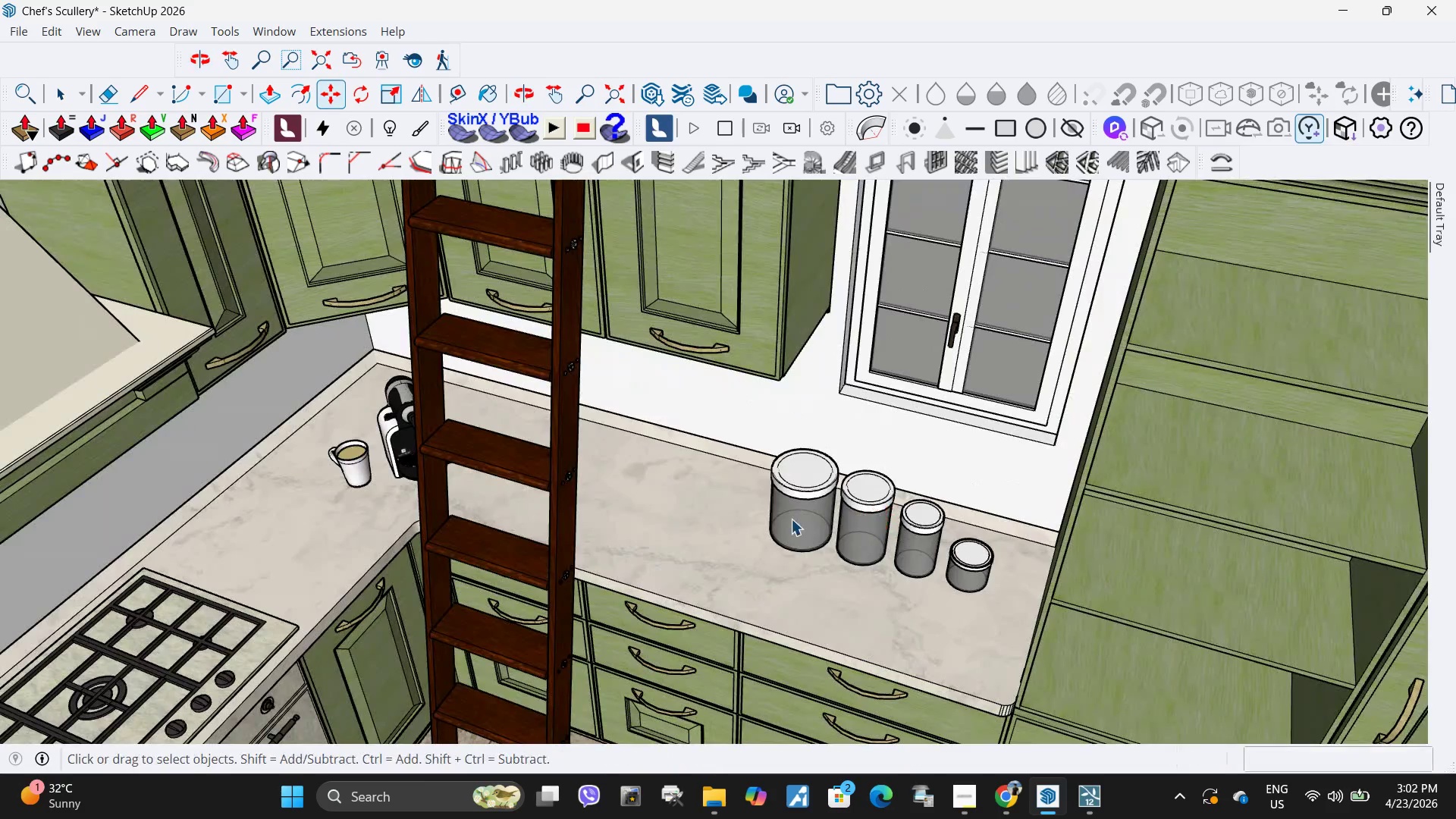 
left_click([788, 519])
 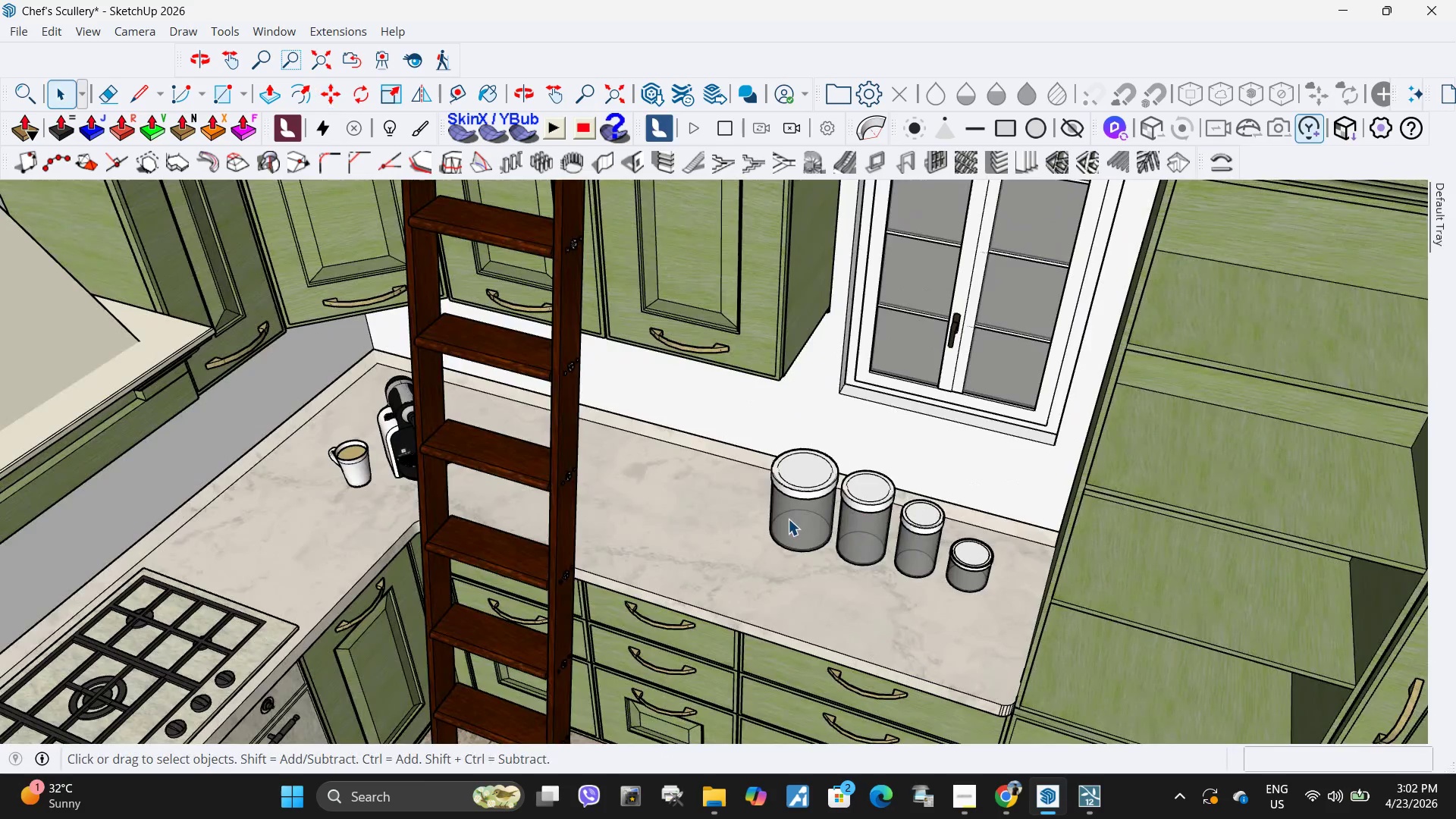 
double_click([788, 519])
 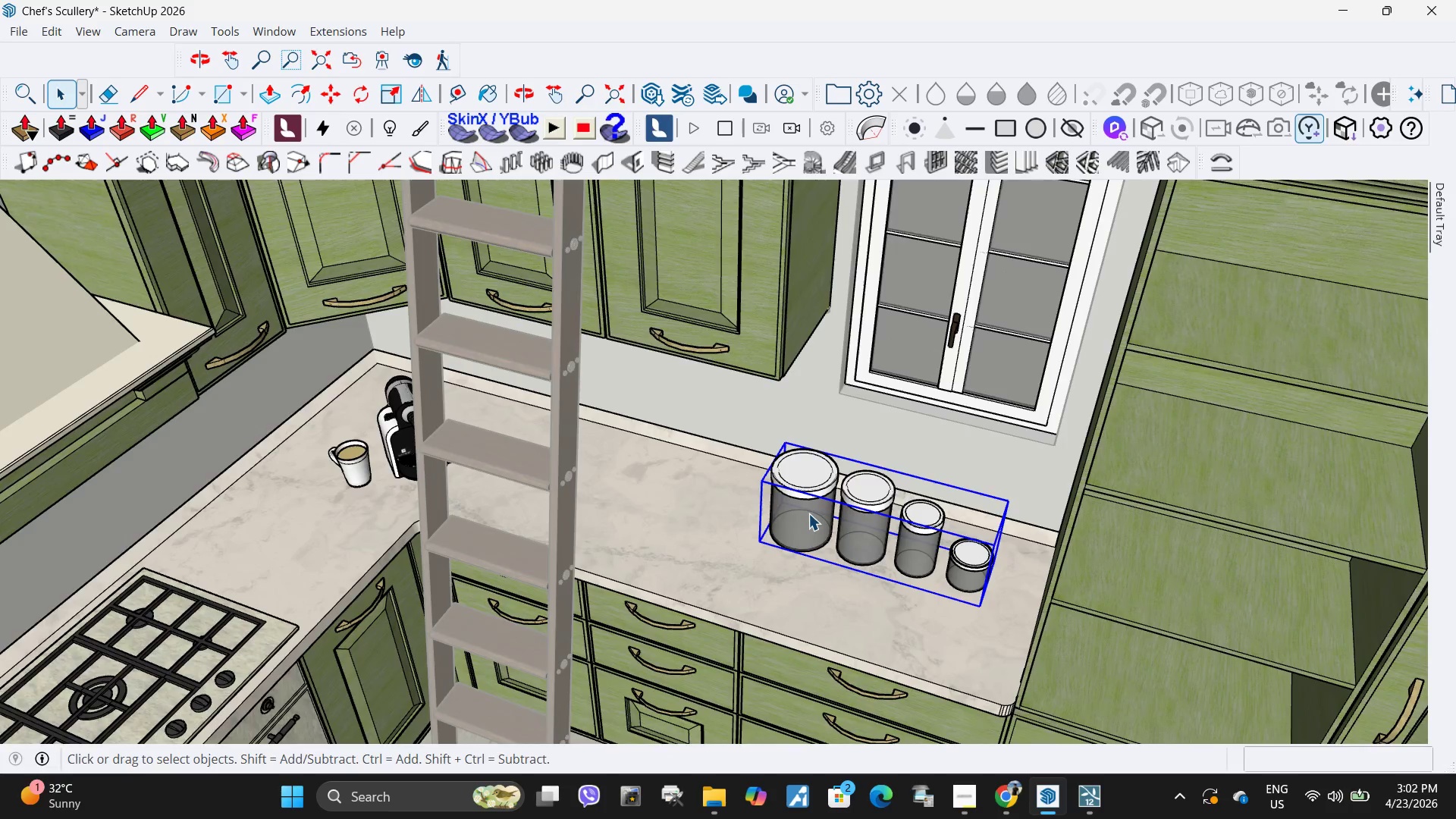 
scroll: coordinate [885, 518], scroll_direction: up, amount: 4.0
 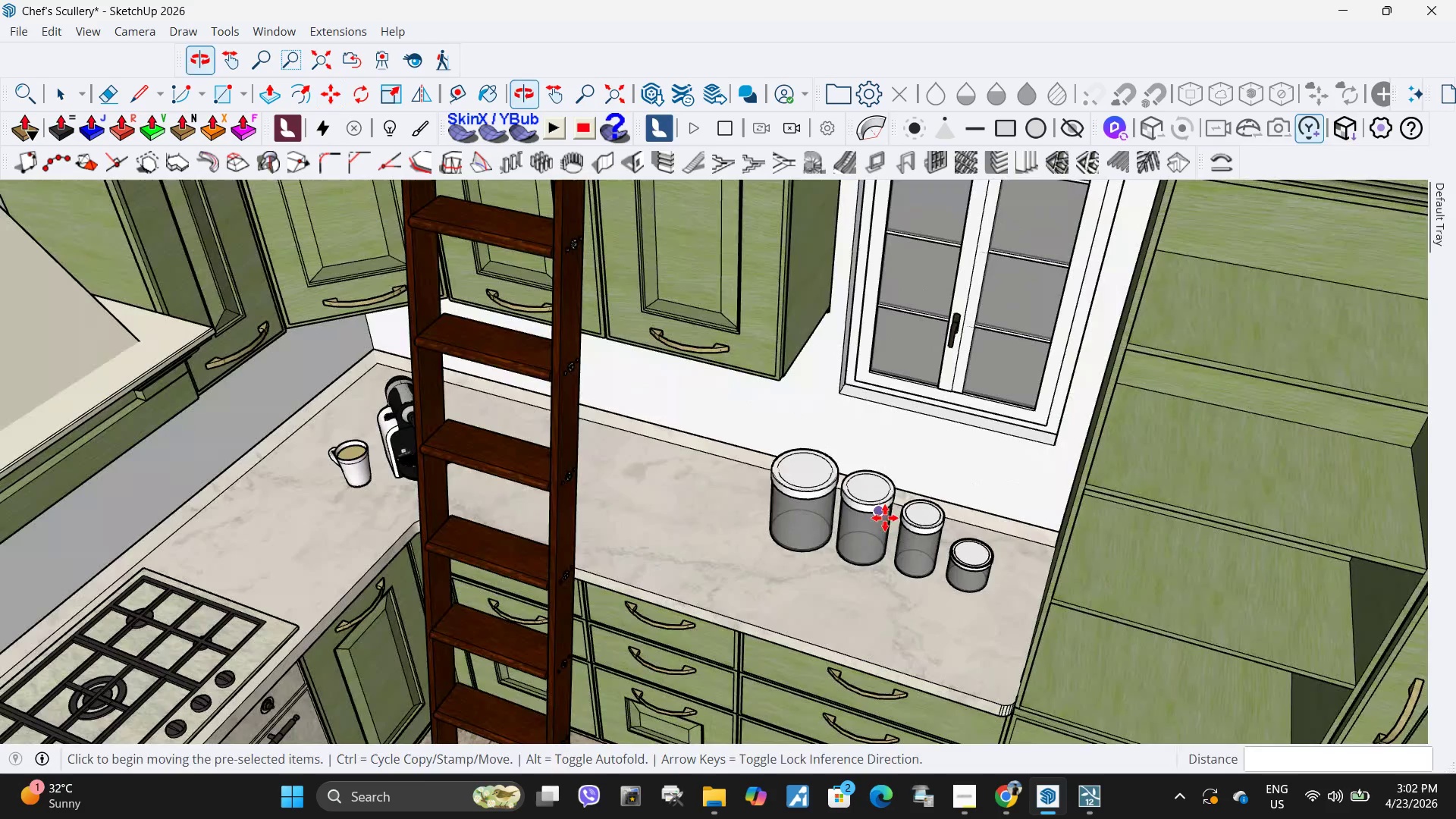 
triple_click([809, 516])
 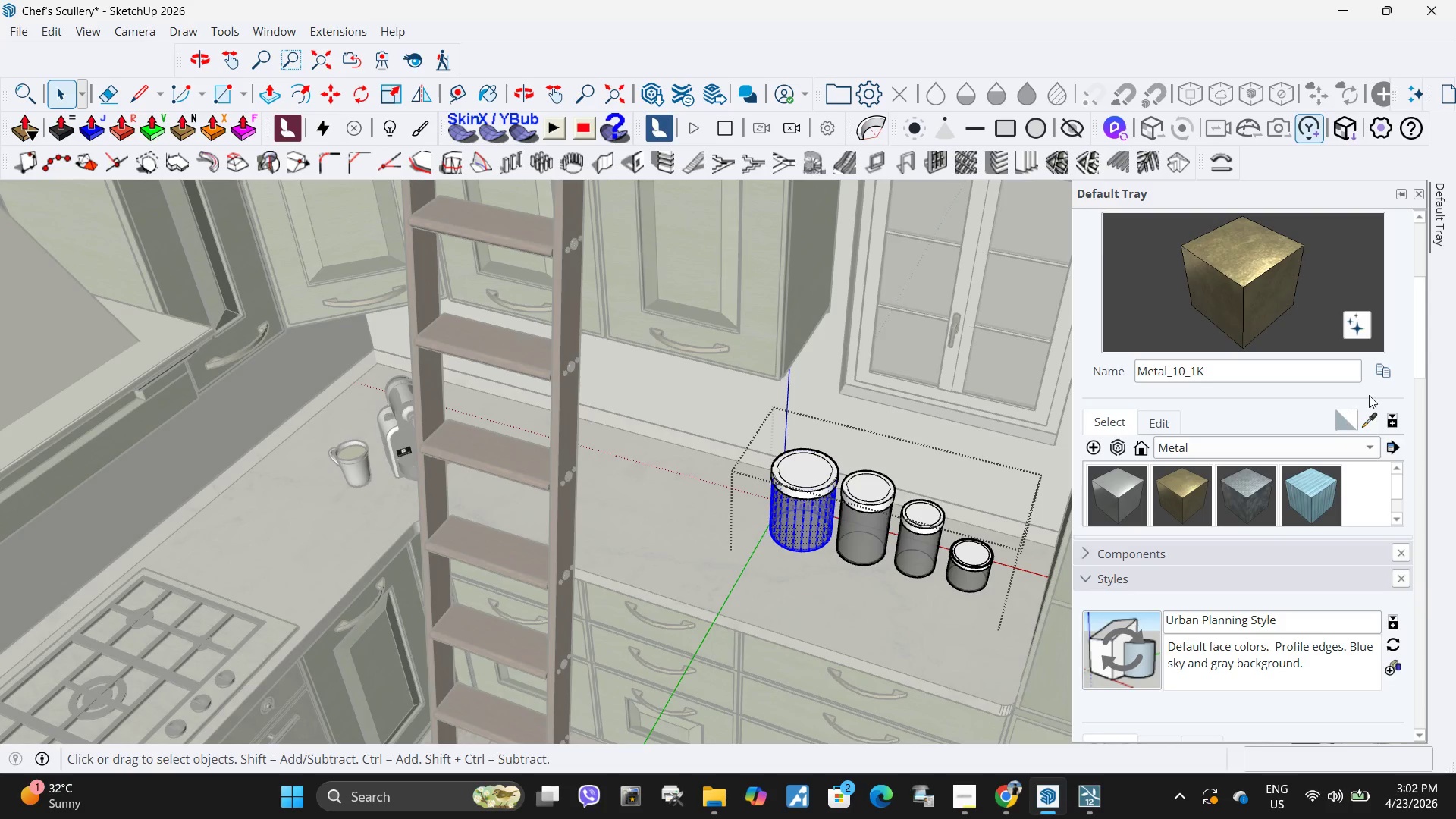 
left_click([1369, 422])
 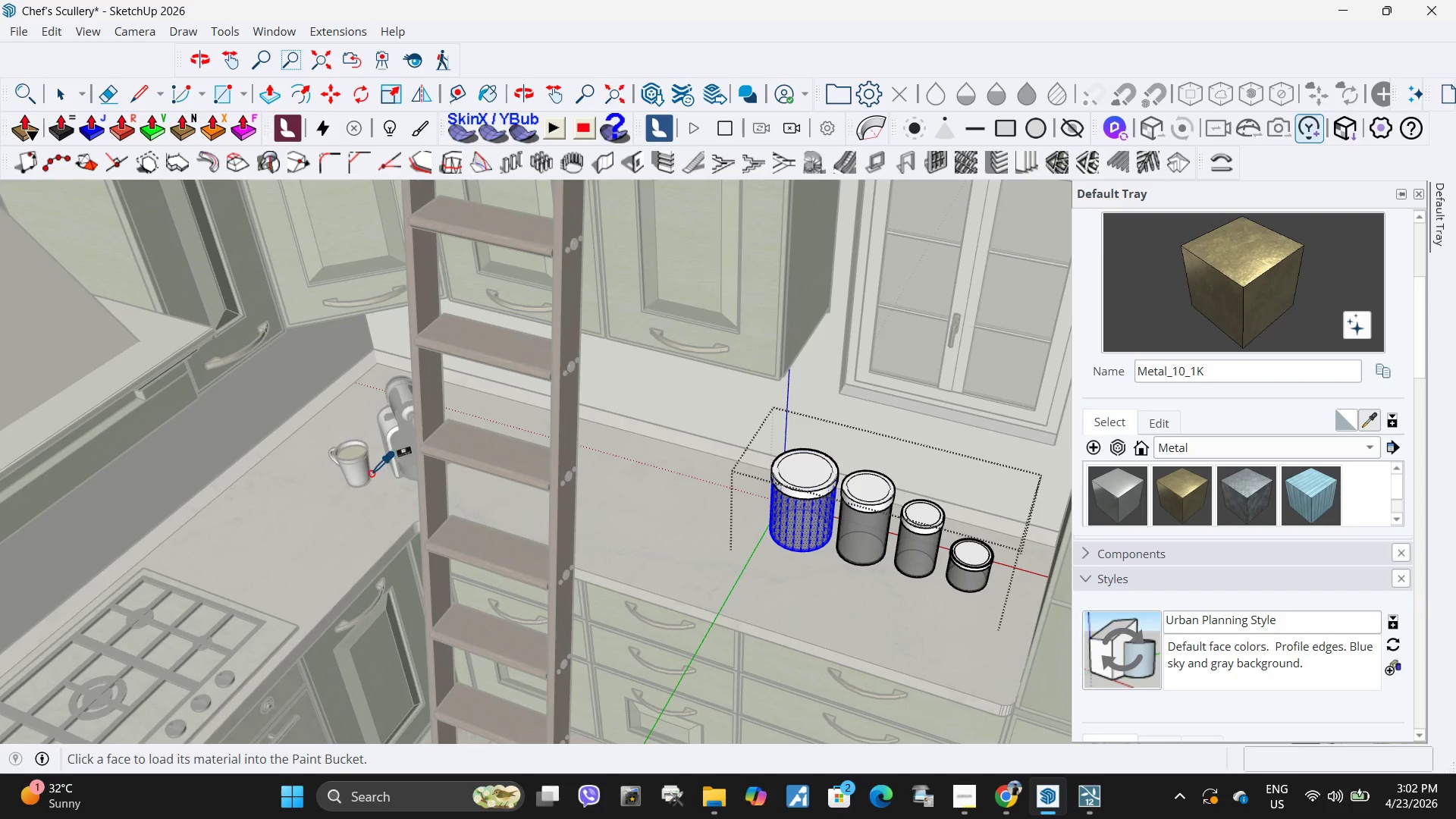 
left_click([359, 471])
 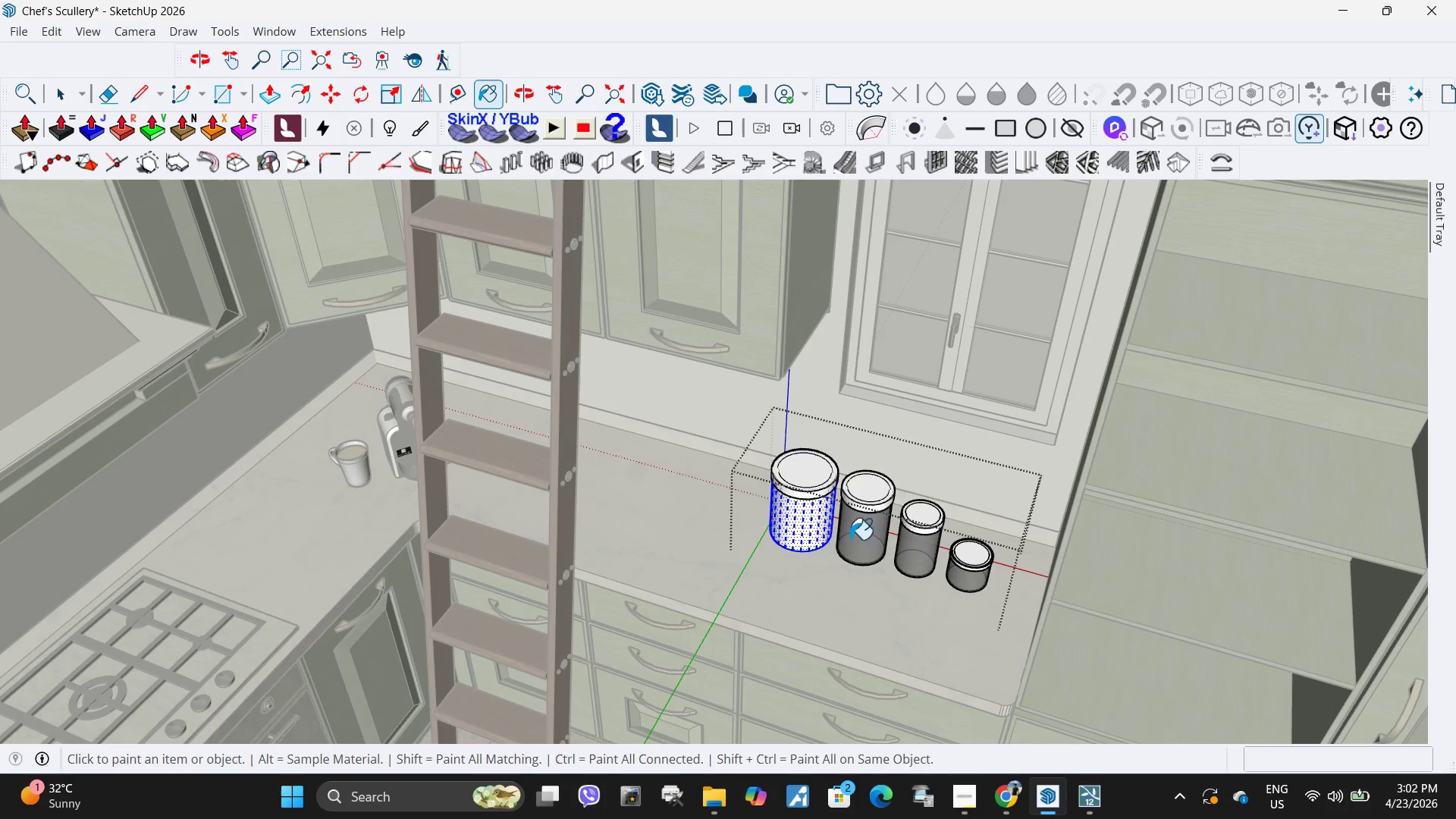 
double_click([863, 537])
 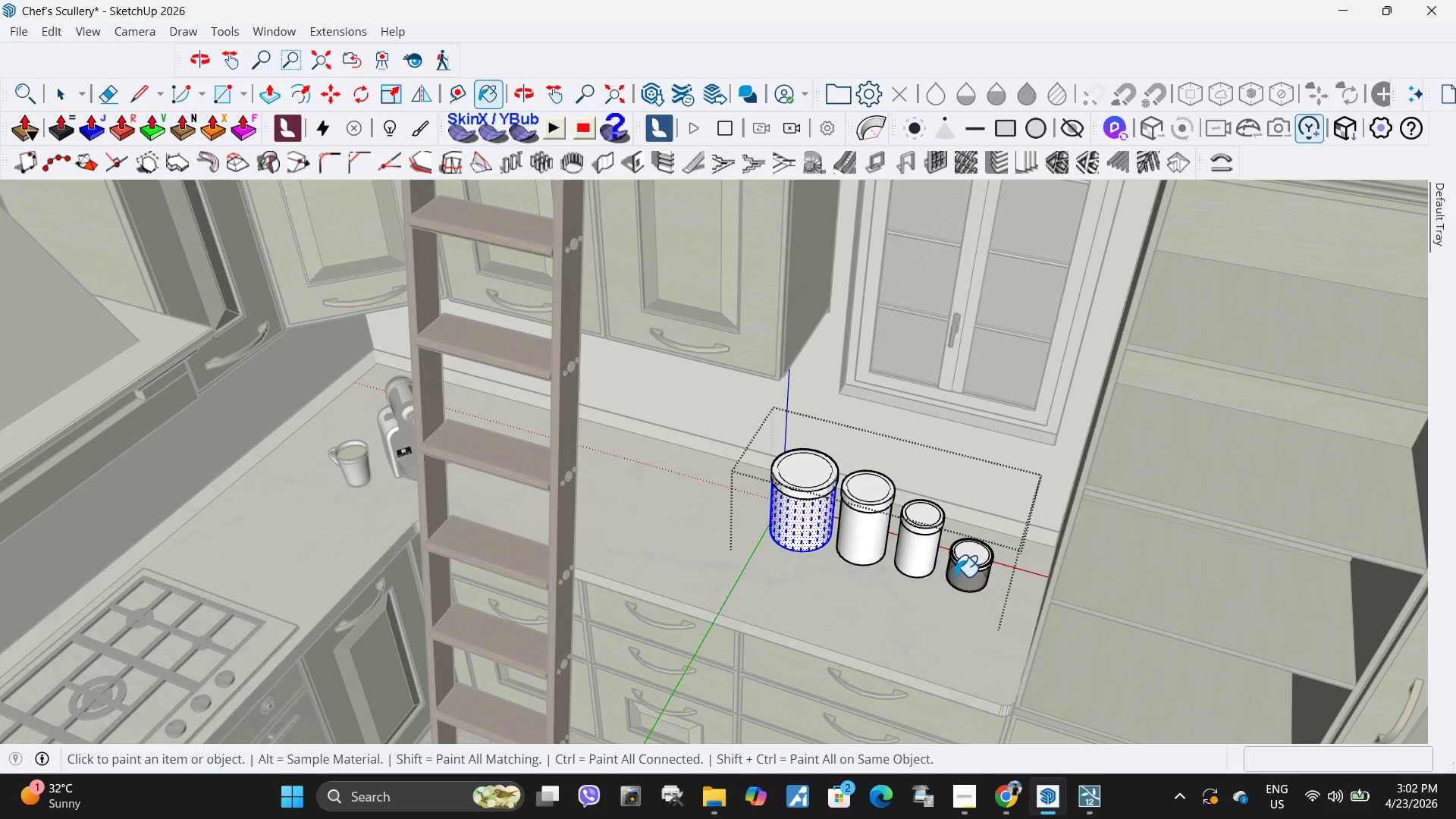 
triple_click([971, 581])
 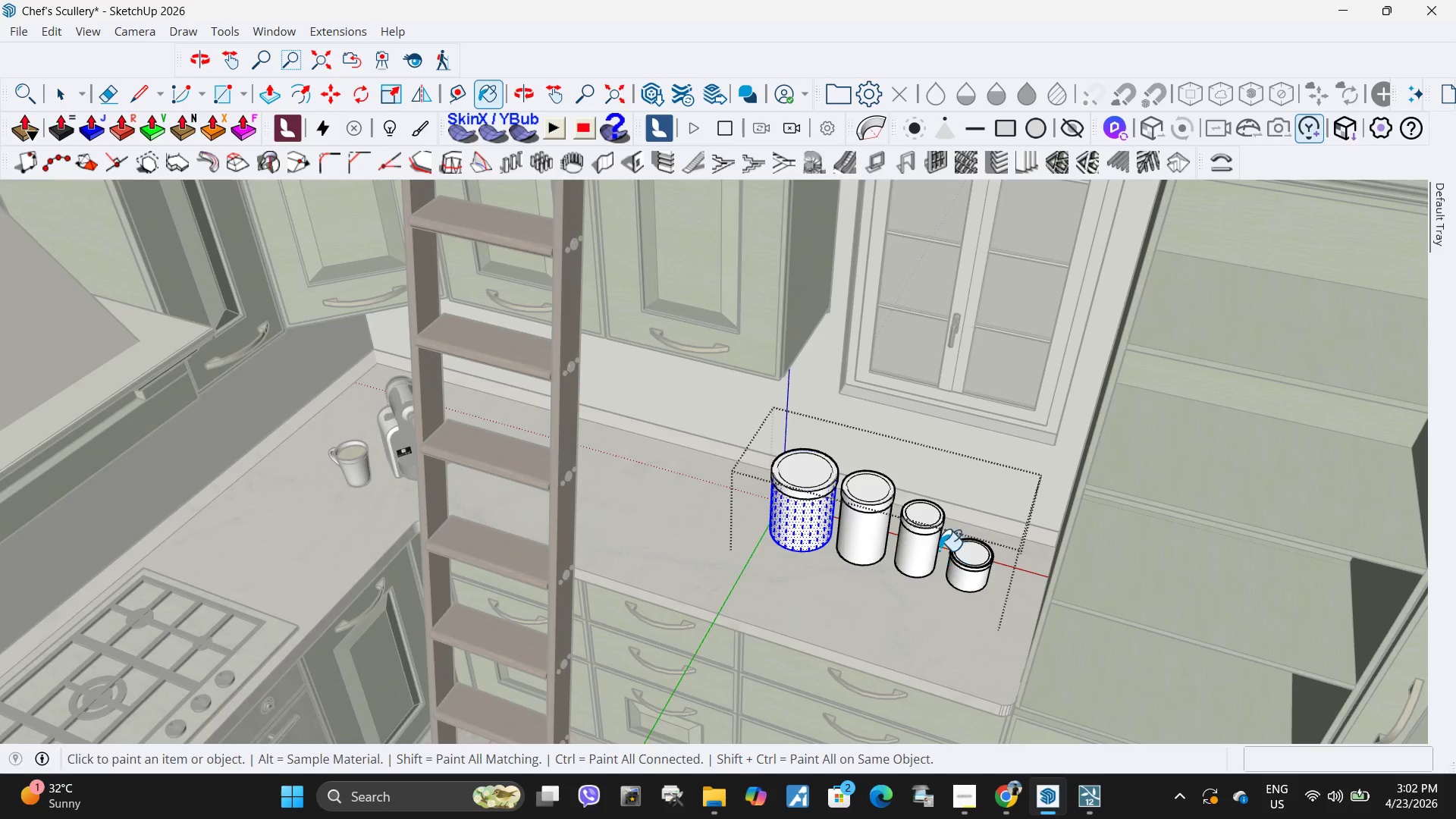 
key(Space)
 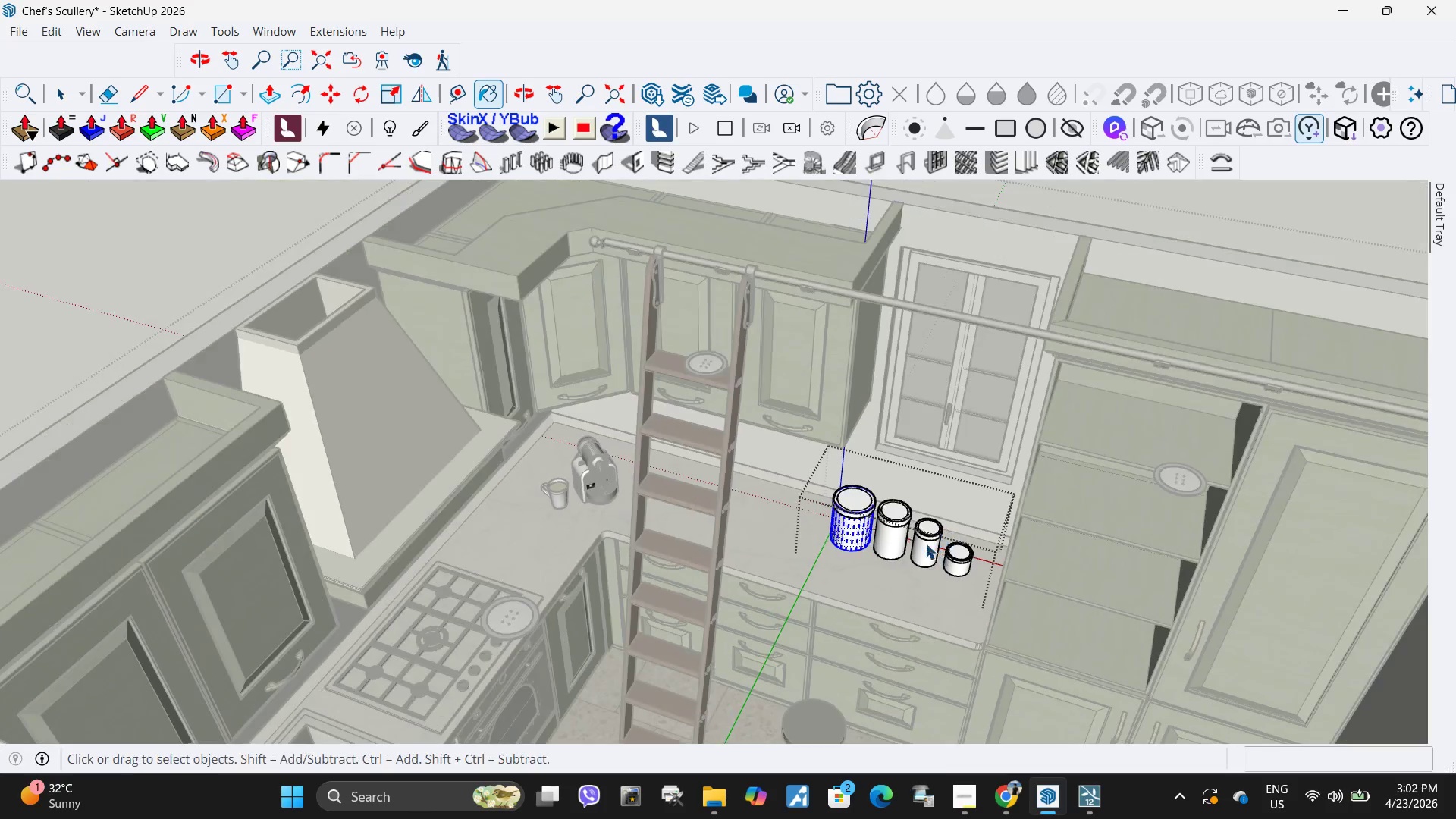 
key(Escape)
 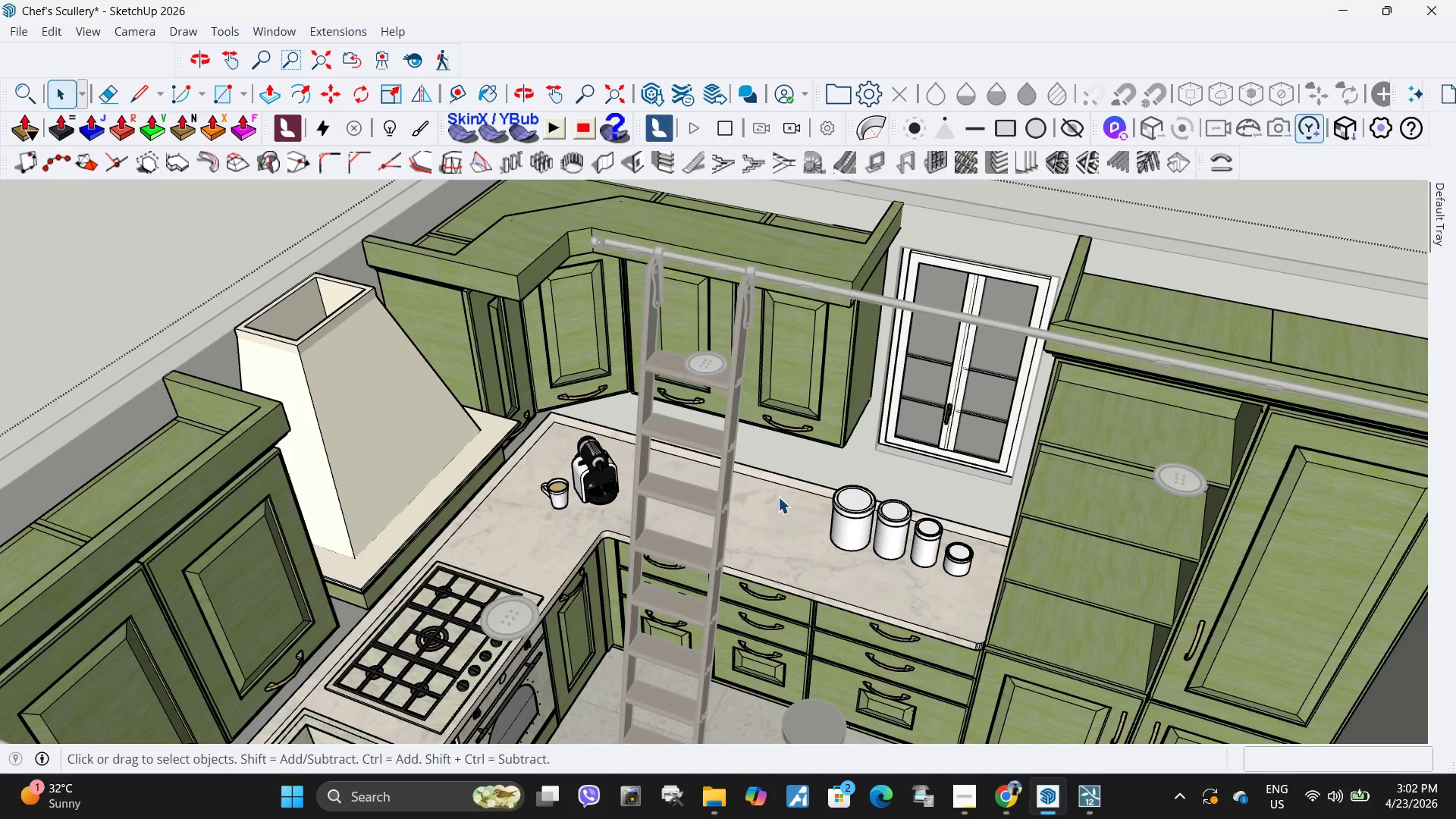 
key(Escape)
 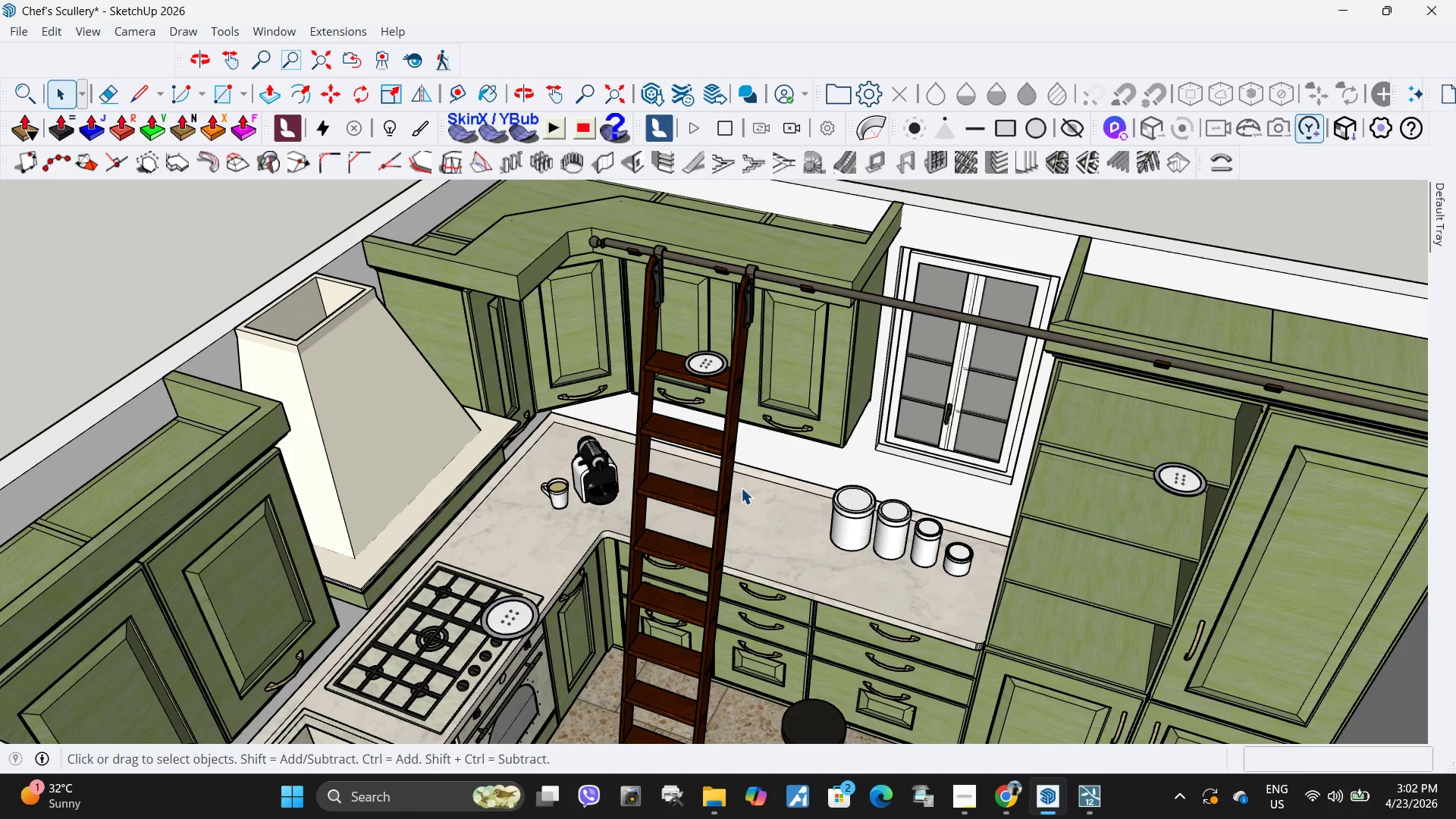 
scroll: coordinate [939, 550], scroll_direction: down, amount: 5.0
 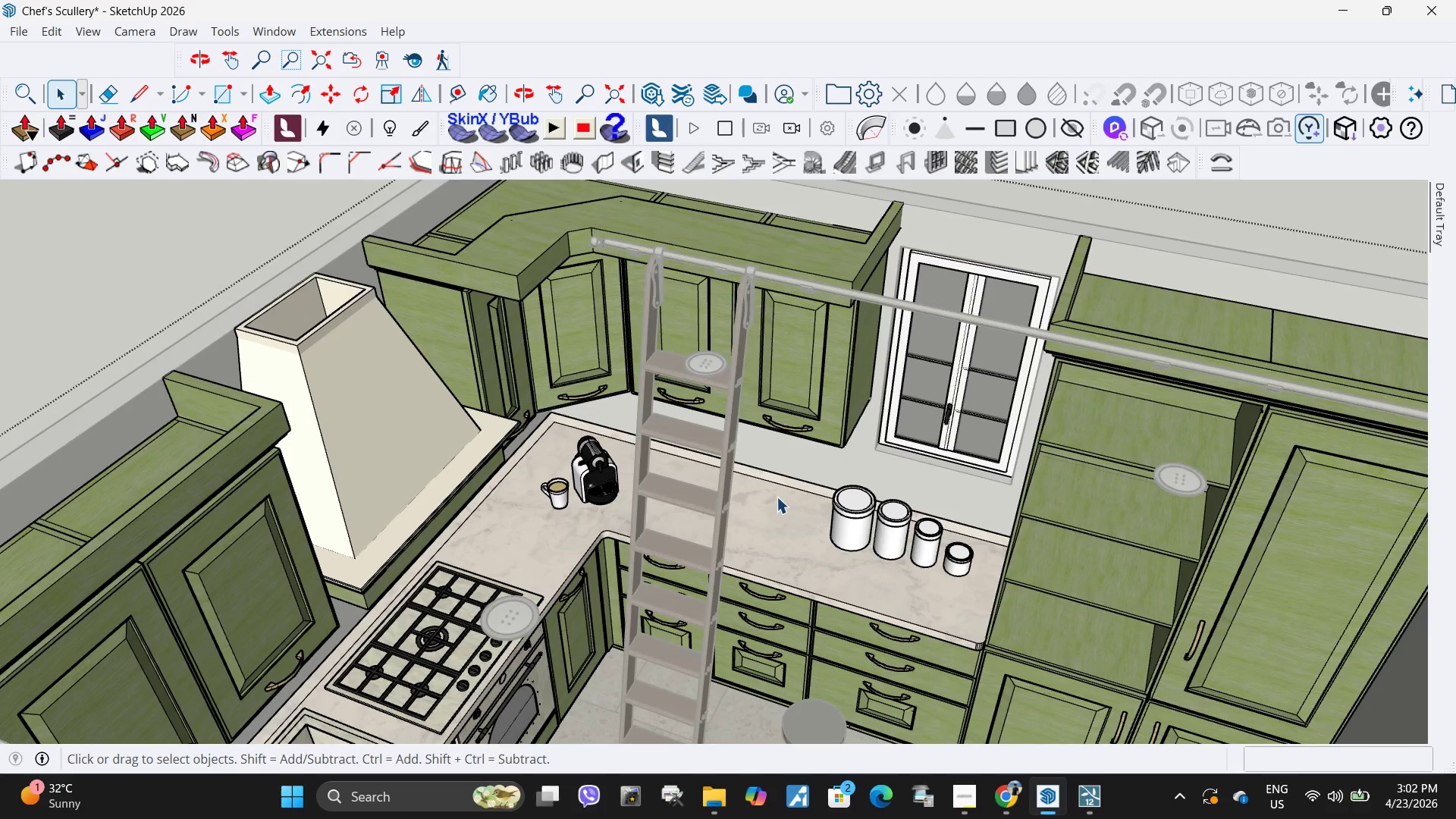 
key(Escape)
 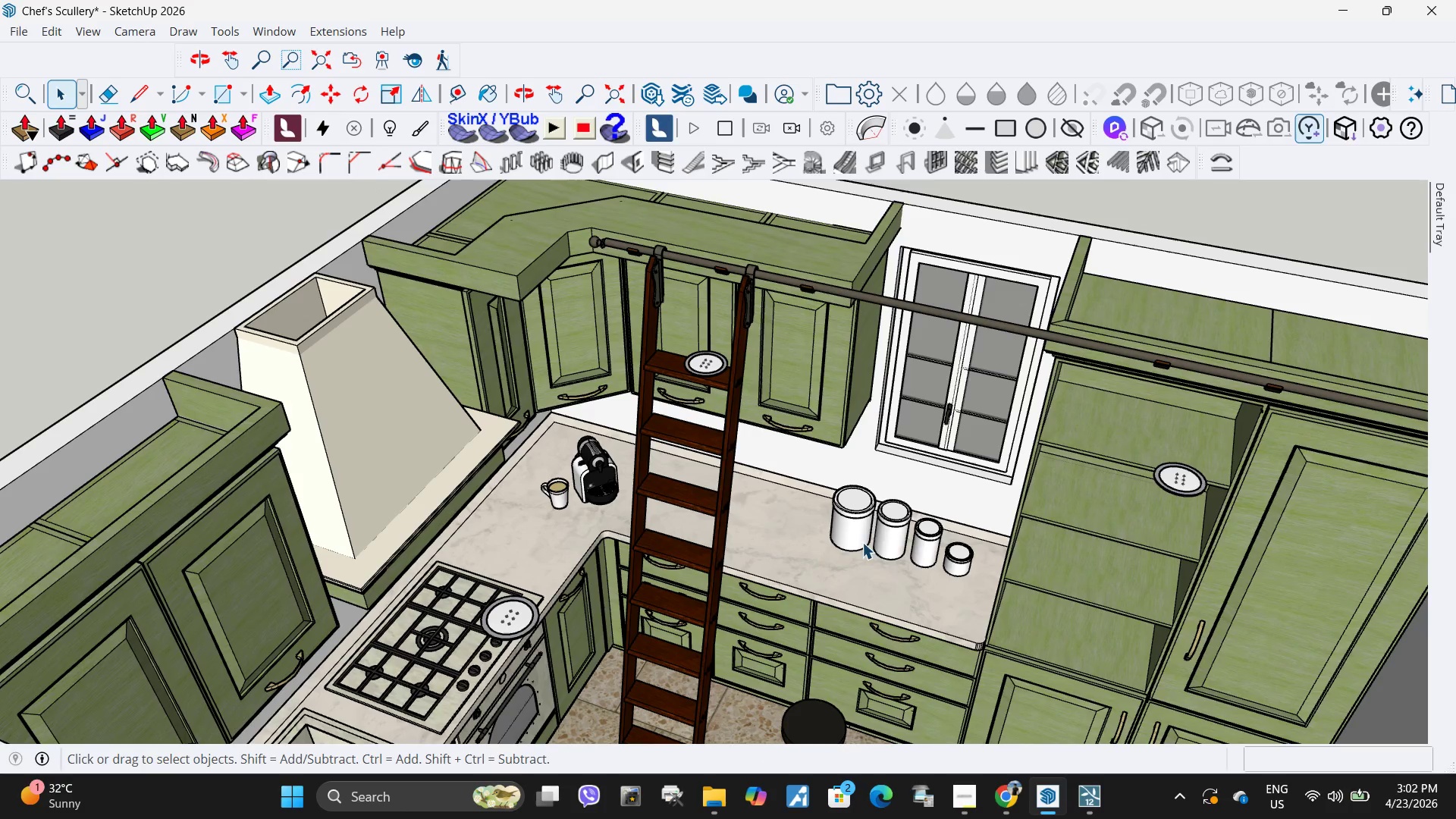 
key(Escape)
 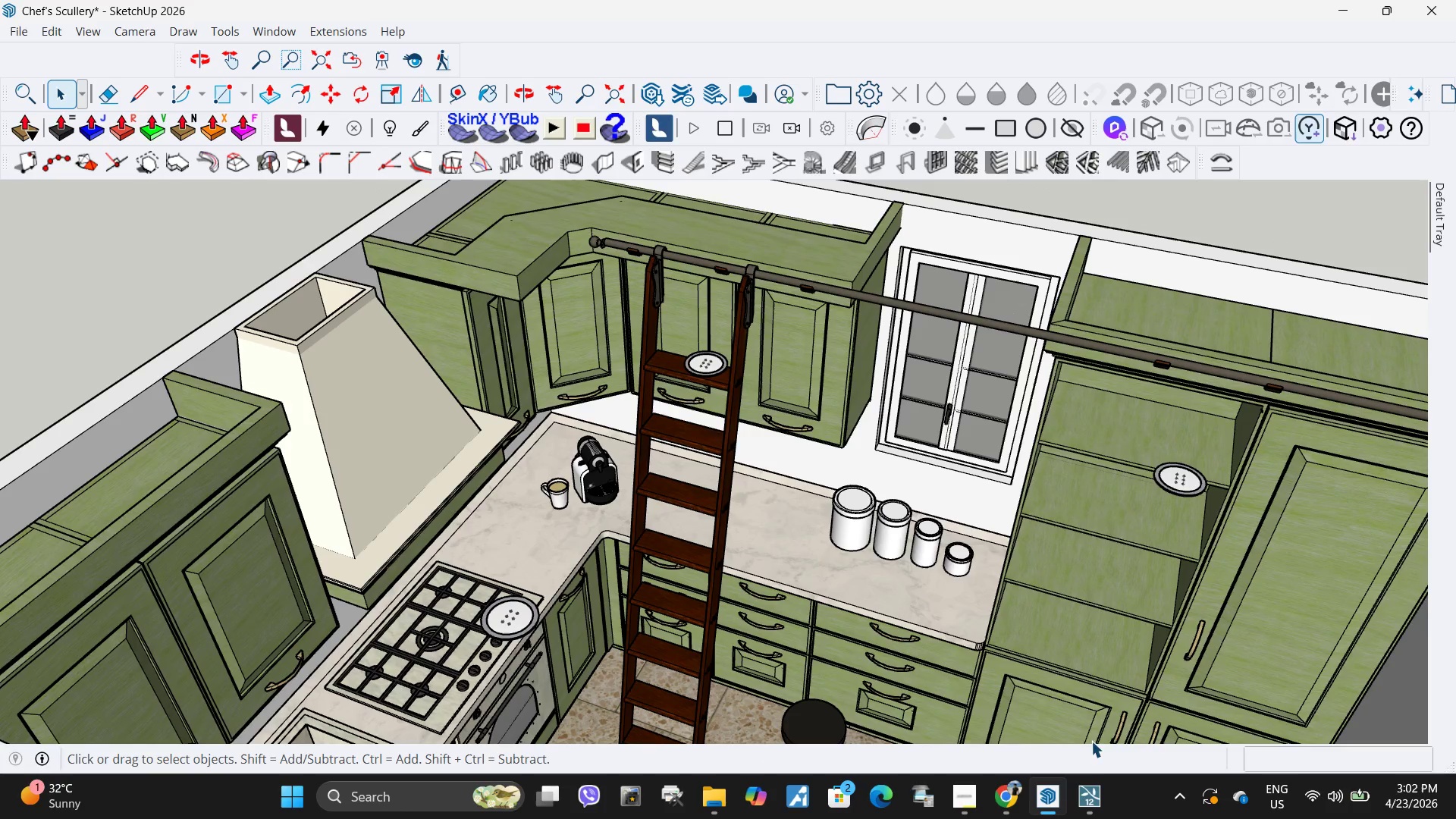 
key(Escape)
 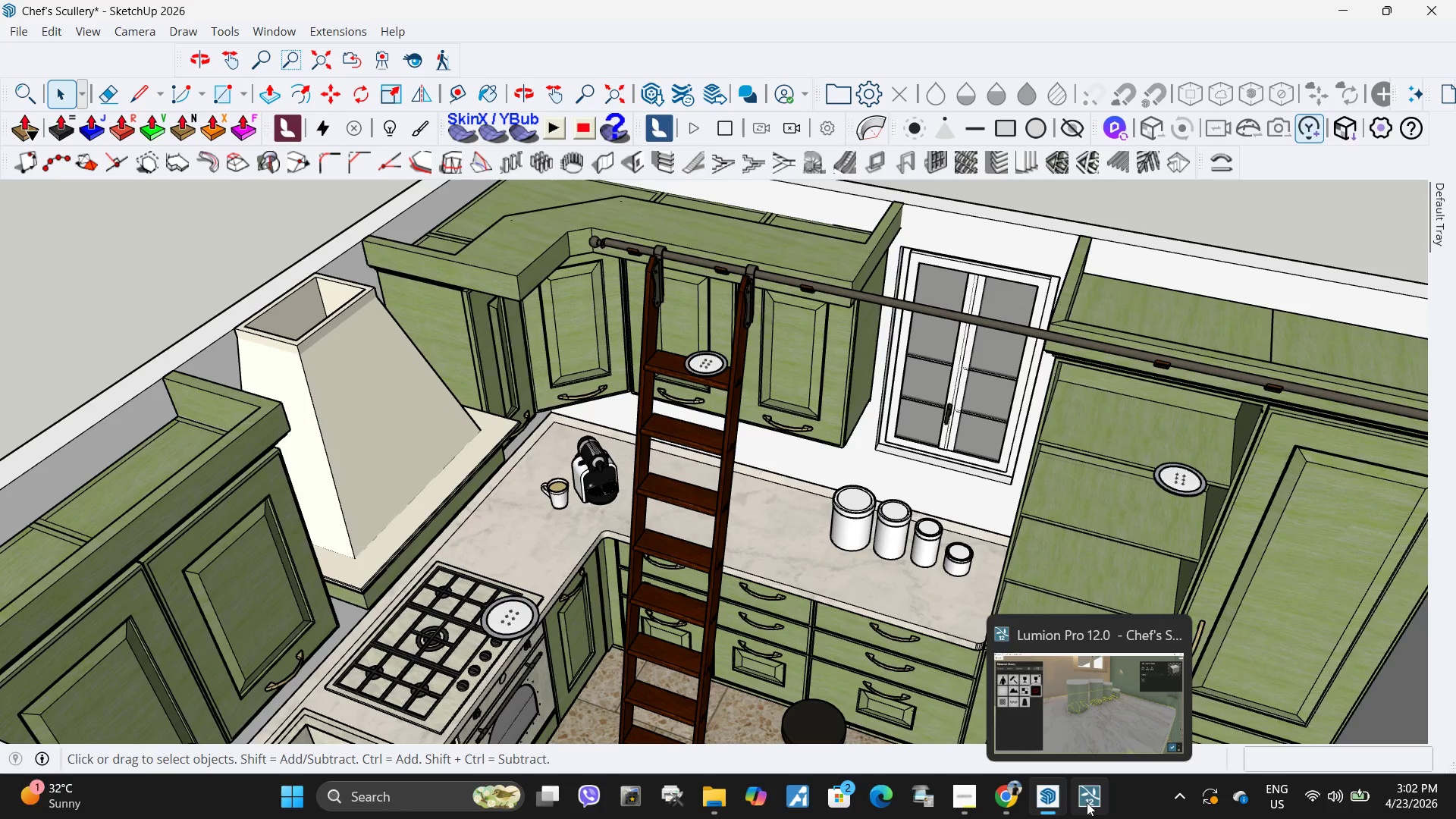 
scroll: coordinate [730, 381], scroll_direction: down, amount: 12.0
 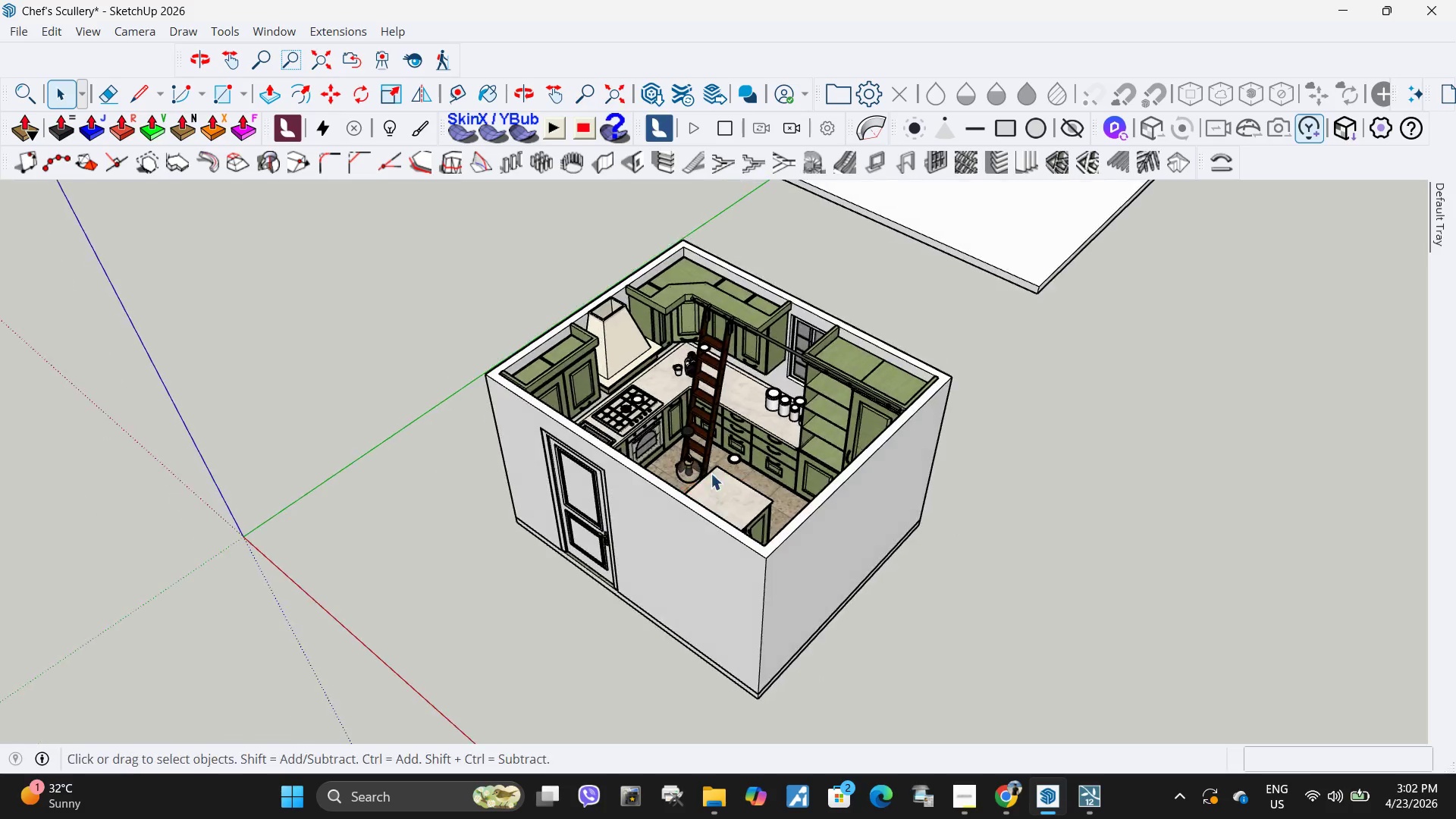 
left_click([1094, 266])
 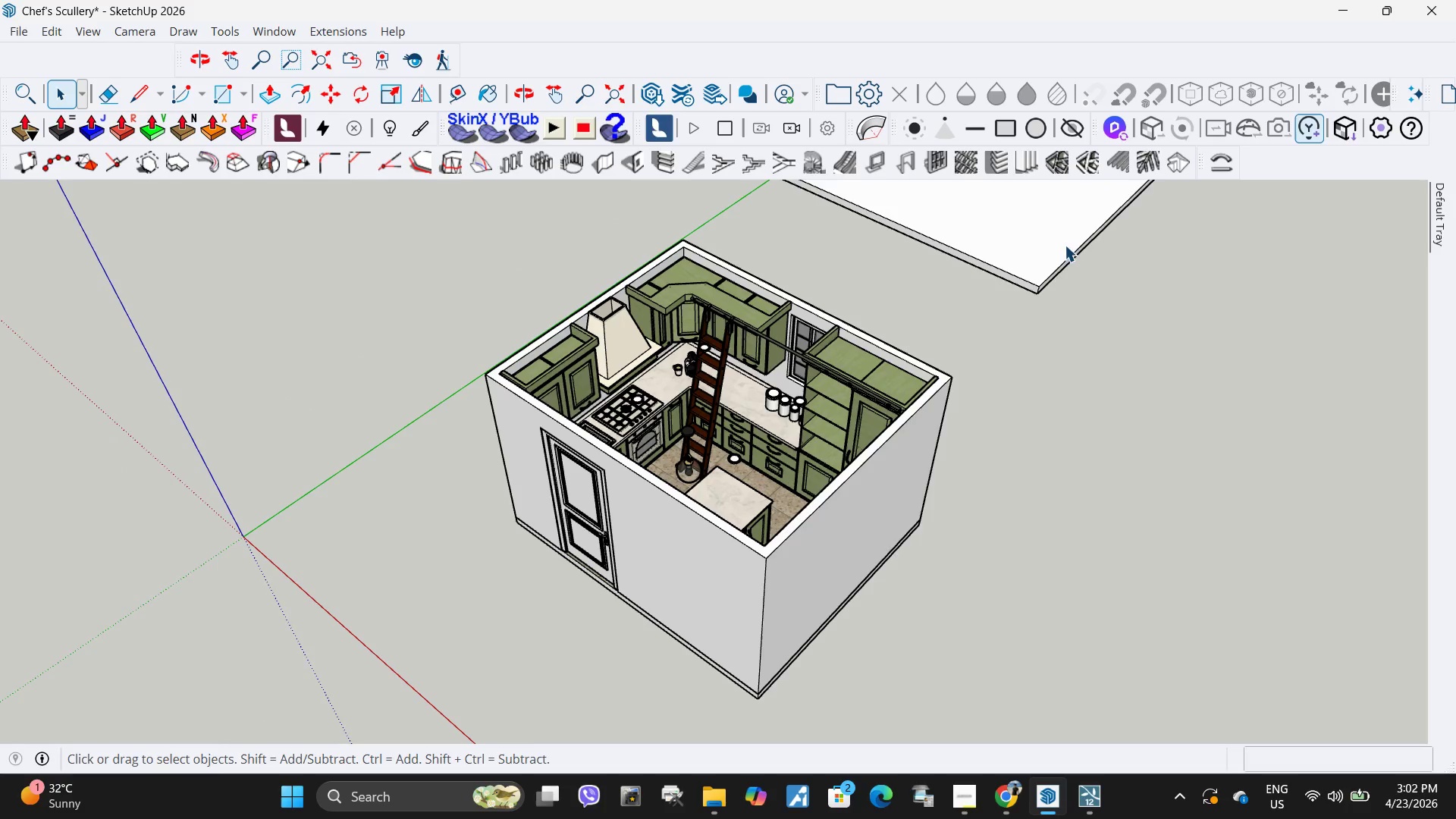 
key(M)
 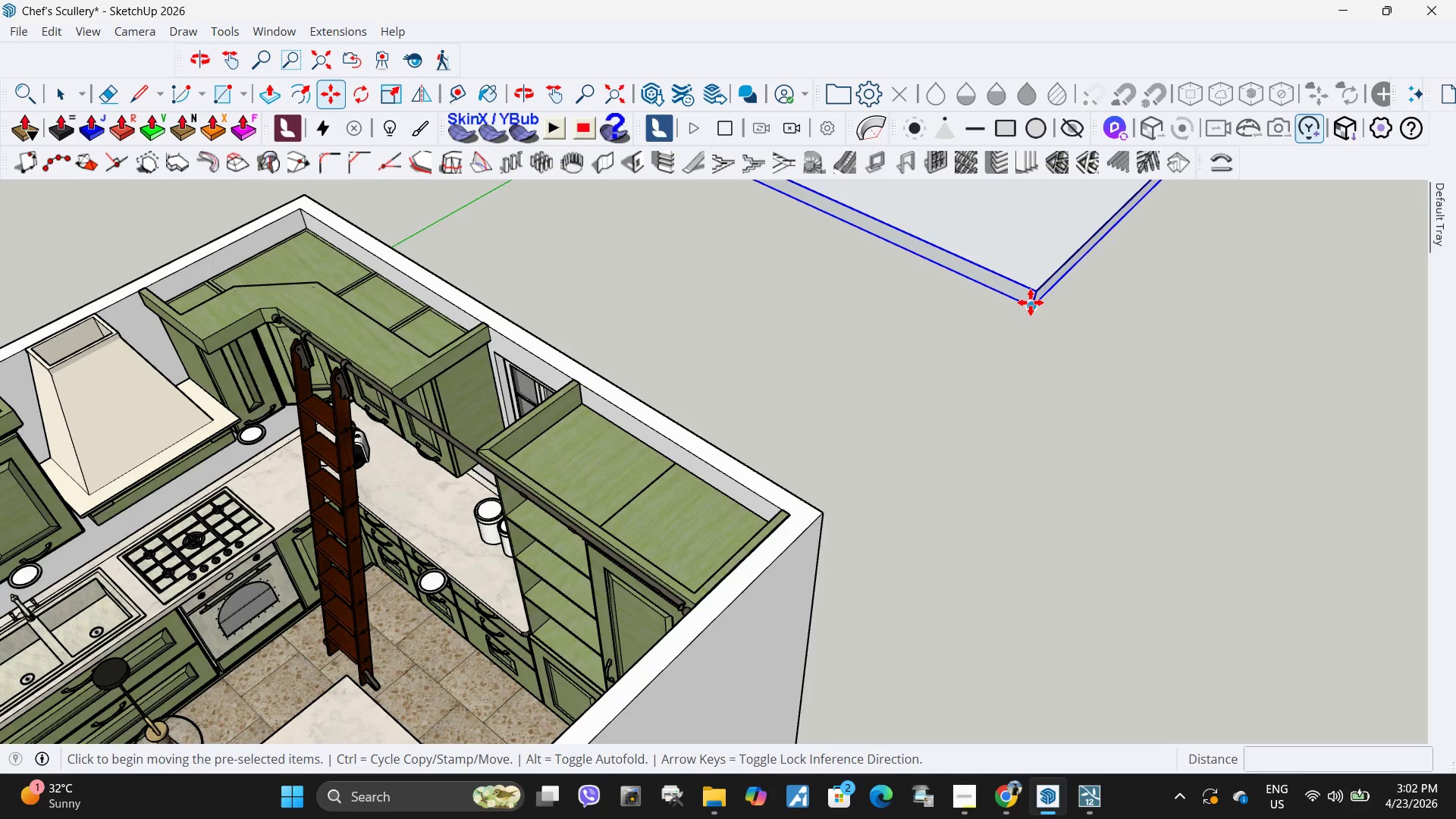 
scroll: coordinate [1042, 283], scroll_direction: up, amount: 8.0
 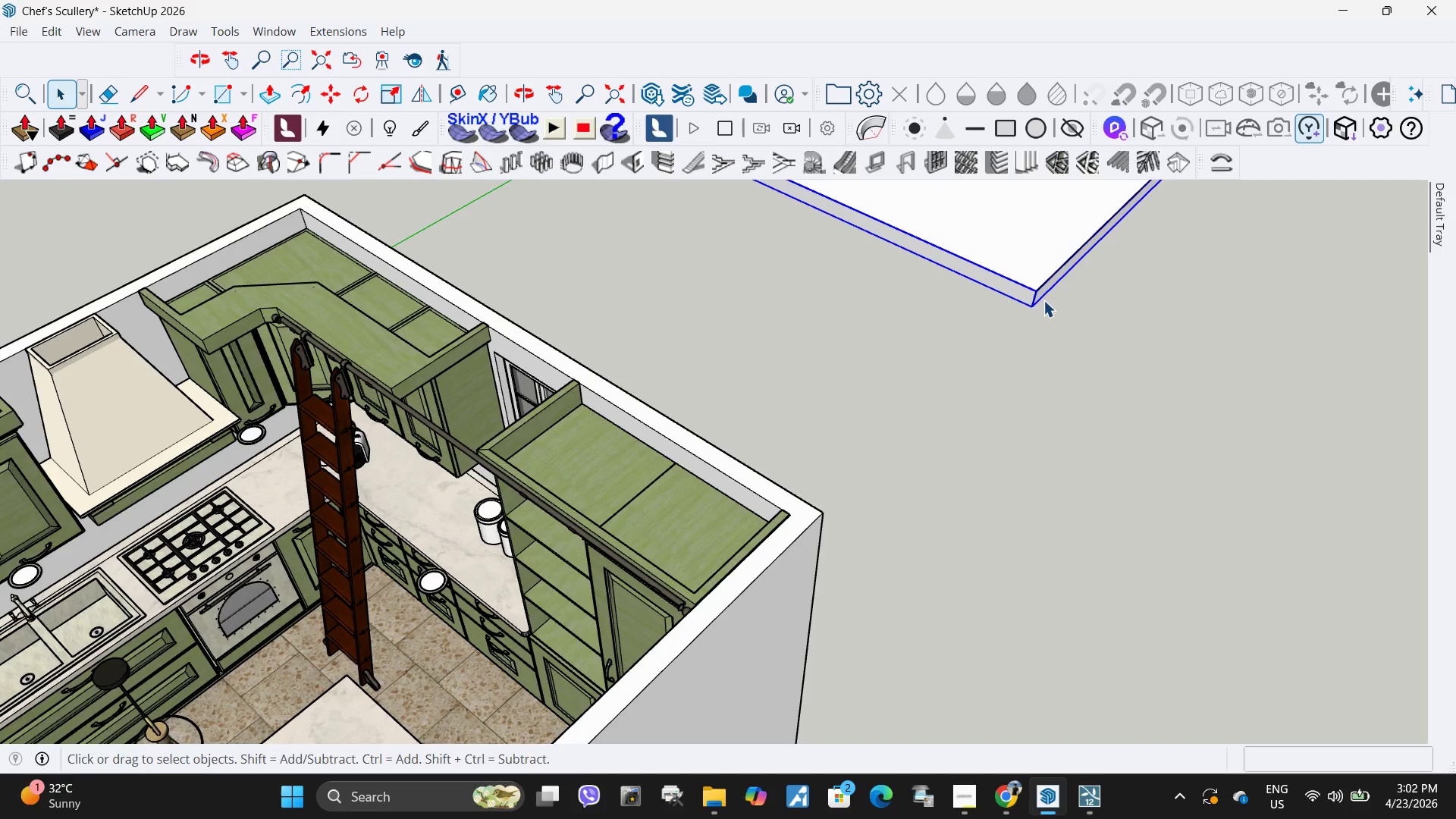 
left_click([1031, 303])
 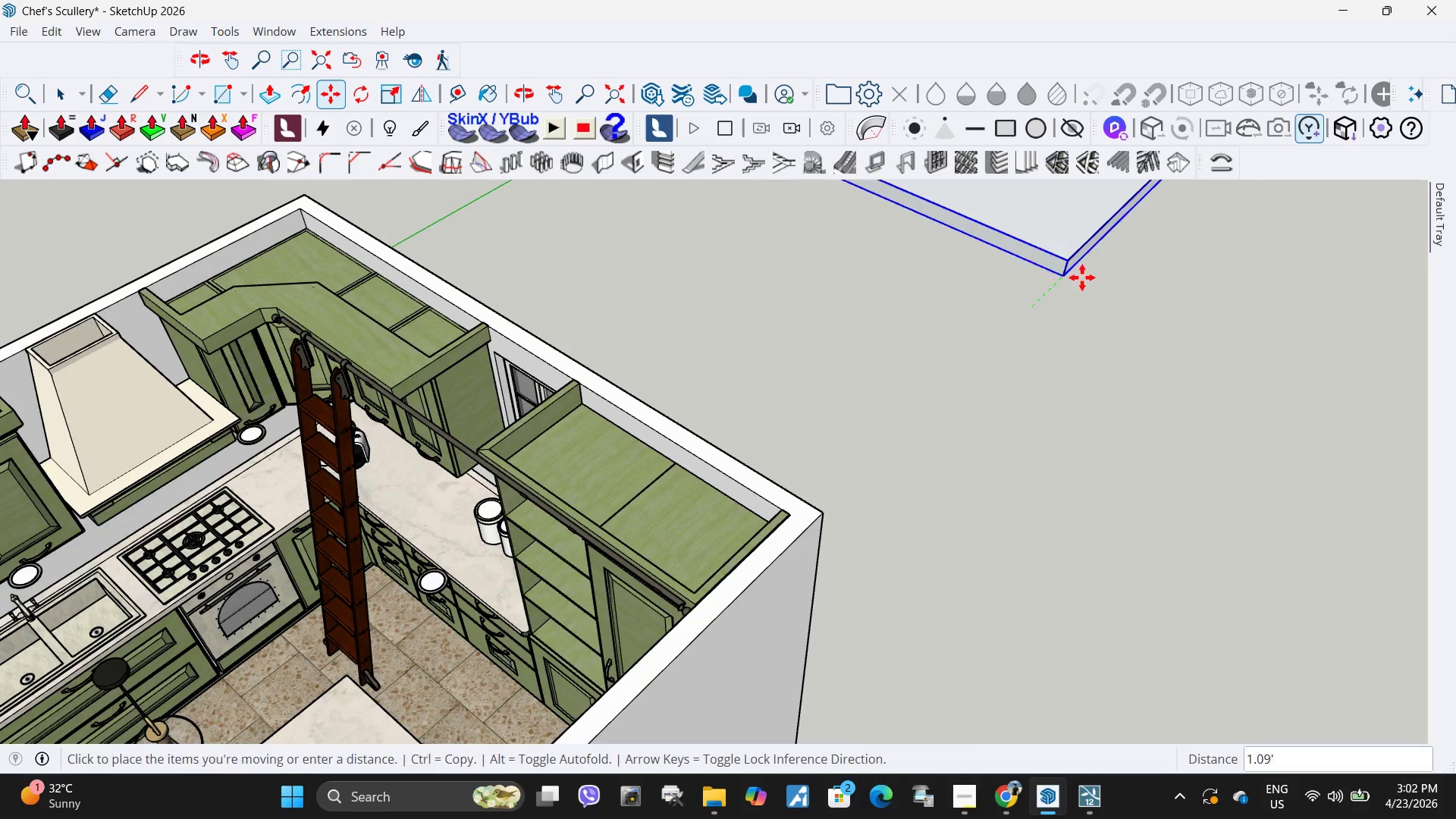 
scroll: coordinate [1116, 253], scroll_direction: down, amount: 7.0
 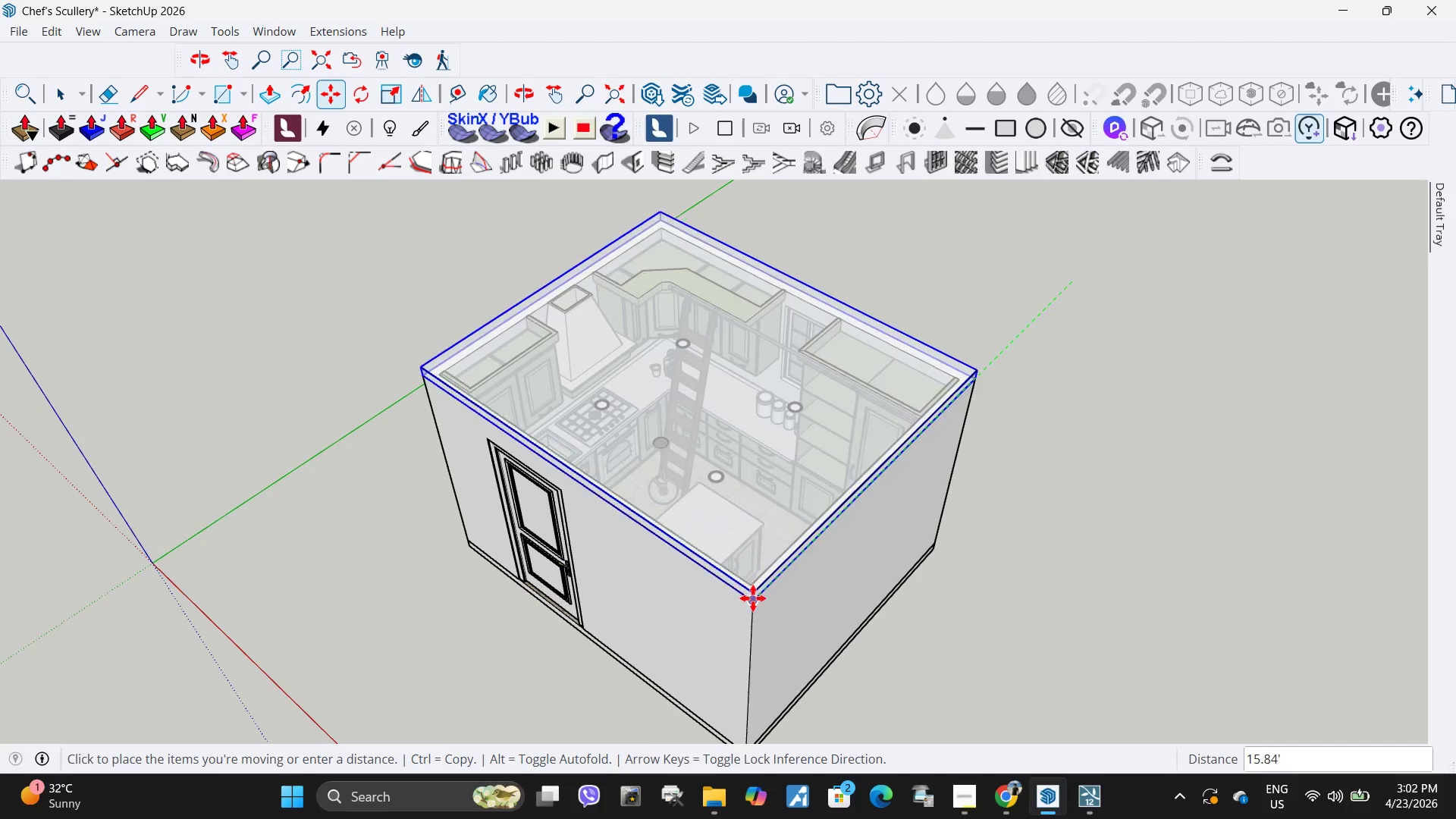 
left_click([751, 602])
 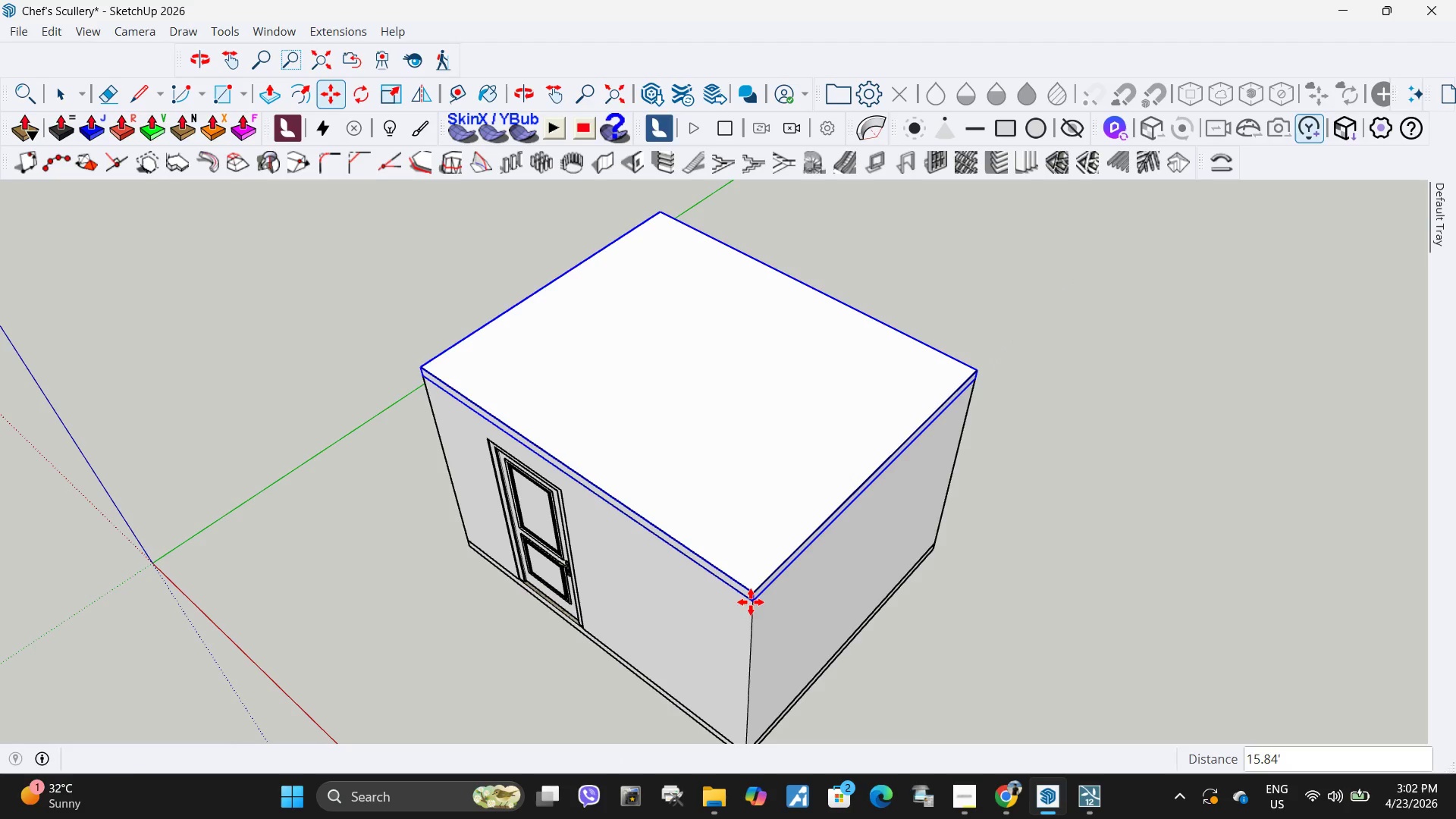 
key(Space)
 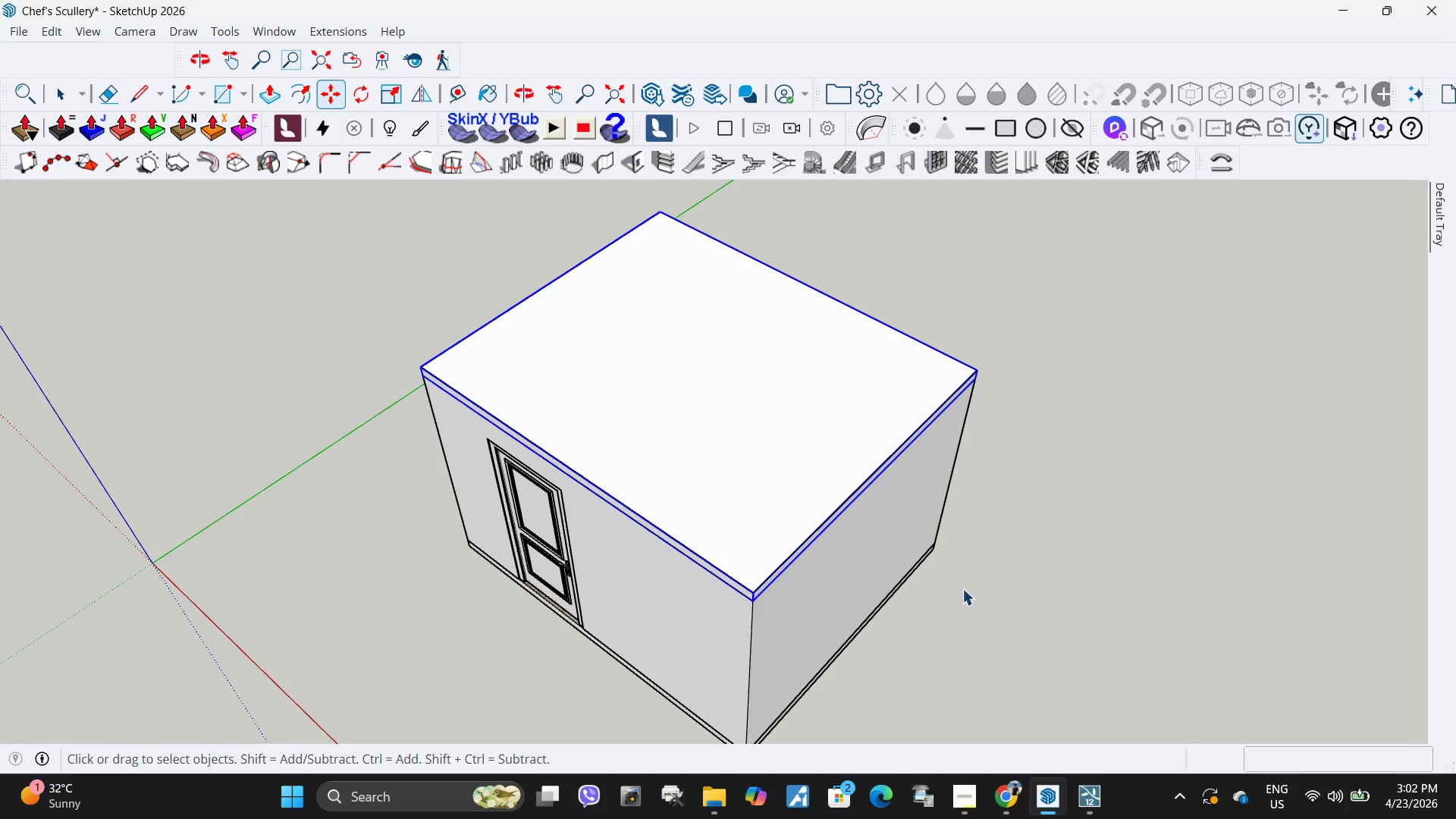 
left_click_drag(start_coordinate=[983, 588], to_coordinate=[988, 599])
 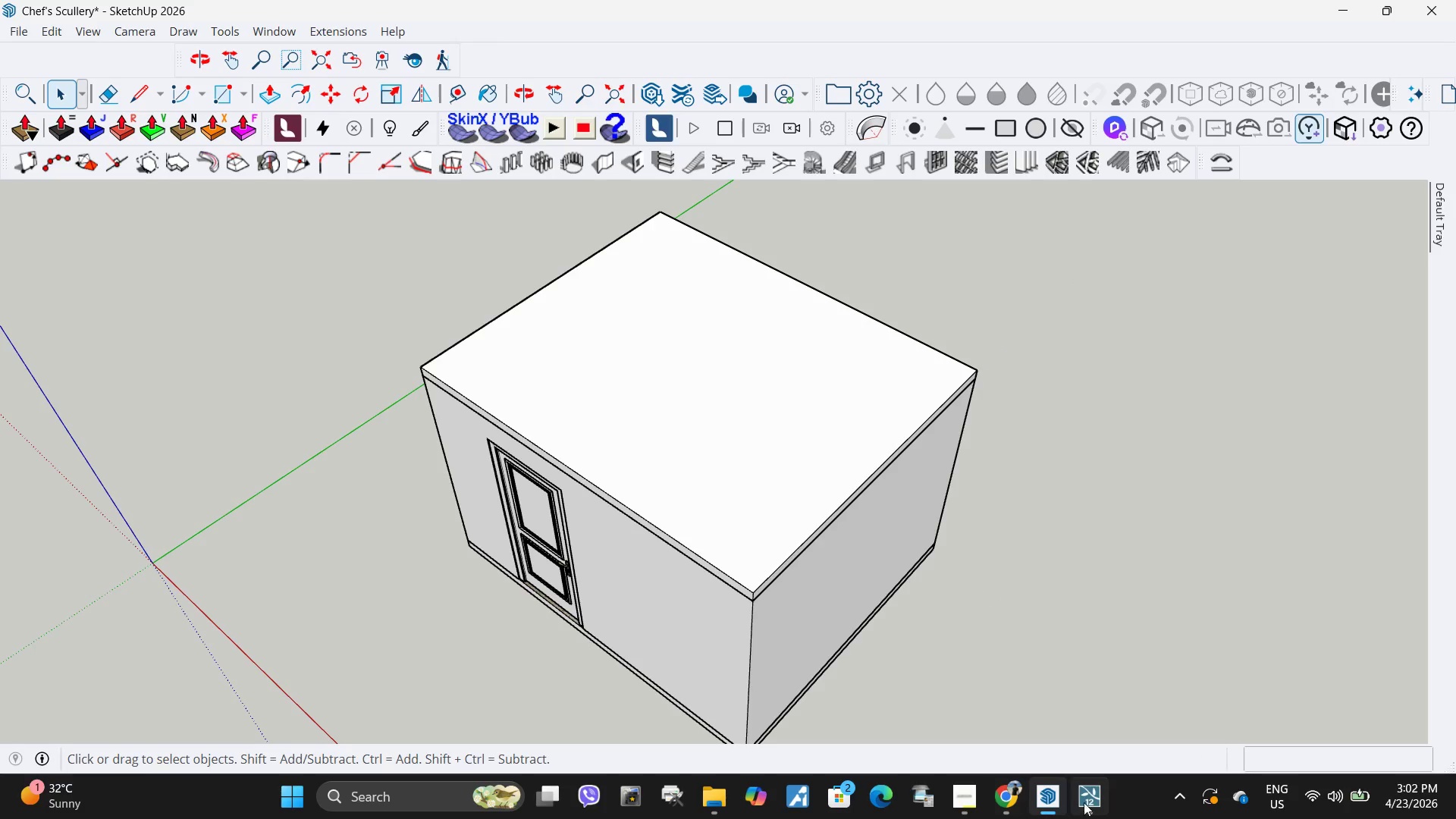 
left_click([1084, 802])
 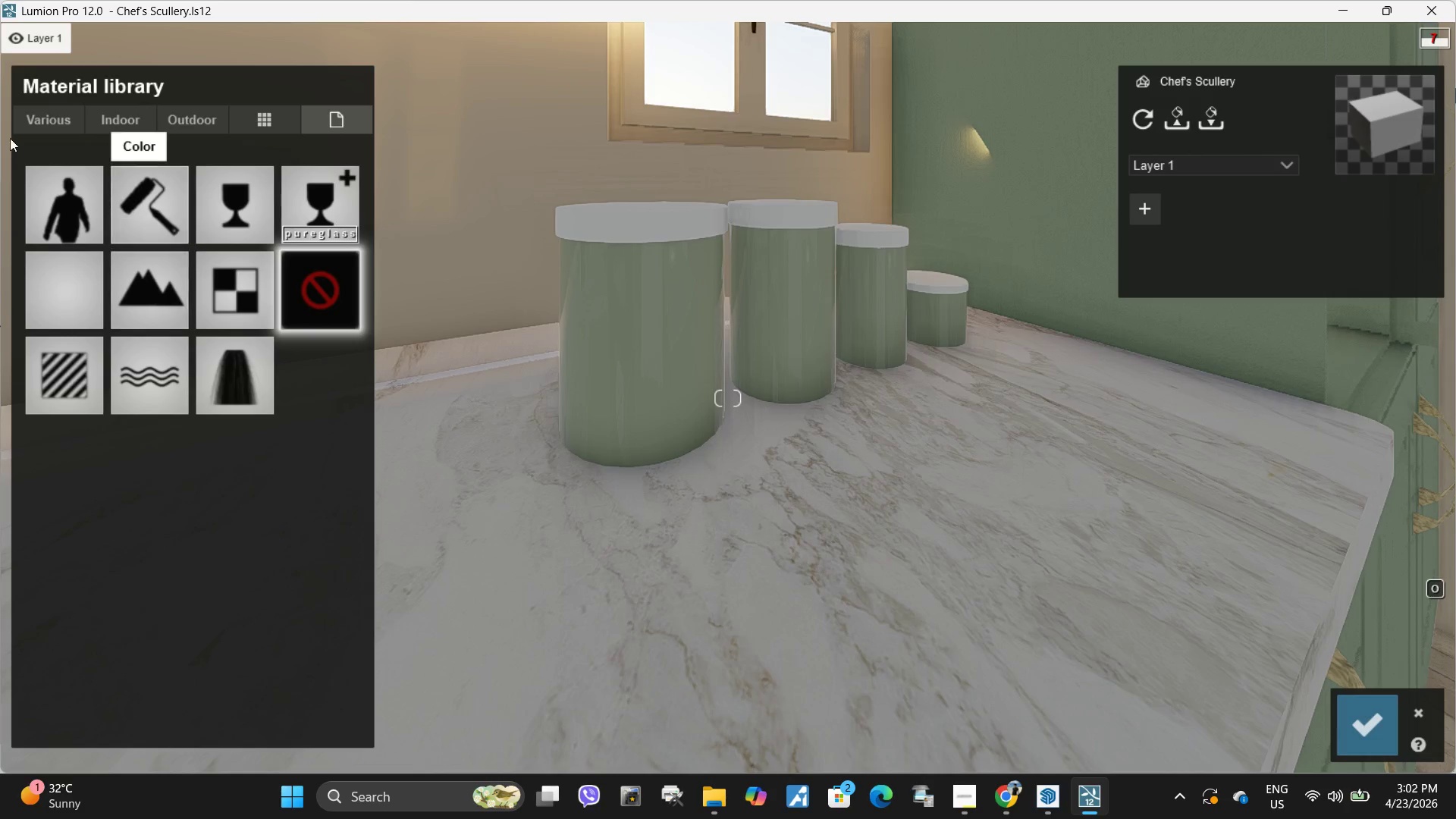 
left_click([44, 120])
 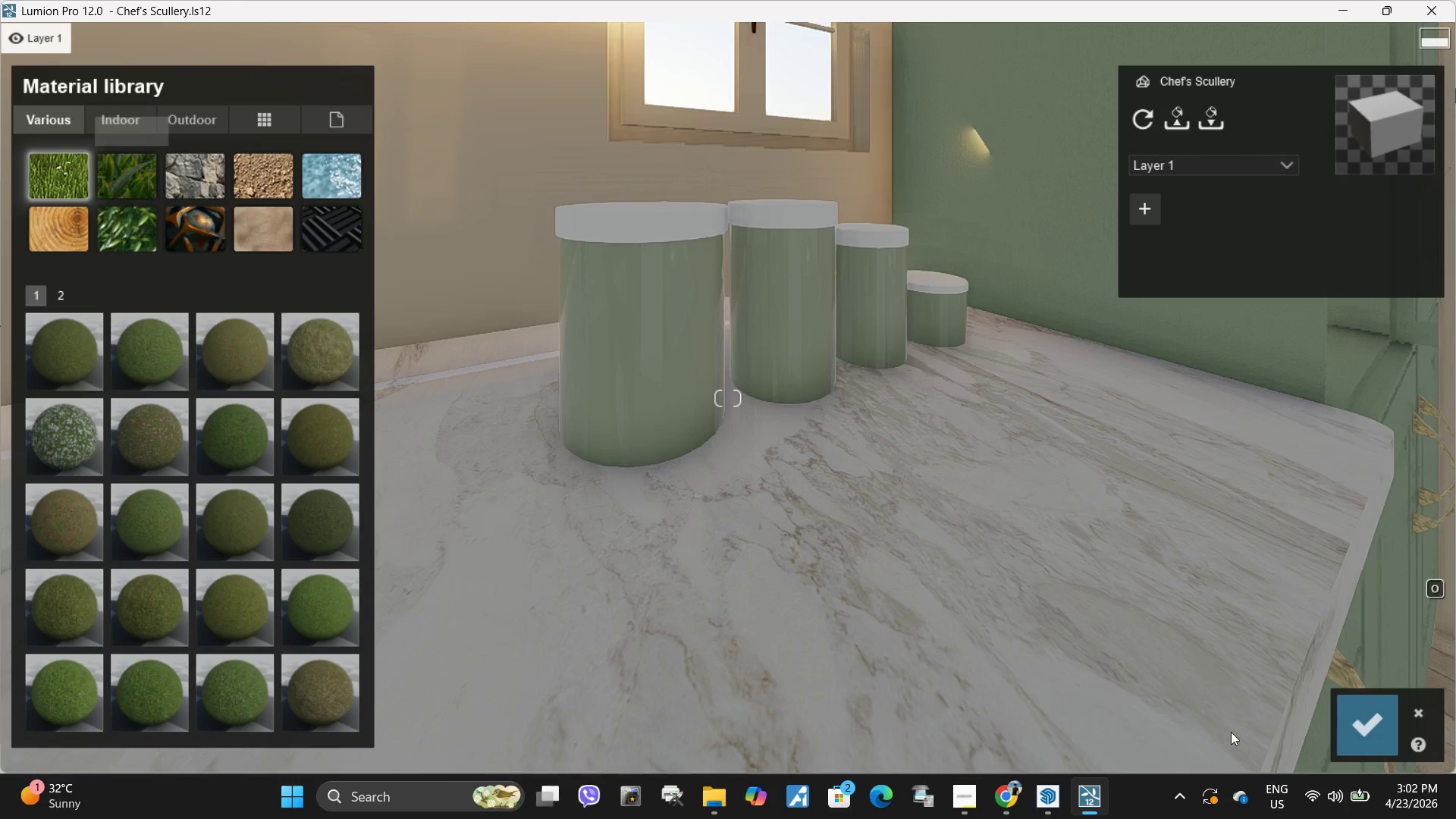 
left_click([1365, 719])
 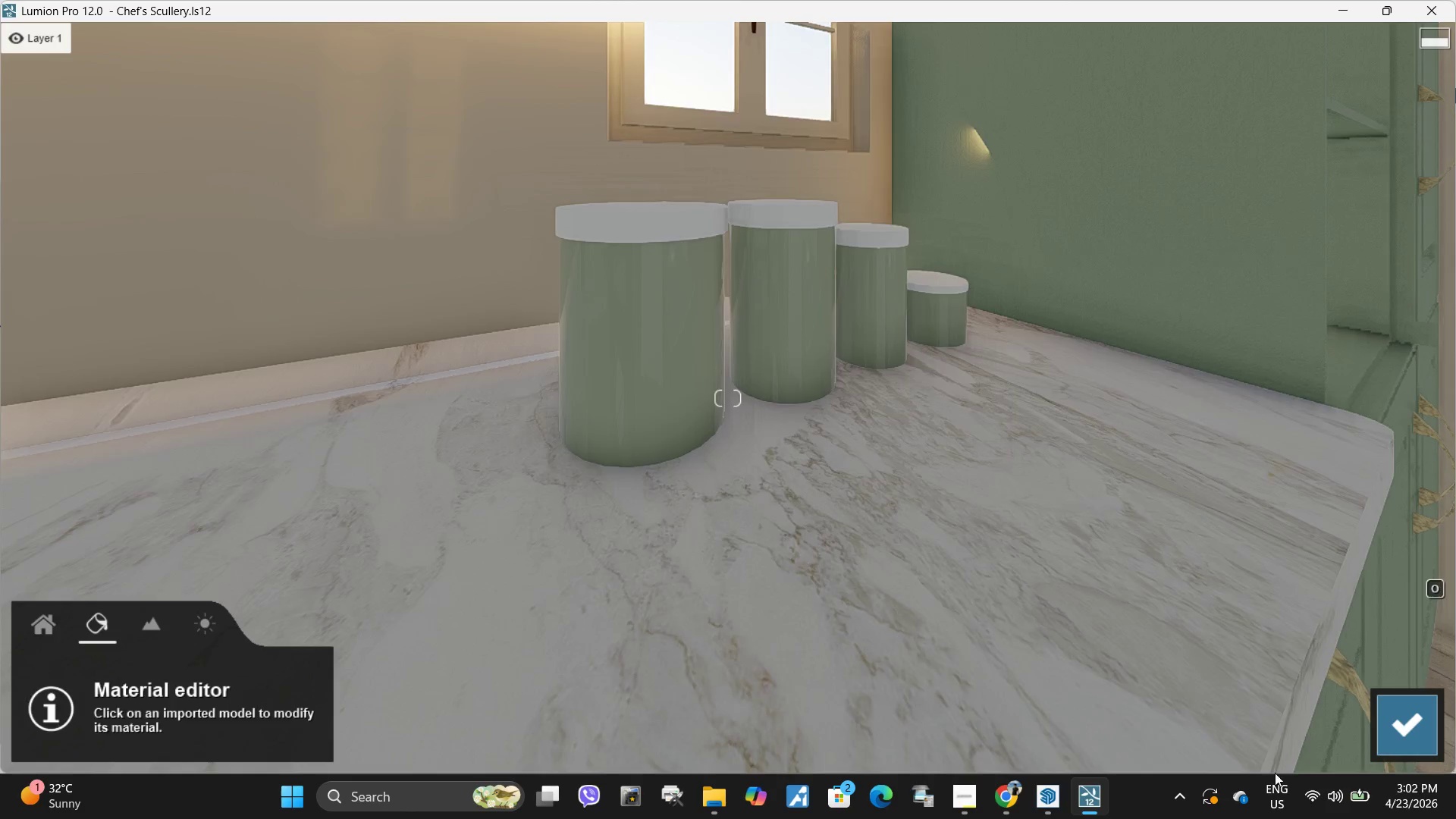 
wait(5.61)
 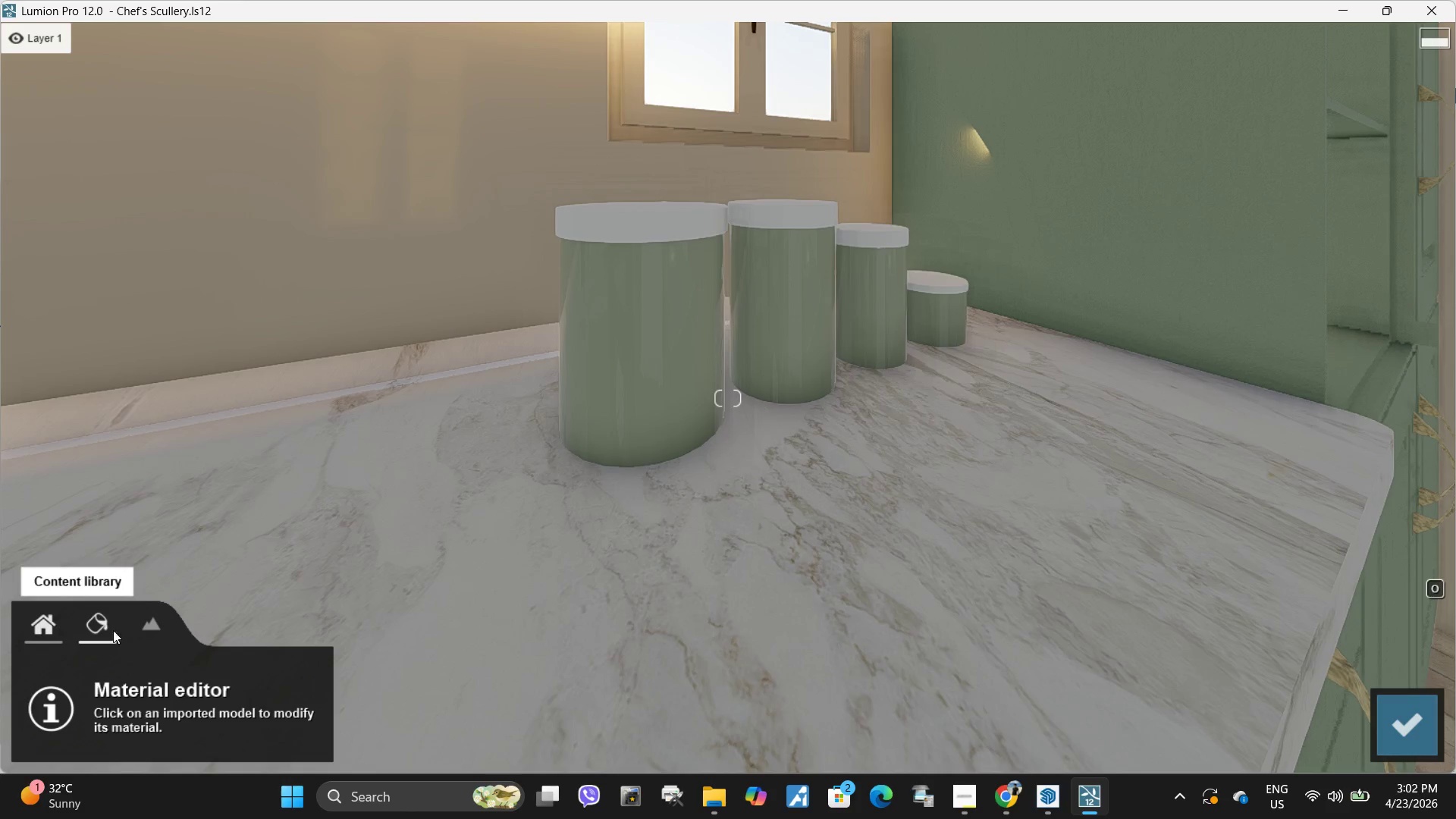 
left_click([121, 646])
 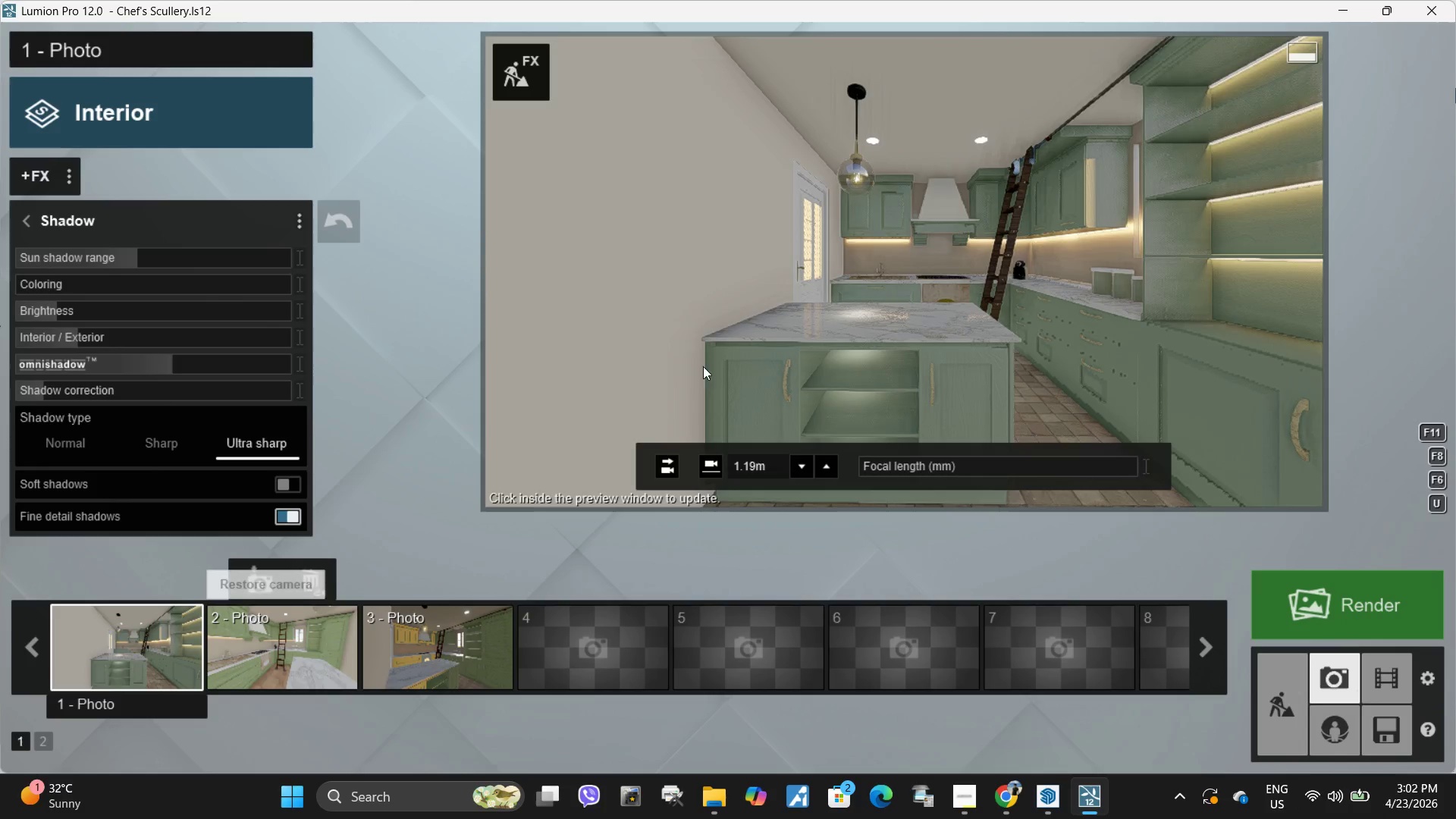 
left_click([909, 311])
 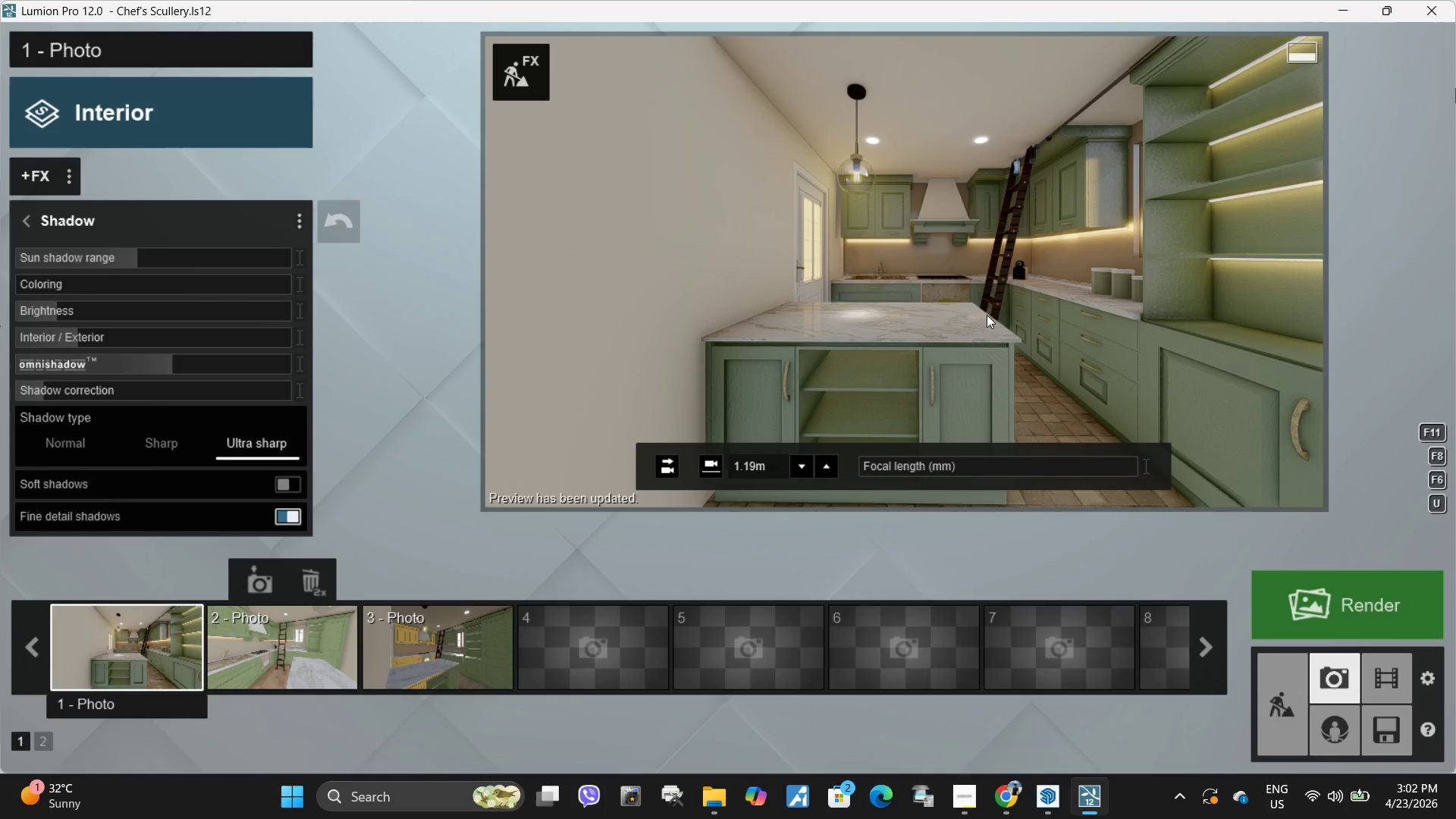 
left_click([1038, 795])
 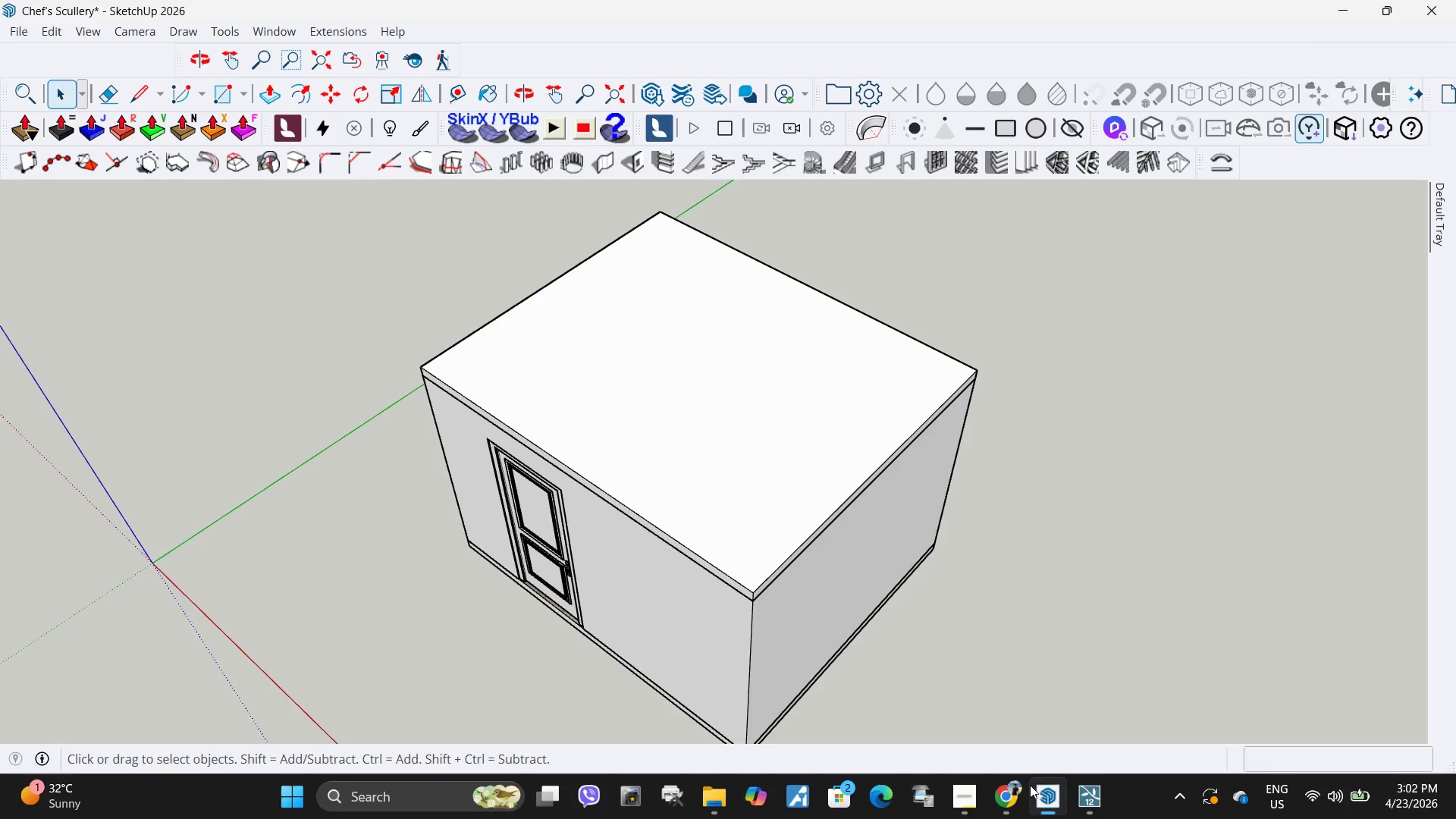 
left_click([704, 464])
 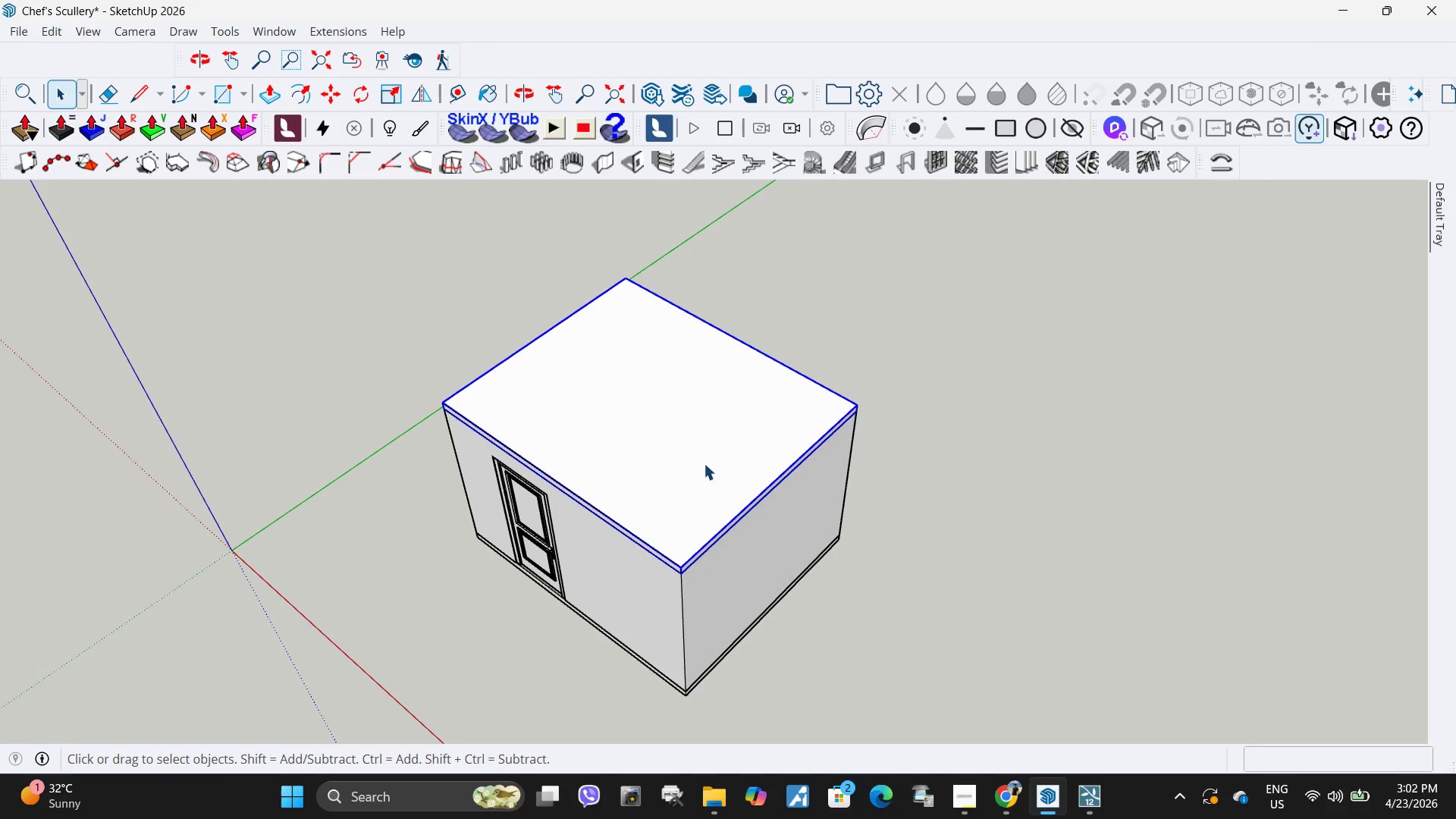 
scroll: coordinate [517, 514], scroll_direction: down, amount: 3.0
 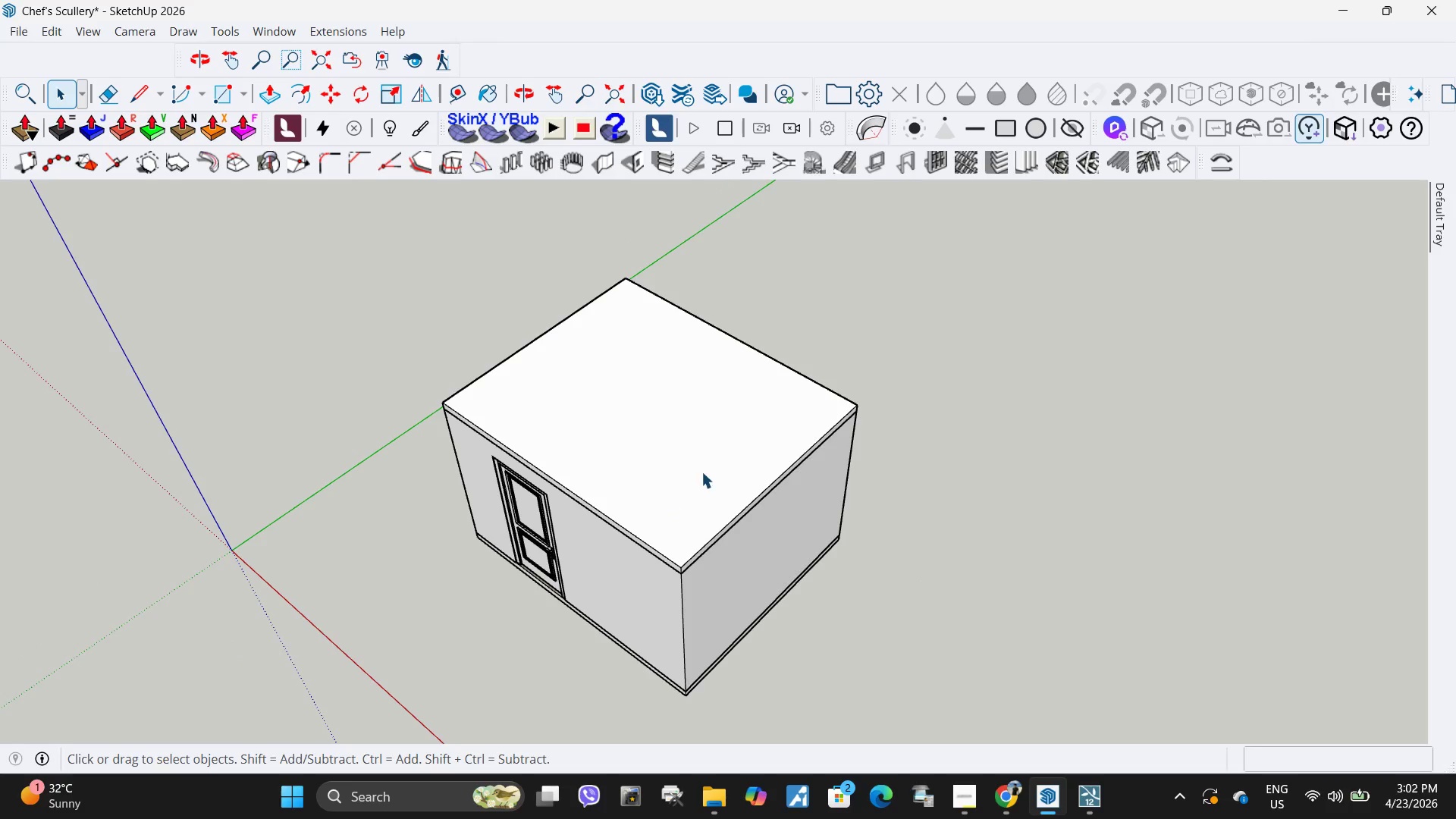 
key(M)
 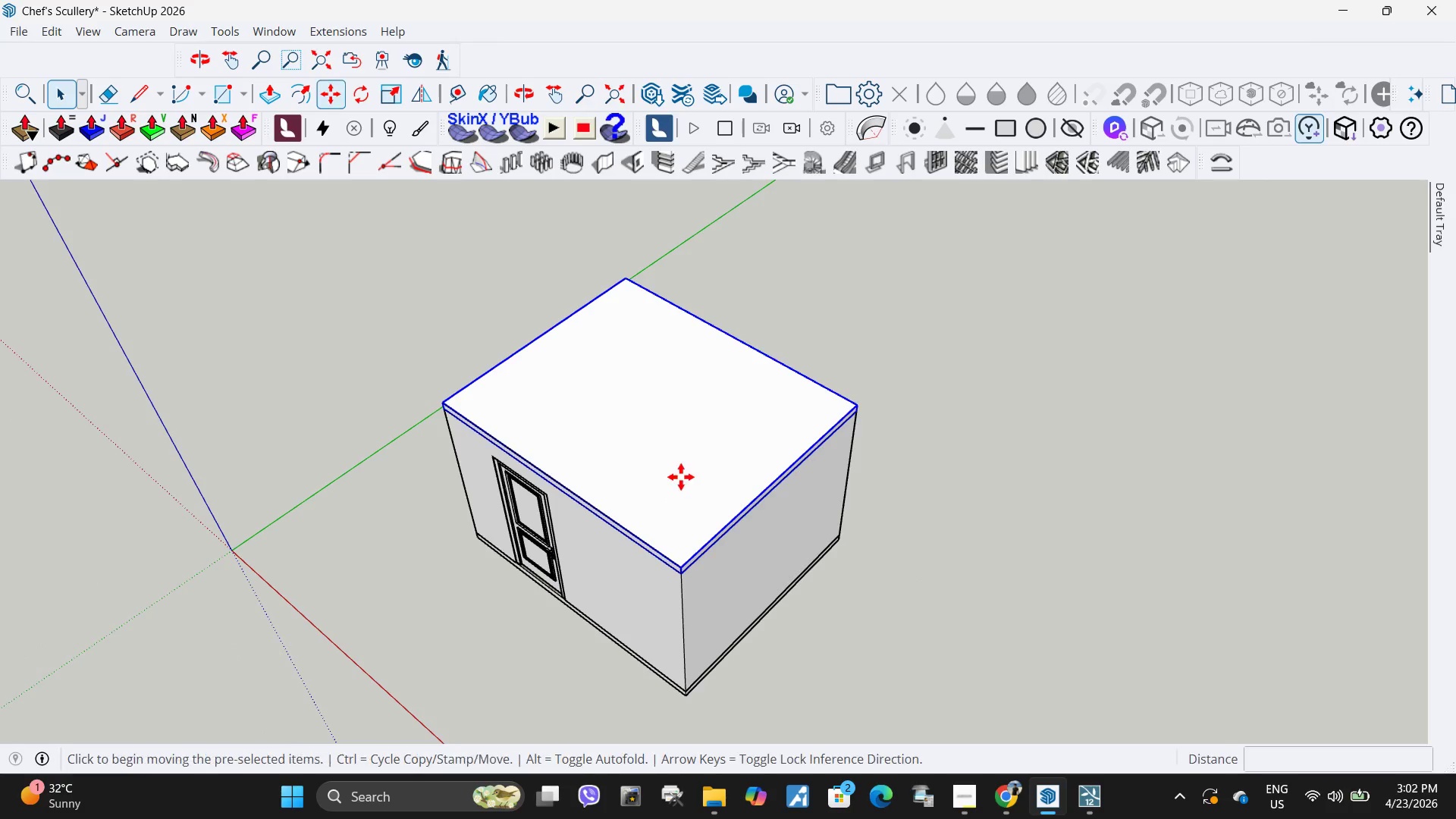 
left_click([681, 477])
 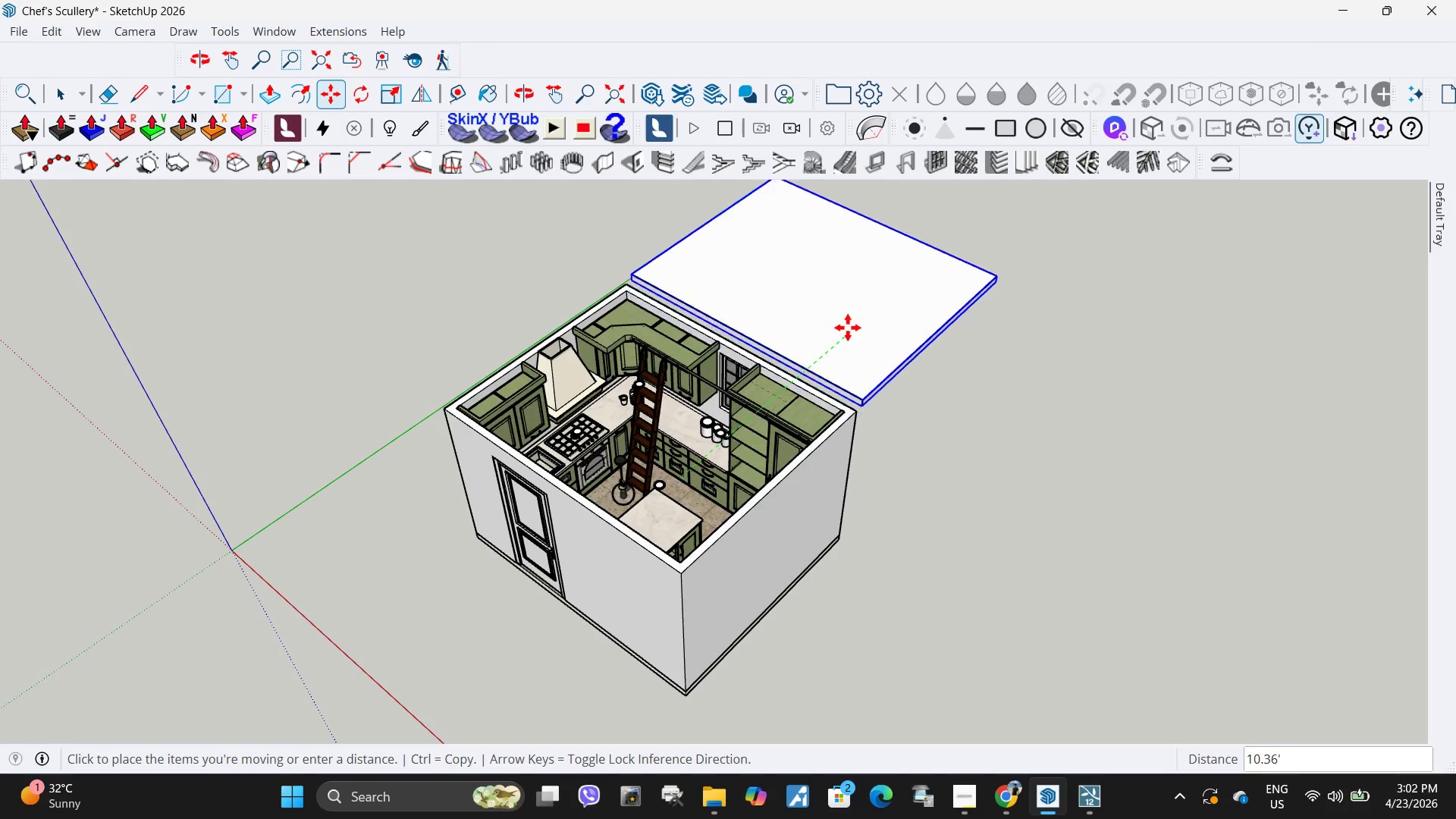 
left_click([848, 328])
 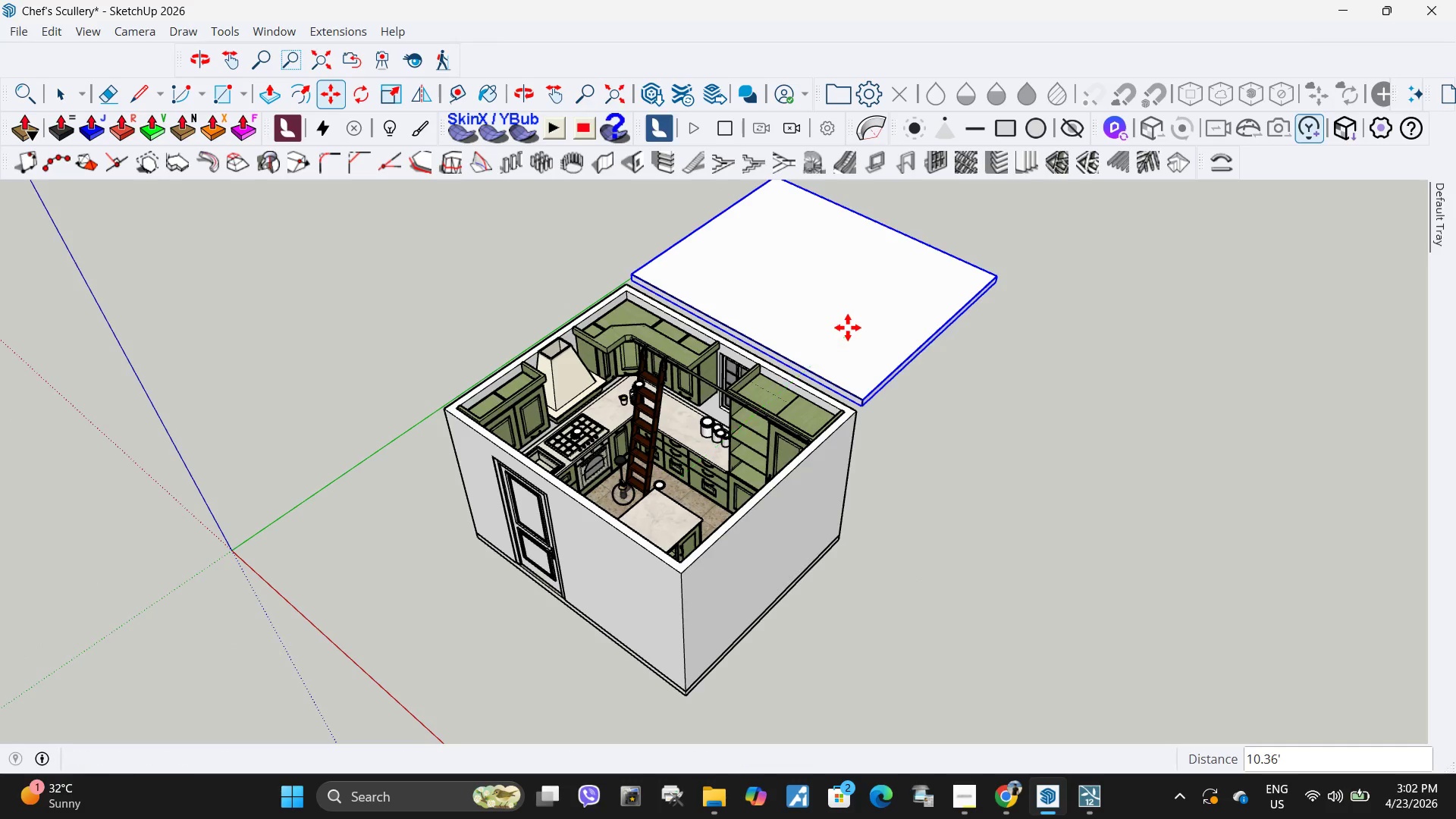 
scroll: coordinate [750, 484], scroll_direction: up, amount: 17.0
 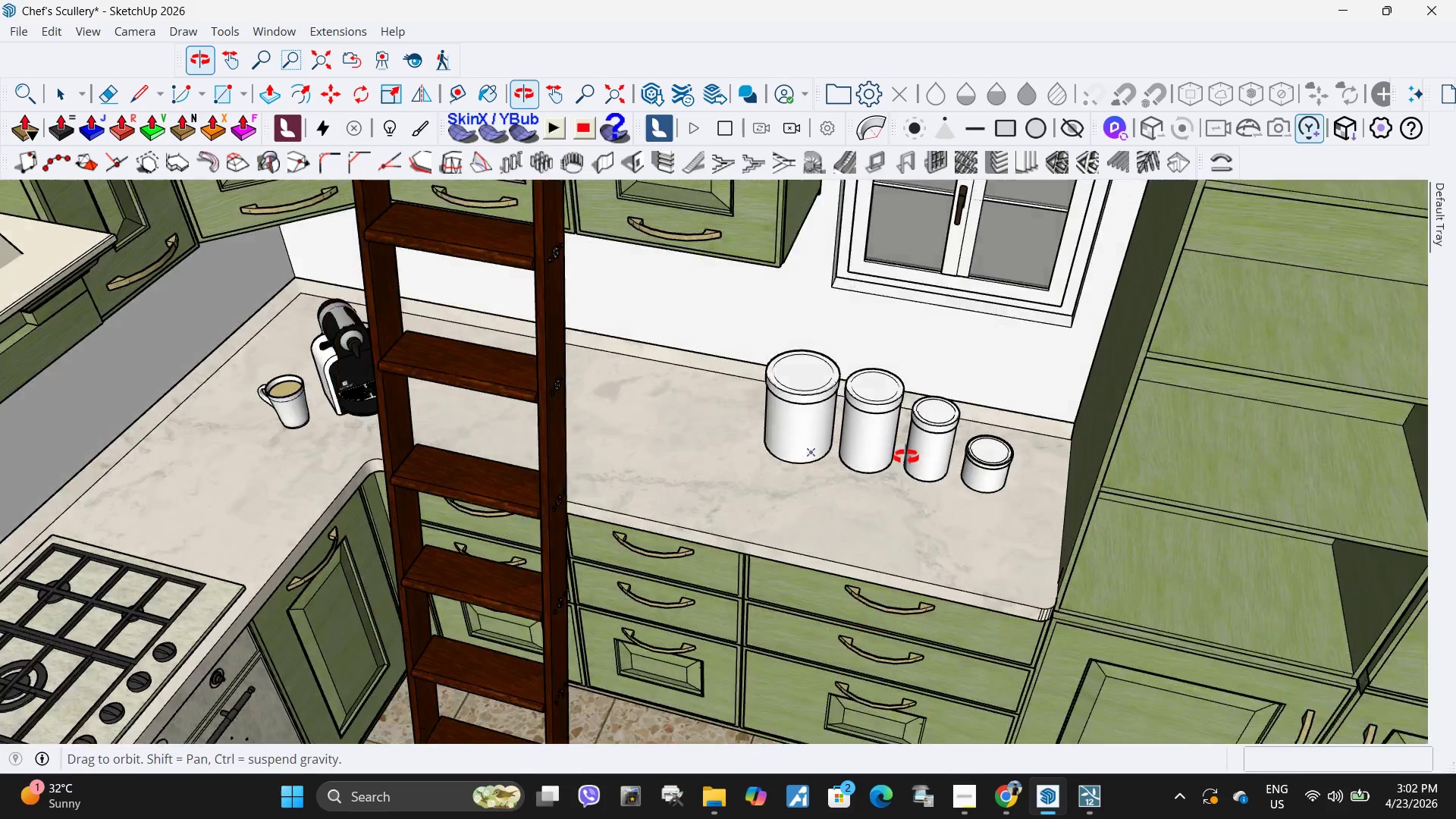 
key(Space)
 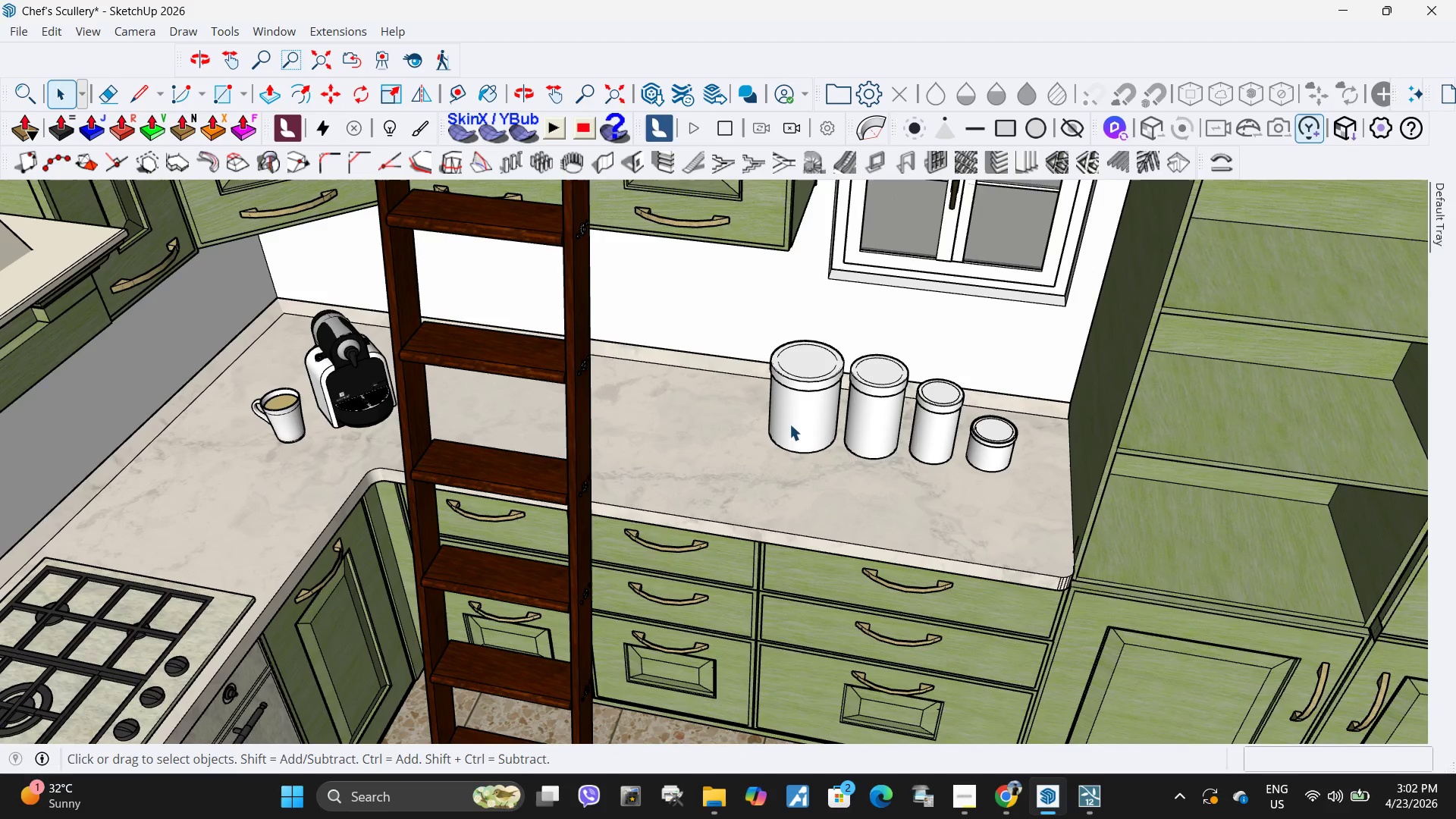 
double_click([798, 422])
 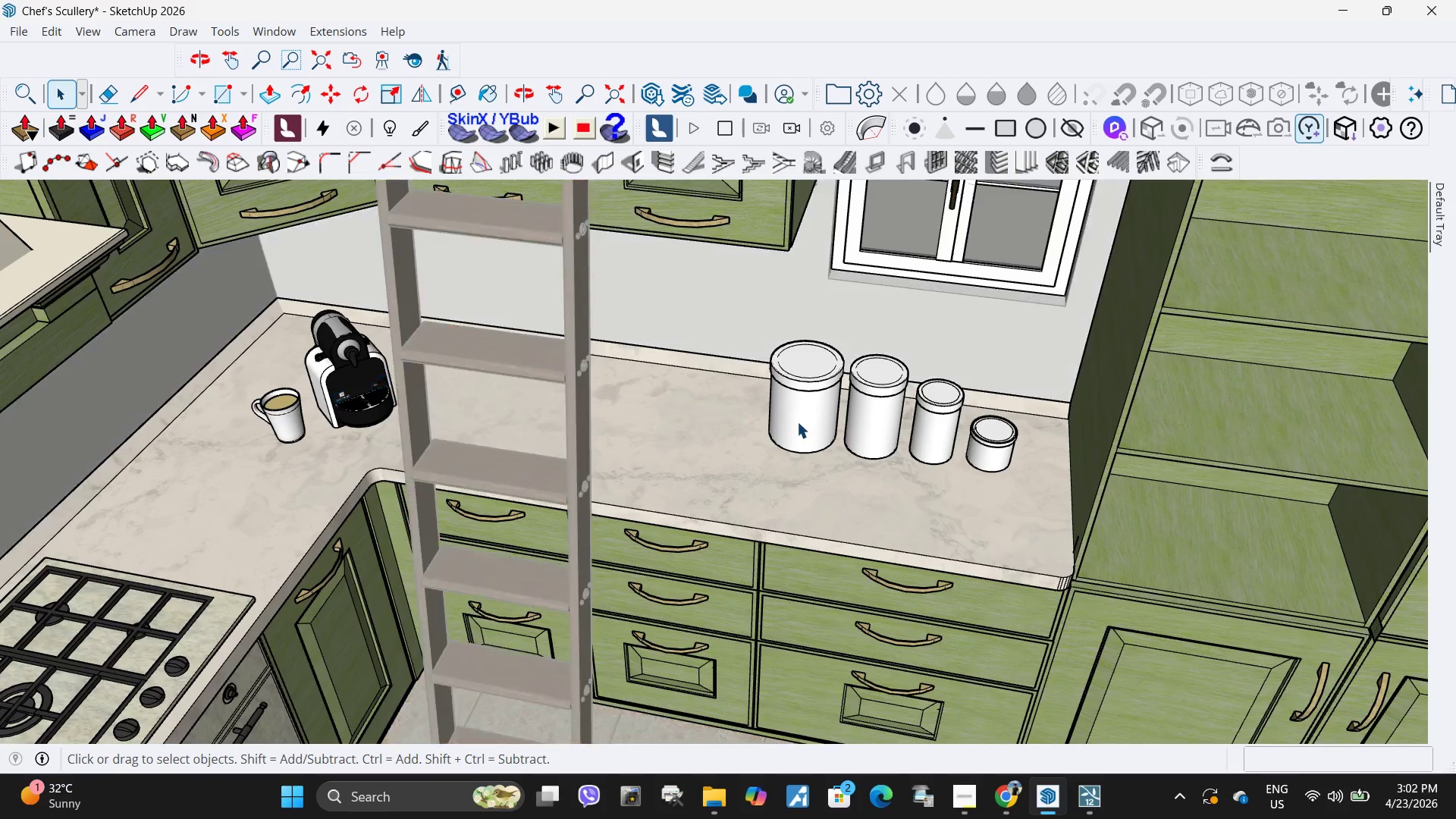 
double_click([797, 421])
 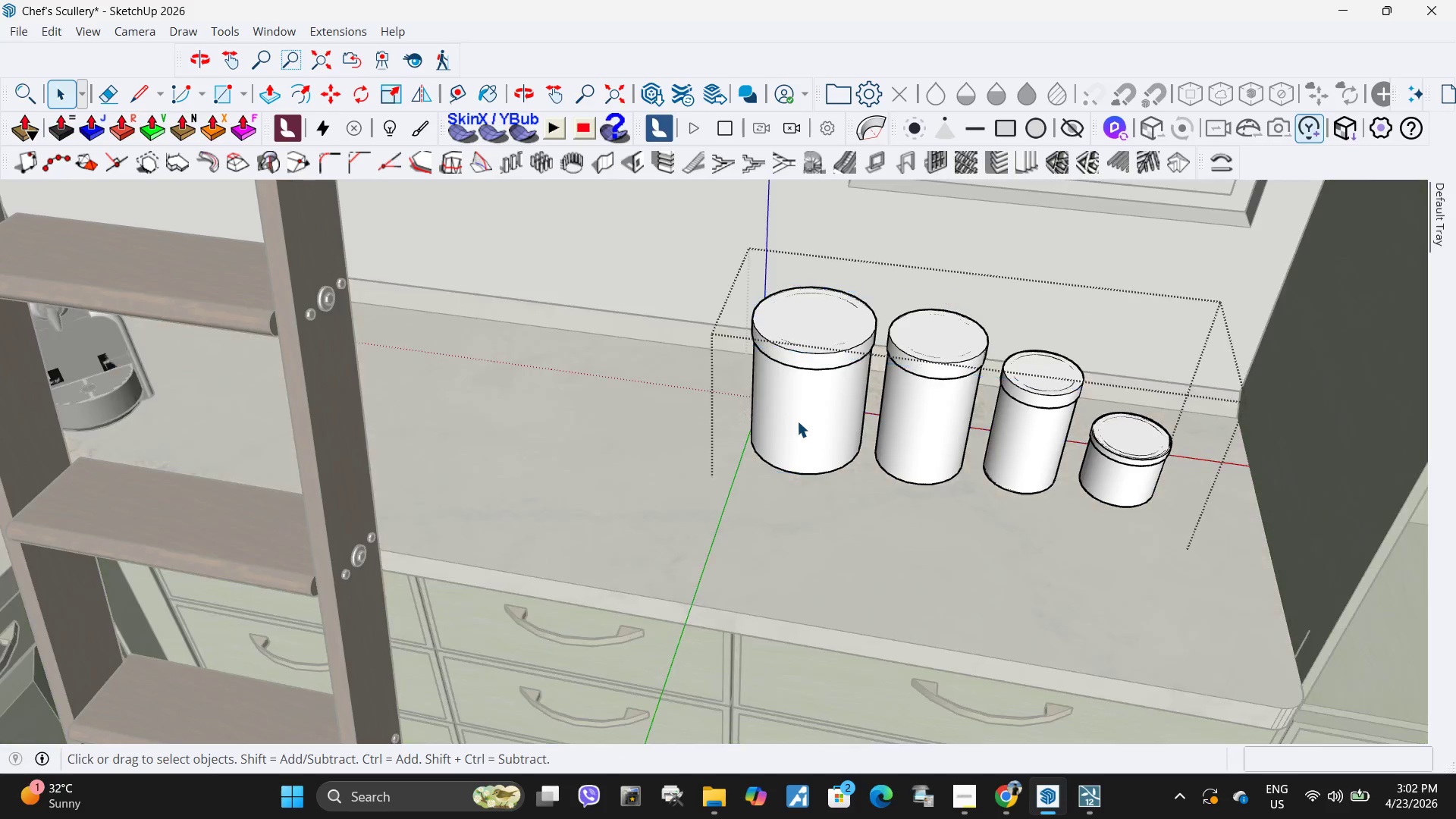 
scroll: coordinate [797, 421], scroll_direction: up, amount: 5.0
 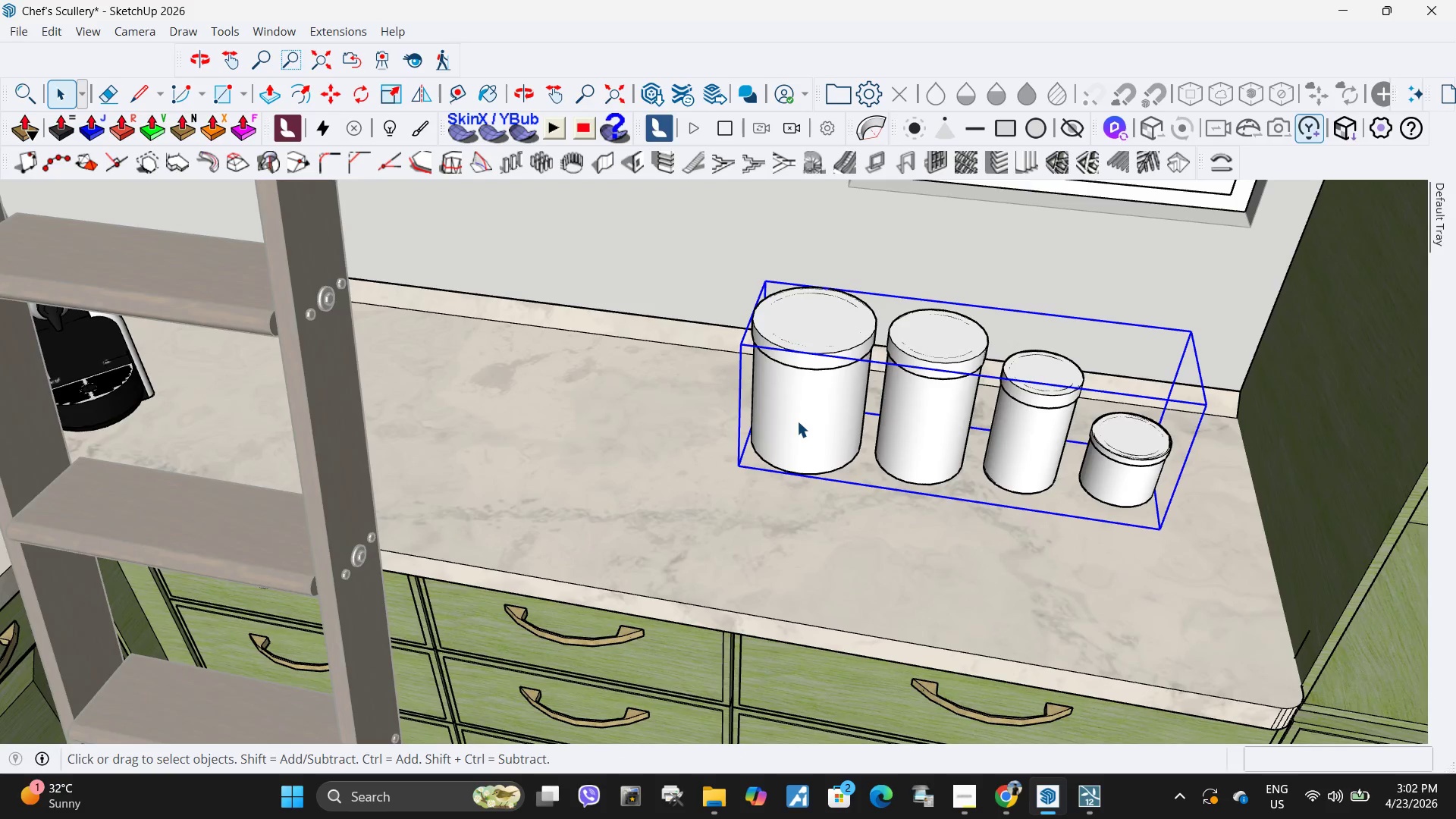 
triple_click([798, 421])
 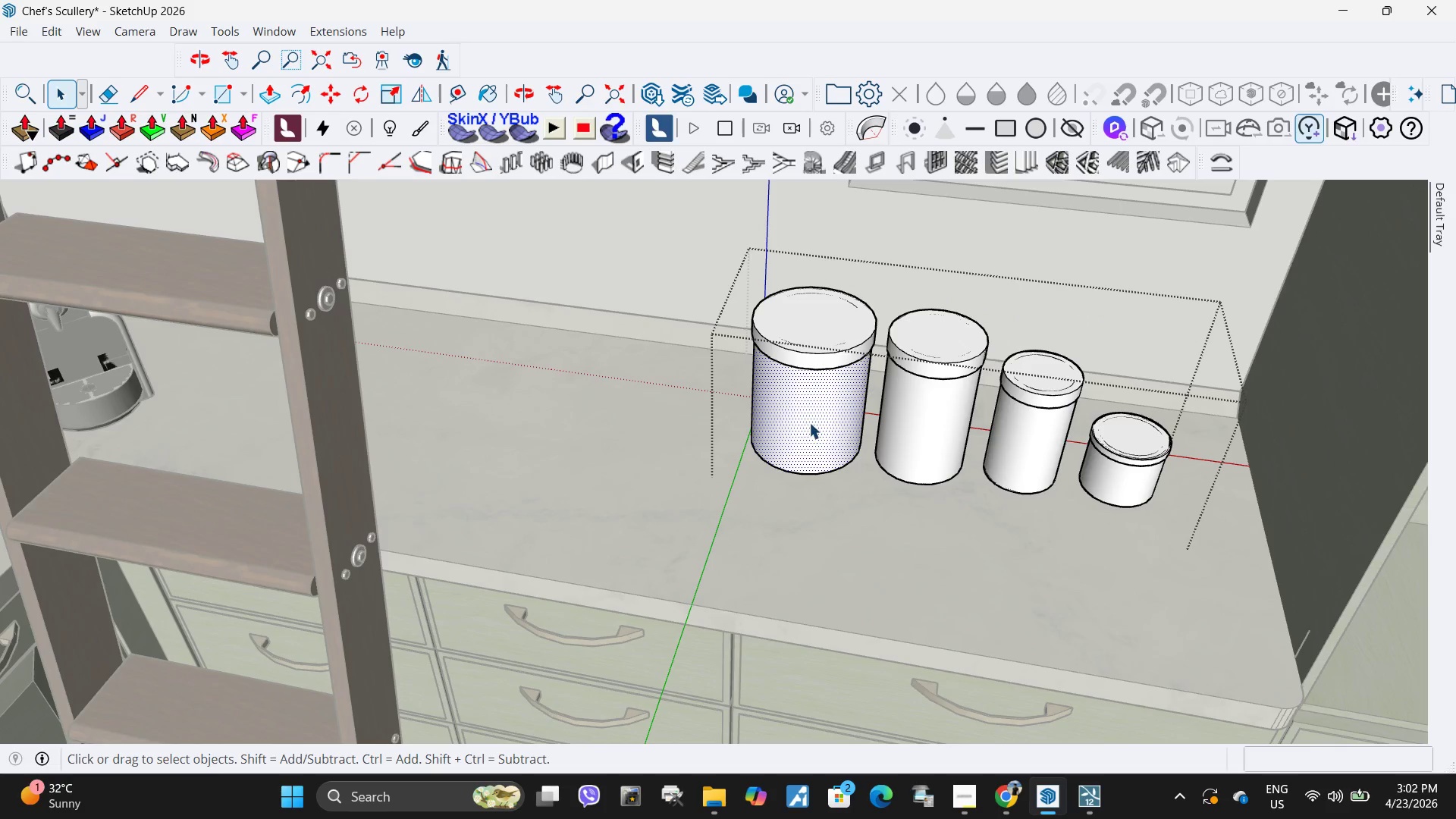 
left_click([825, 431])
 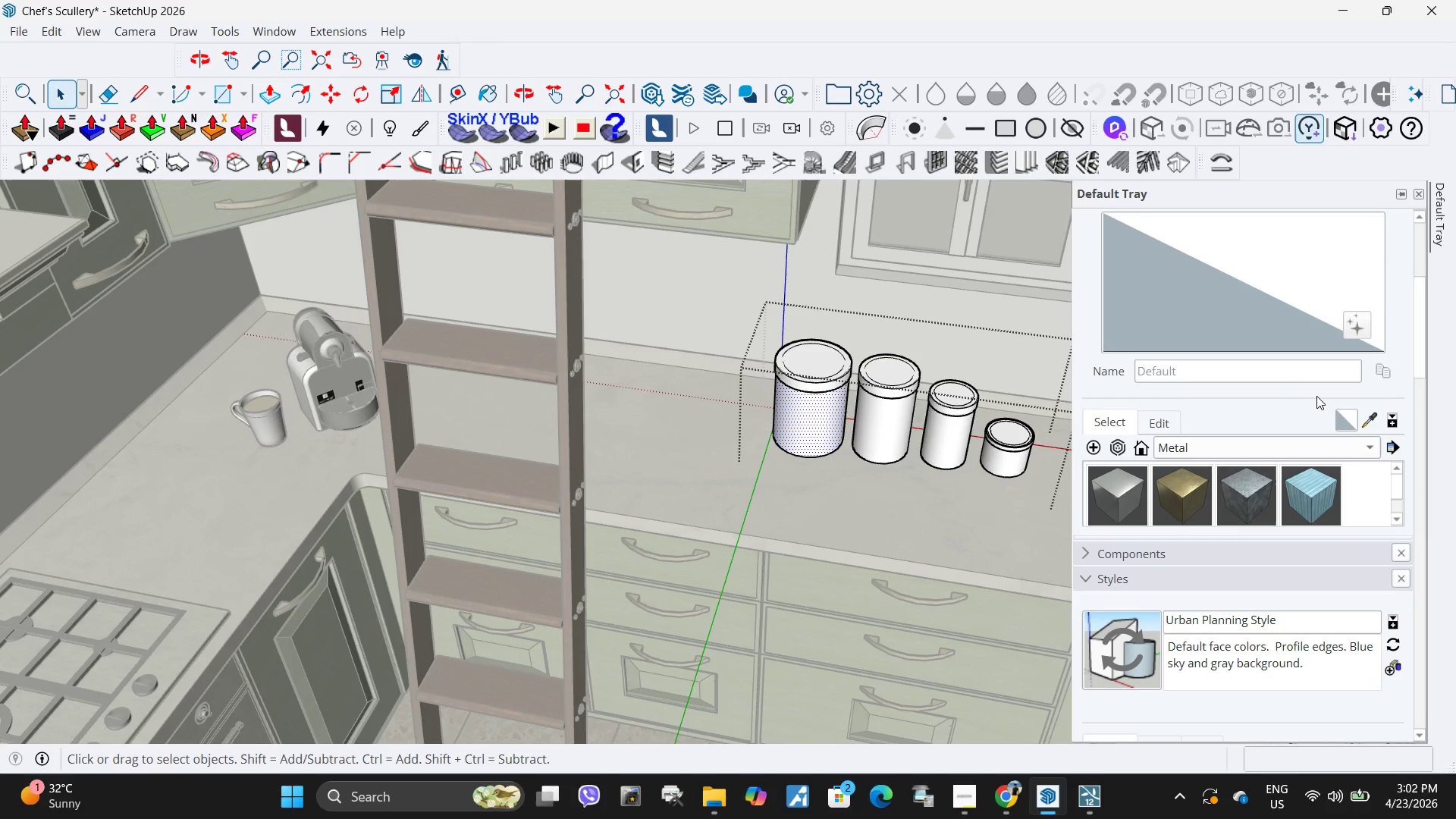 
scroll: coordinate [812, 428], scroll_direction: down, amount: 5.0
 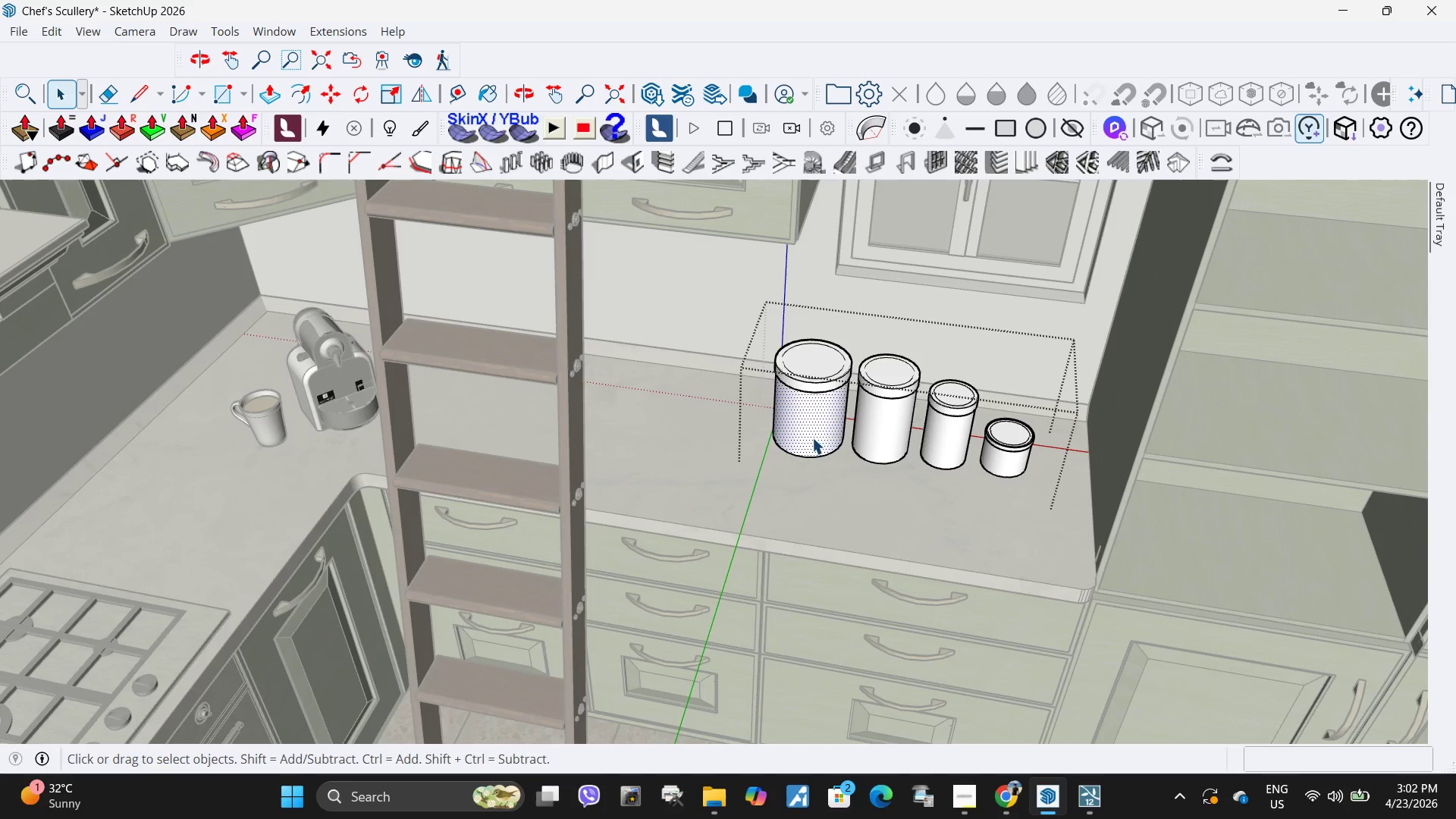 
left_click([1258, 449])
 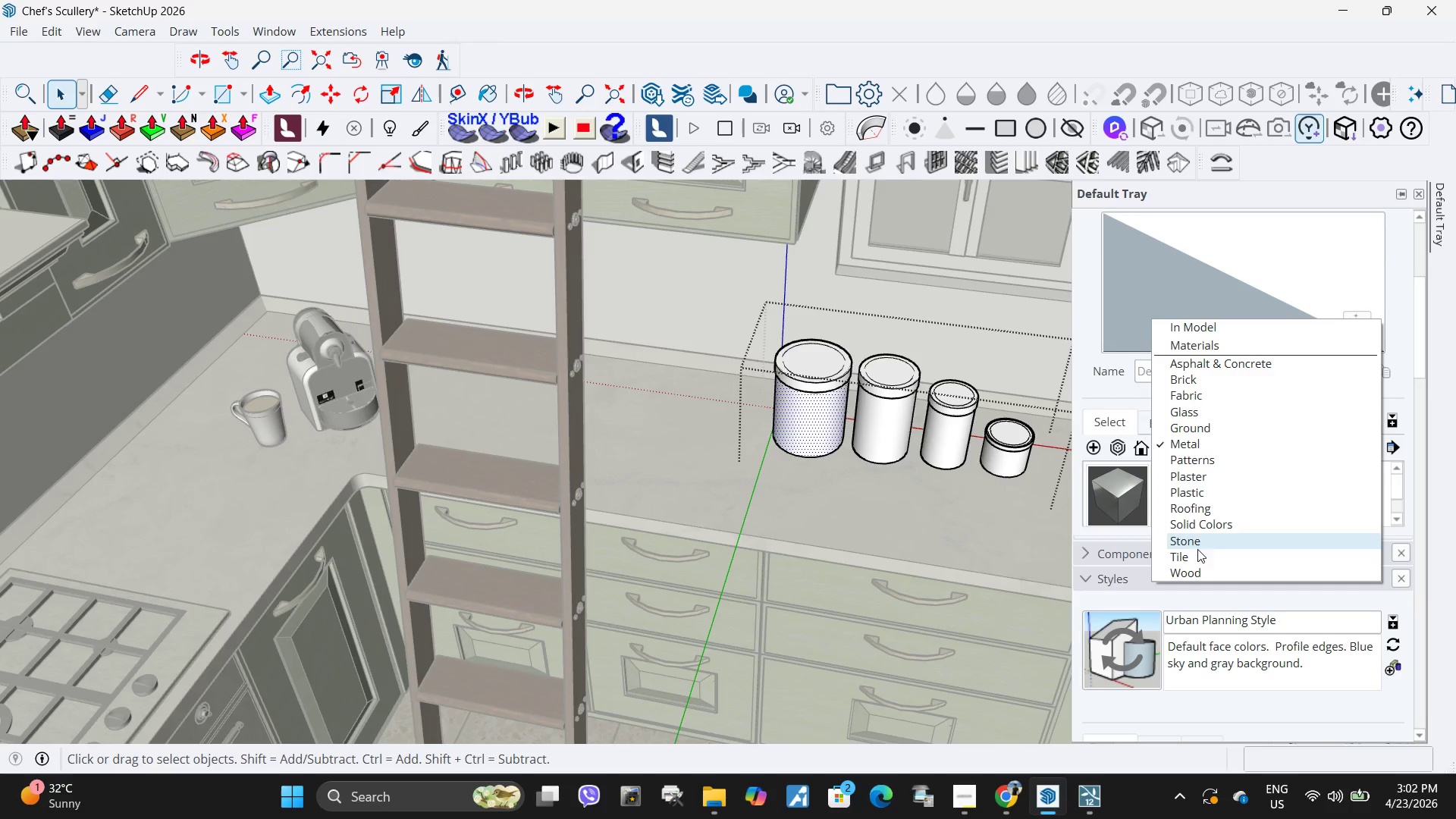 
left_click([1200, 525])
 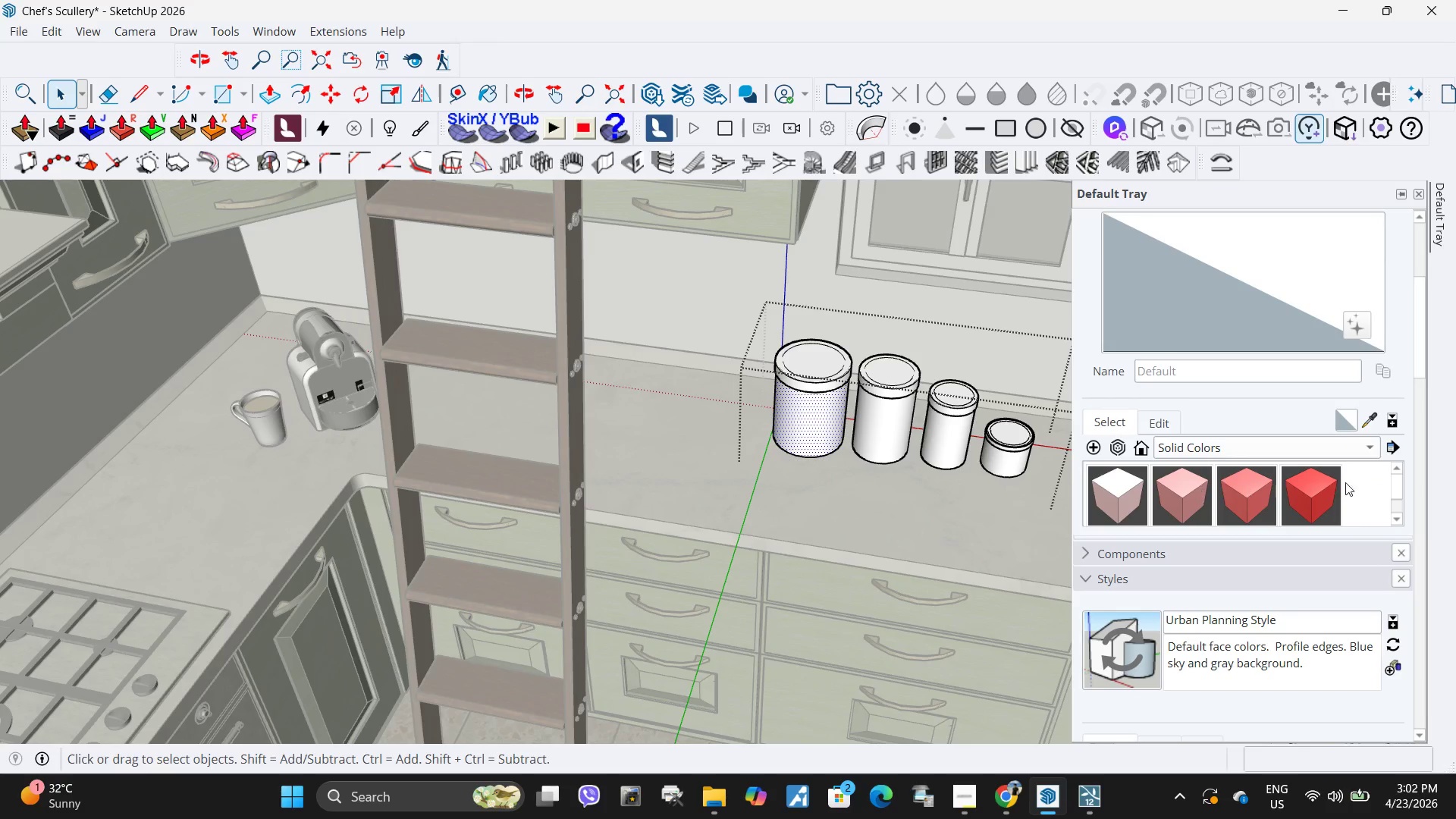 
left_click_drag(start_coordinate=[1398, 485], to_coordinate=[1393, 511])
 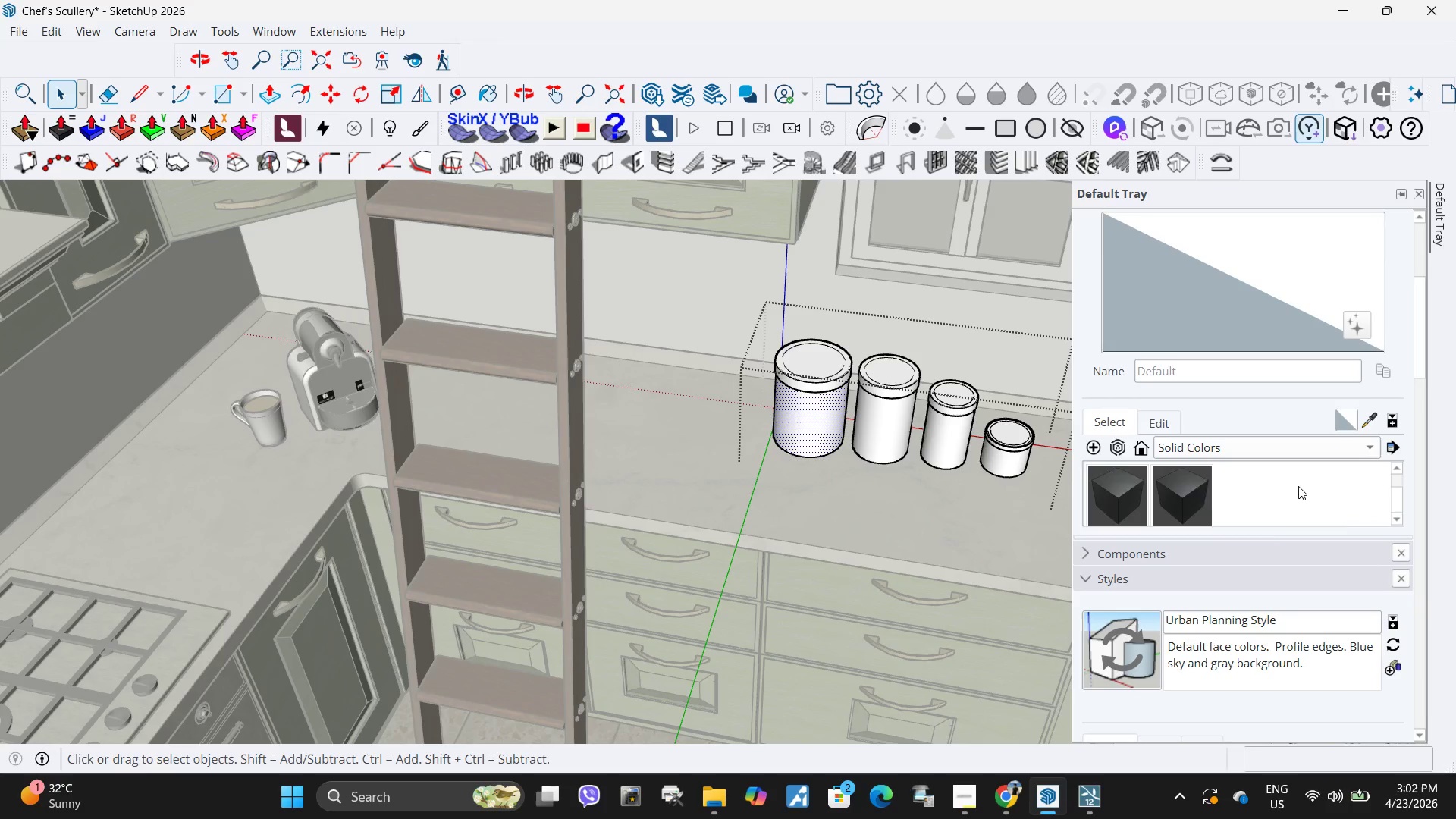 
scroll: coordinate [1298, 486], scroll_direction: up, amount: 2.0
 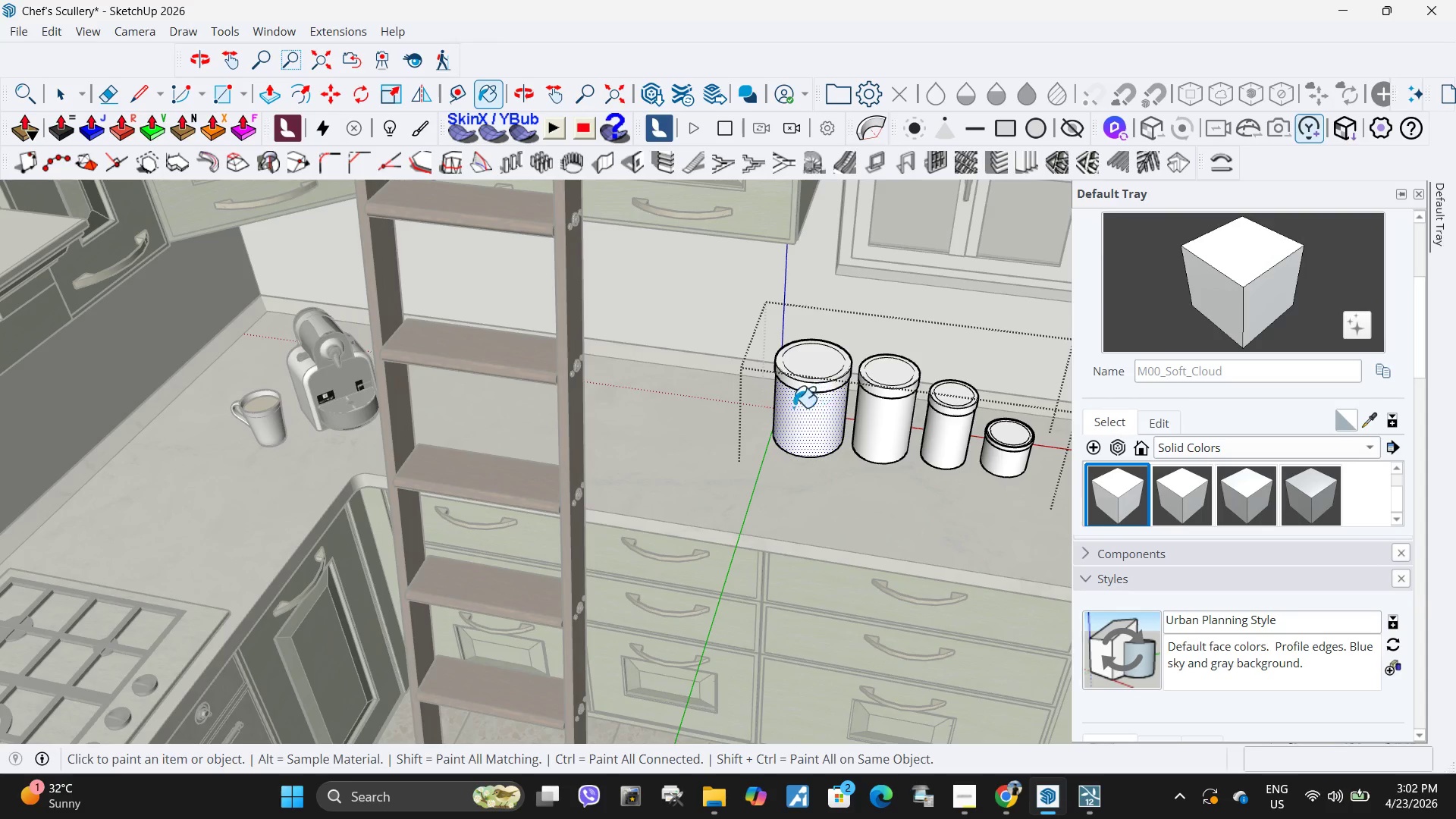 
double_click([887, 422])
 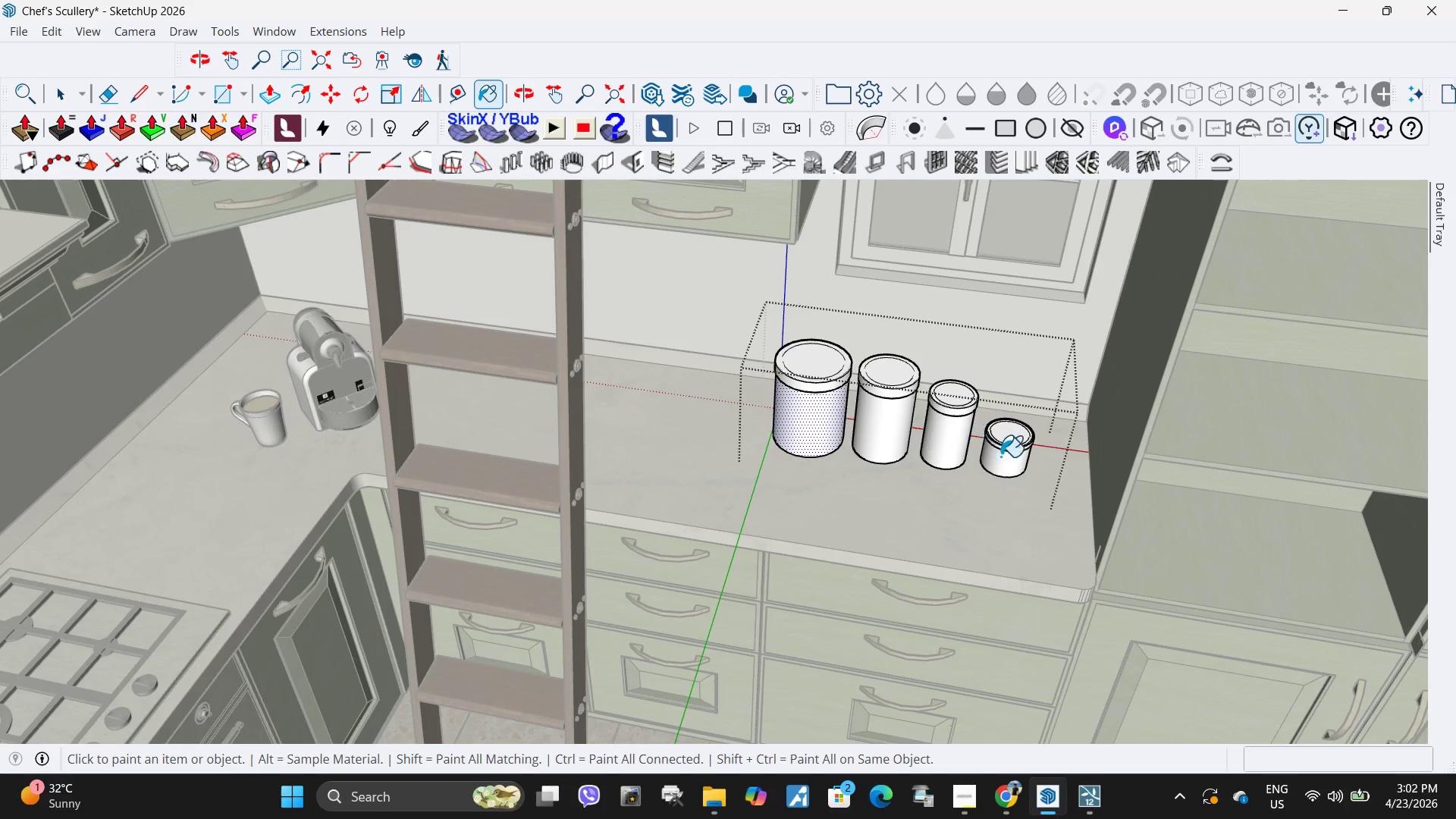 
double_click([1009, 460])
 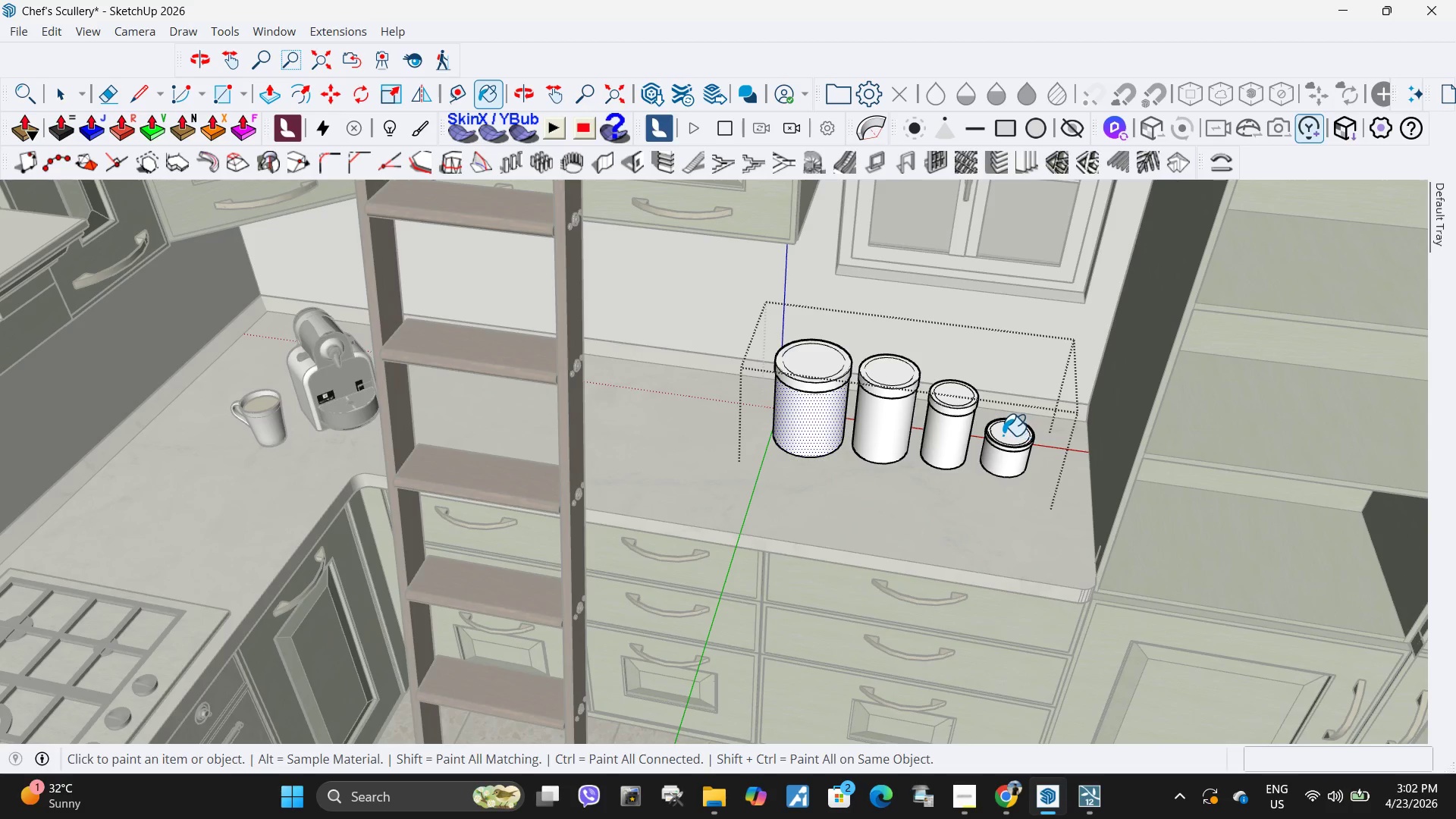 
key(Space)
 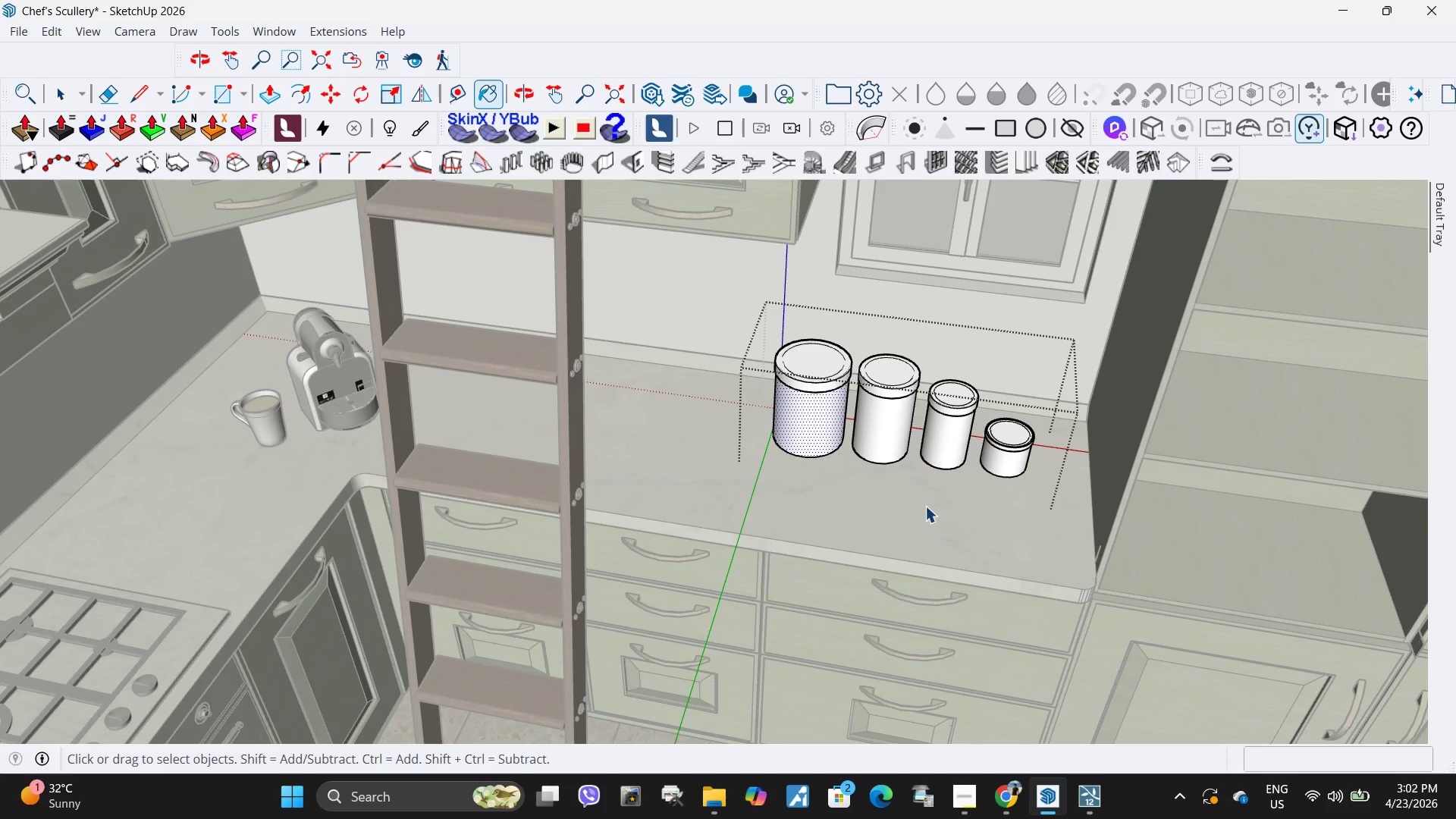 
key(Escape)
 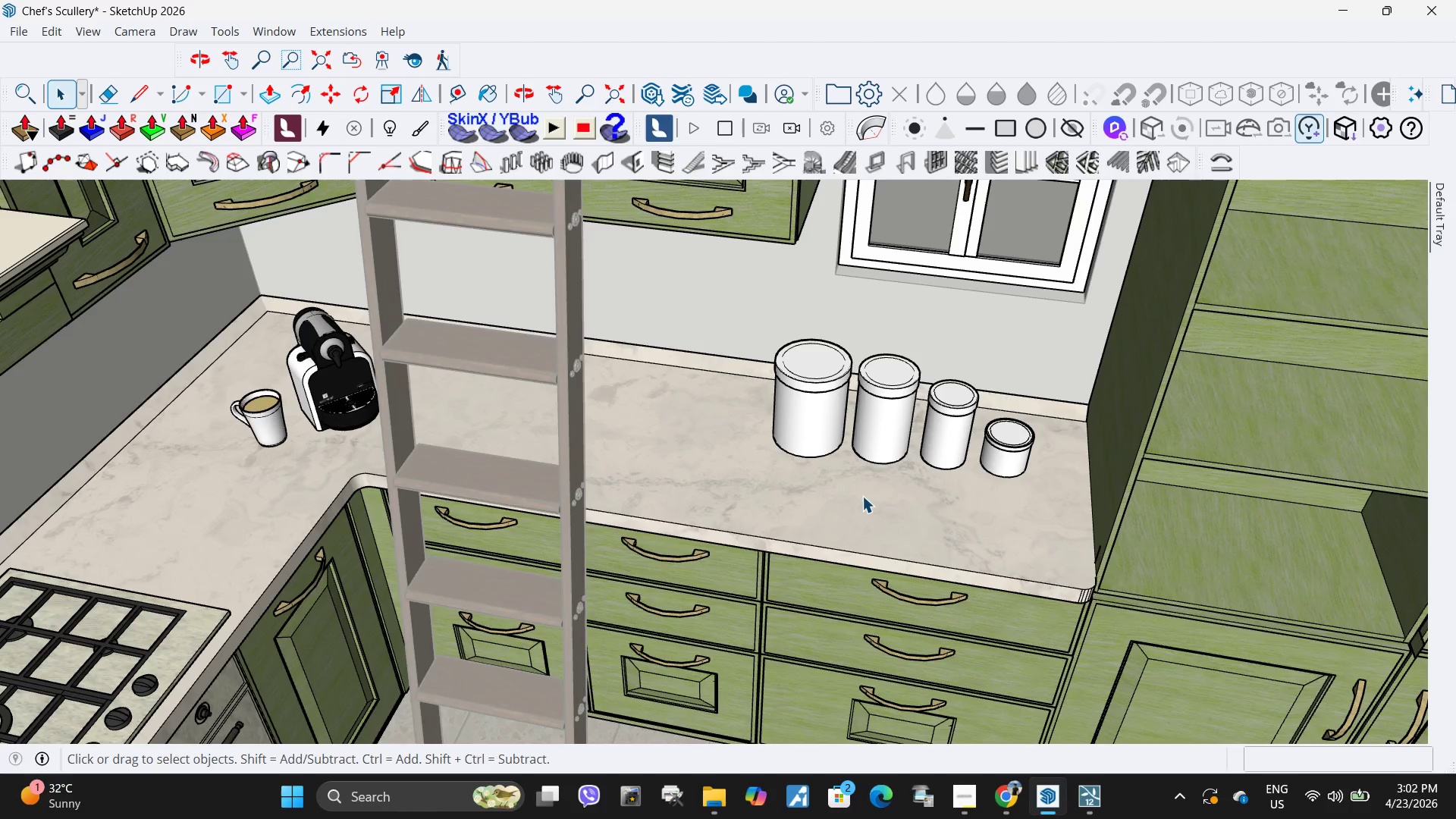 
key(Escape)
 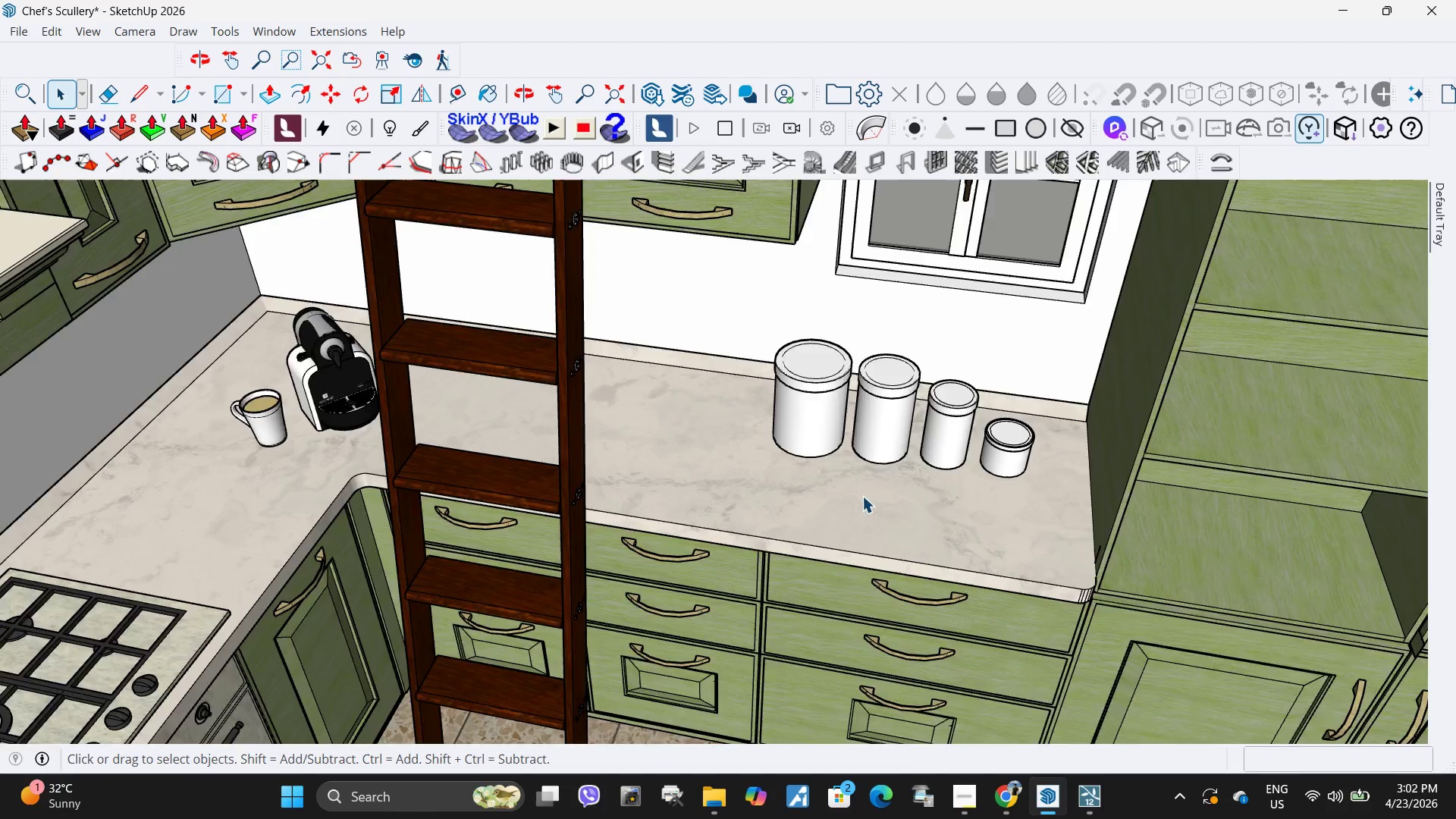 
key(Escape)
 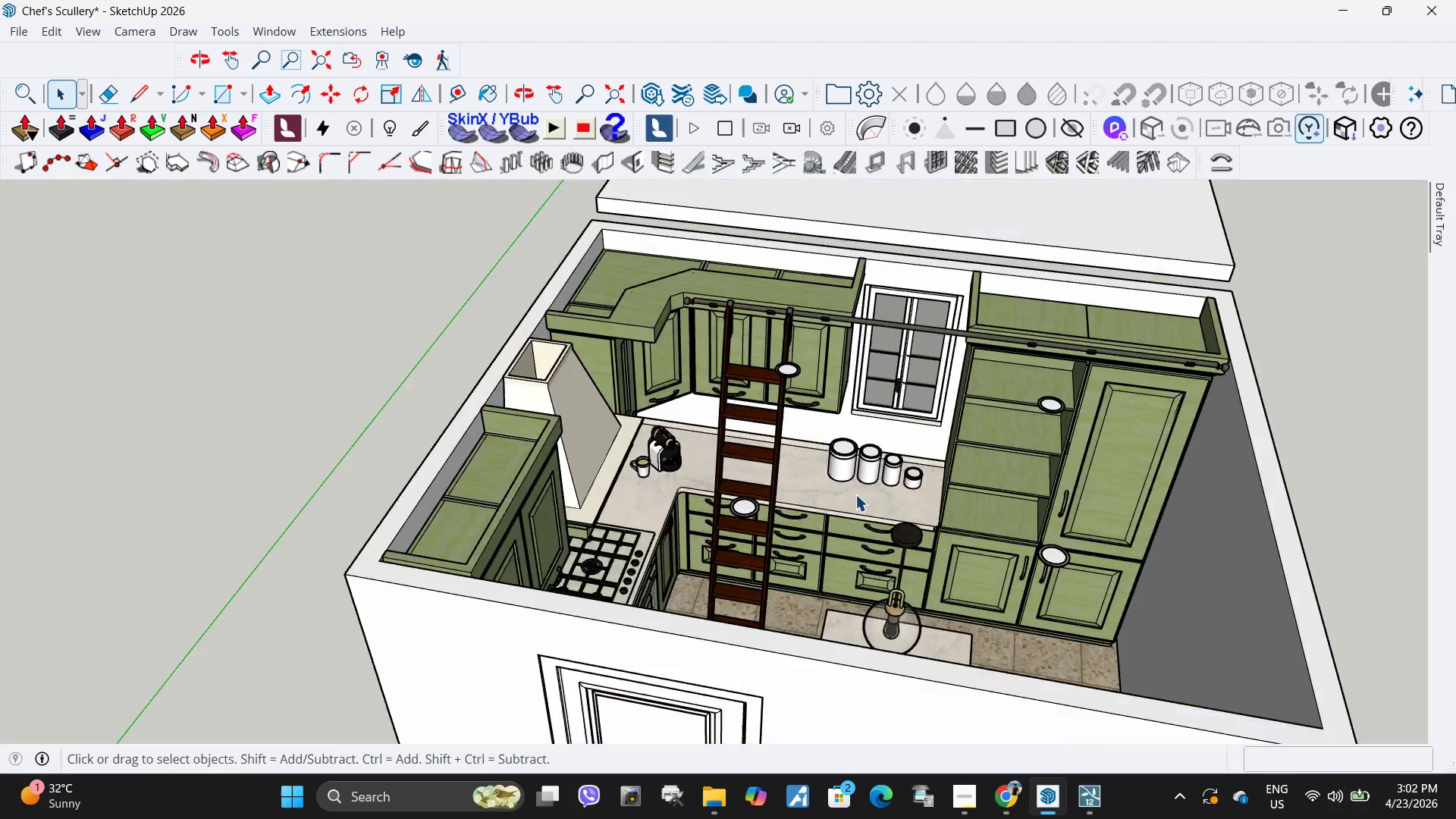 
key(Escape)
 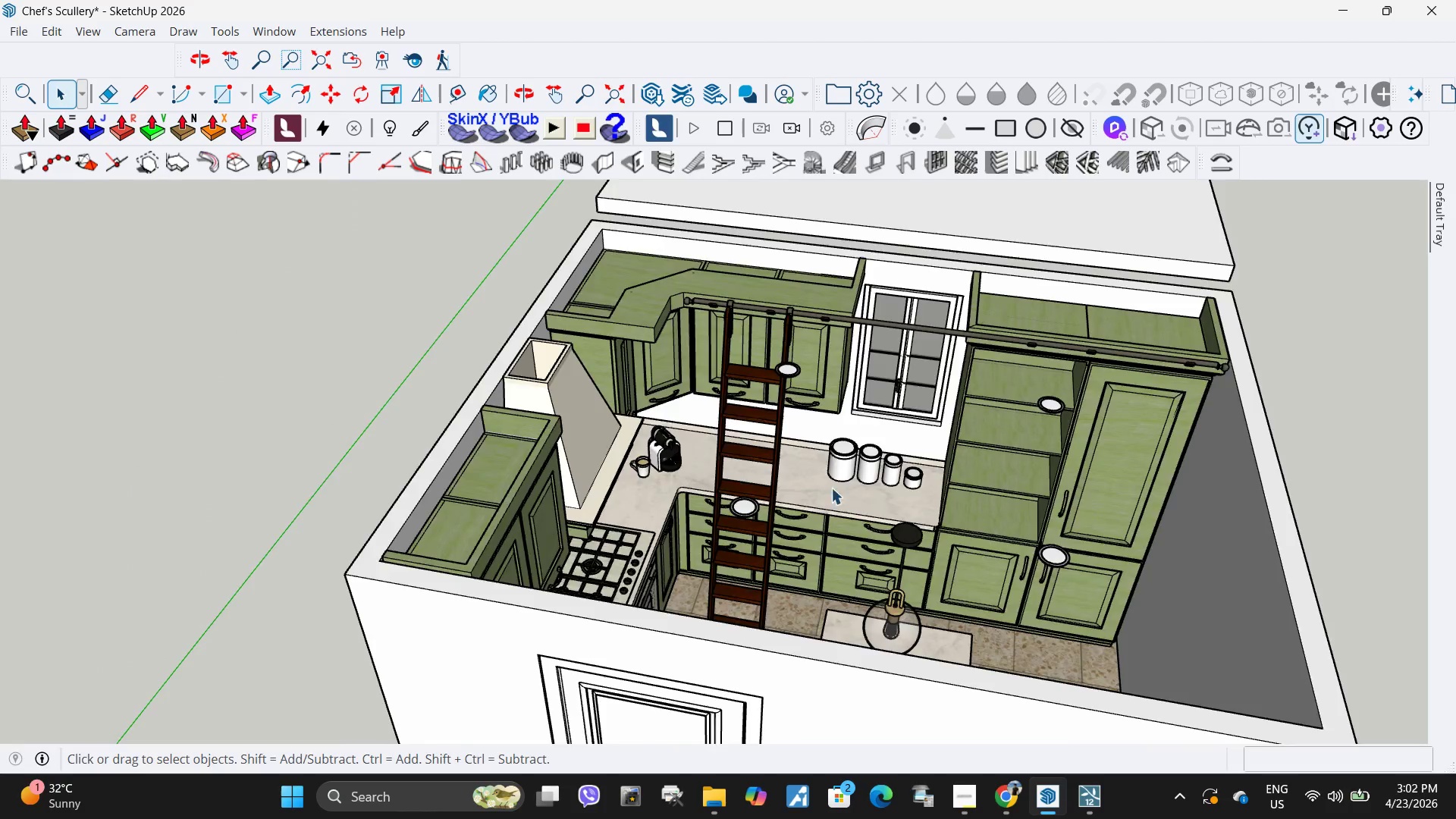 
key(Escape)
 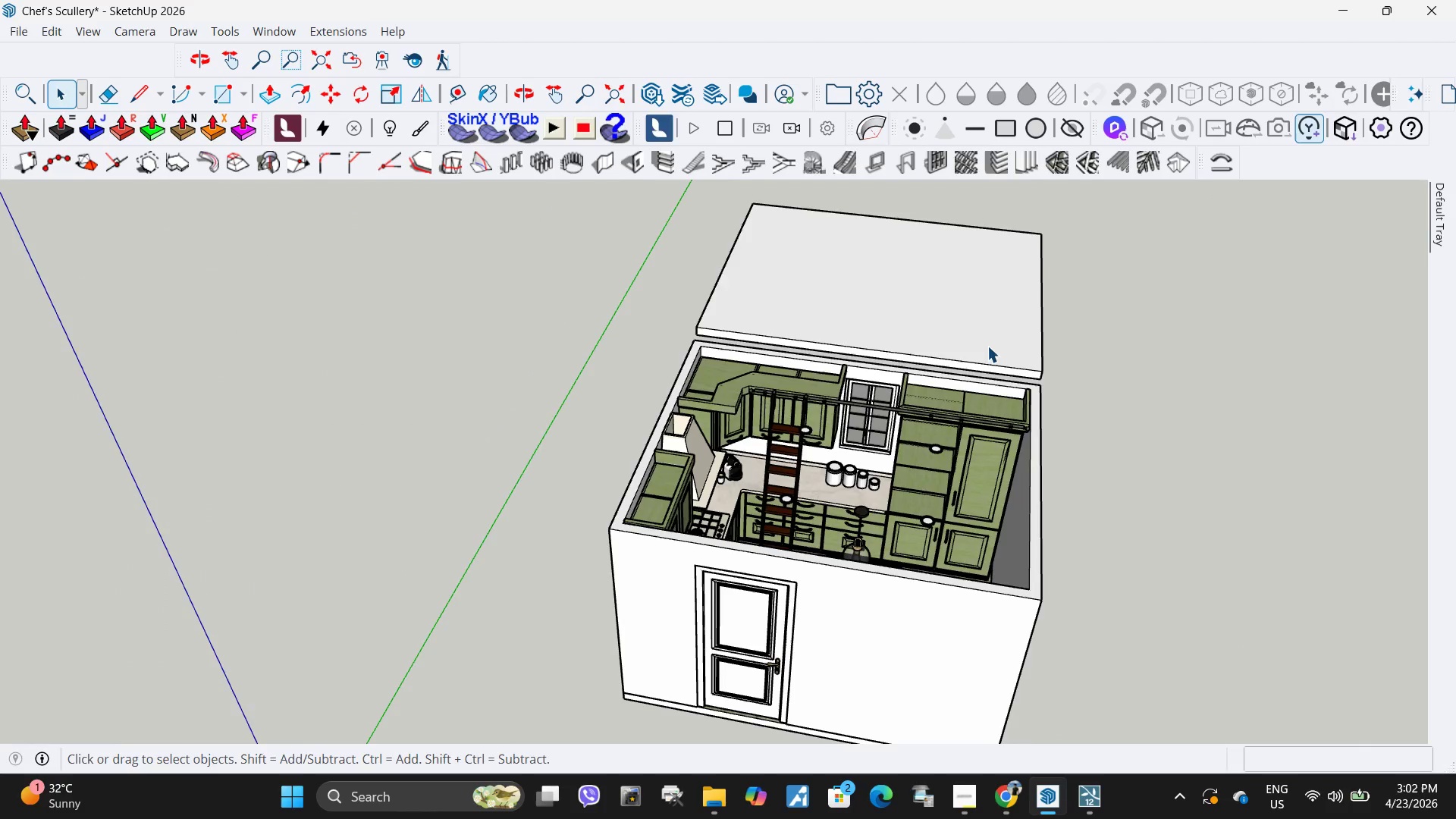 
scroll: coordinate [819, 492], scroll_direction: down, amount: 17.0
 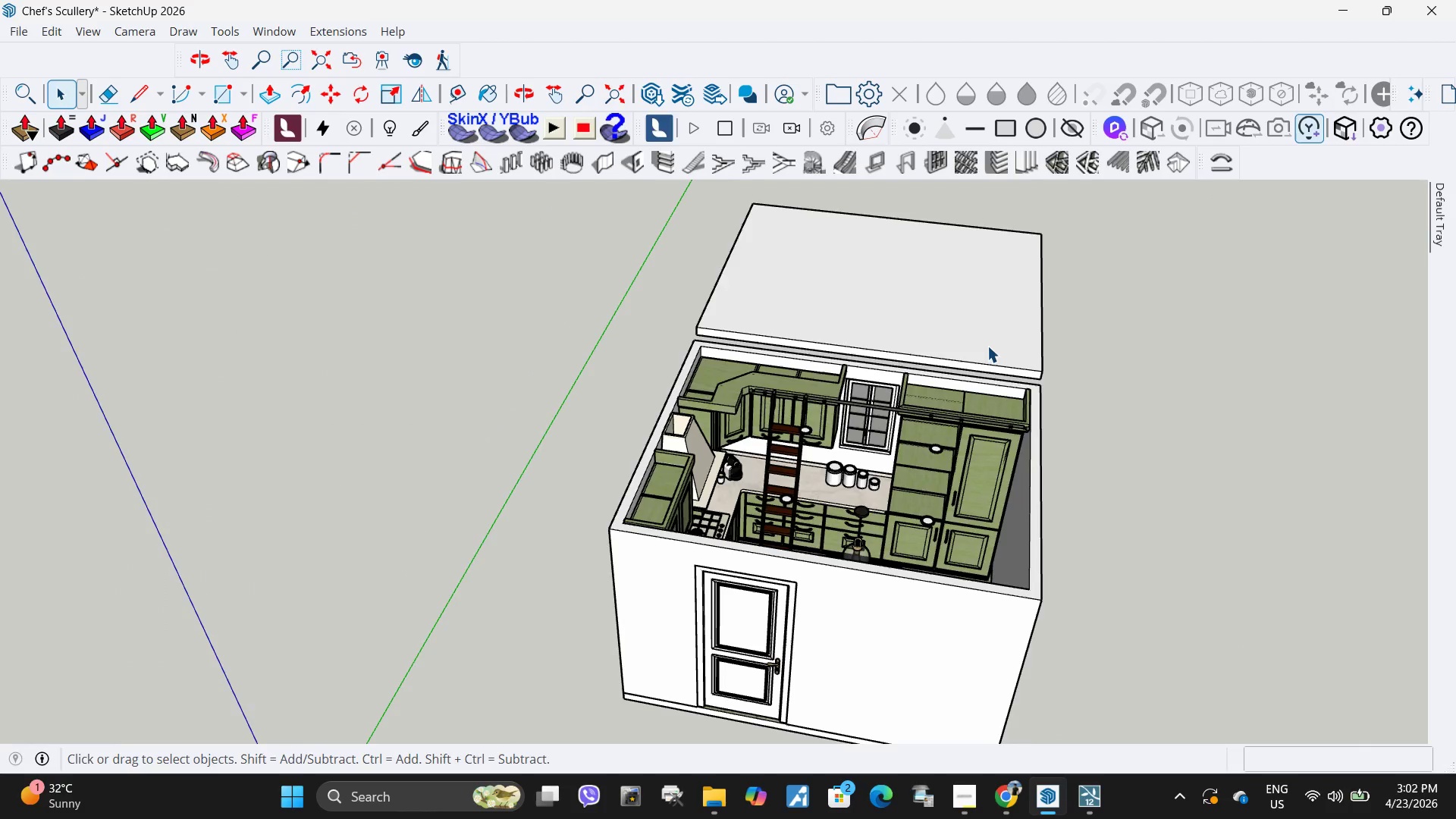 
key(M)
 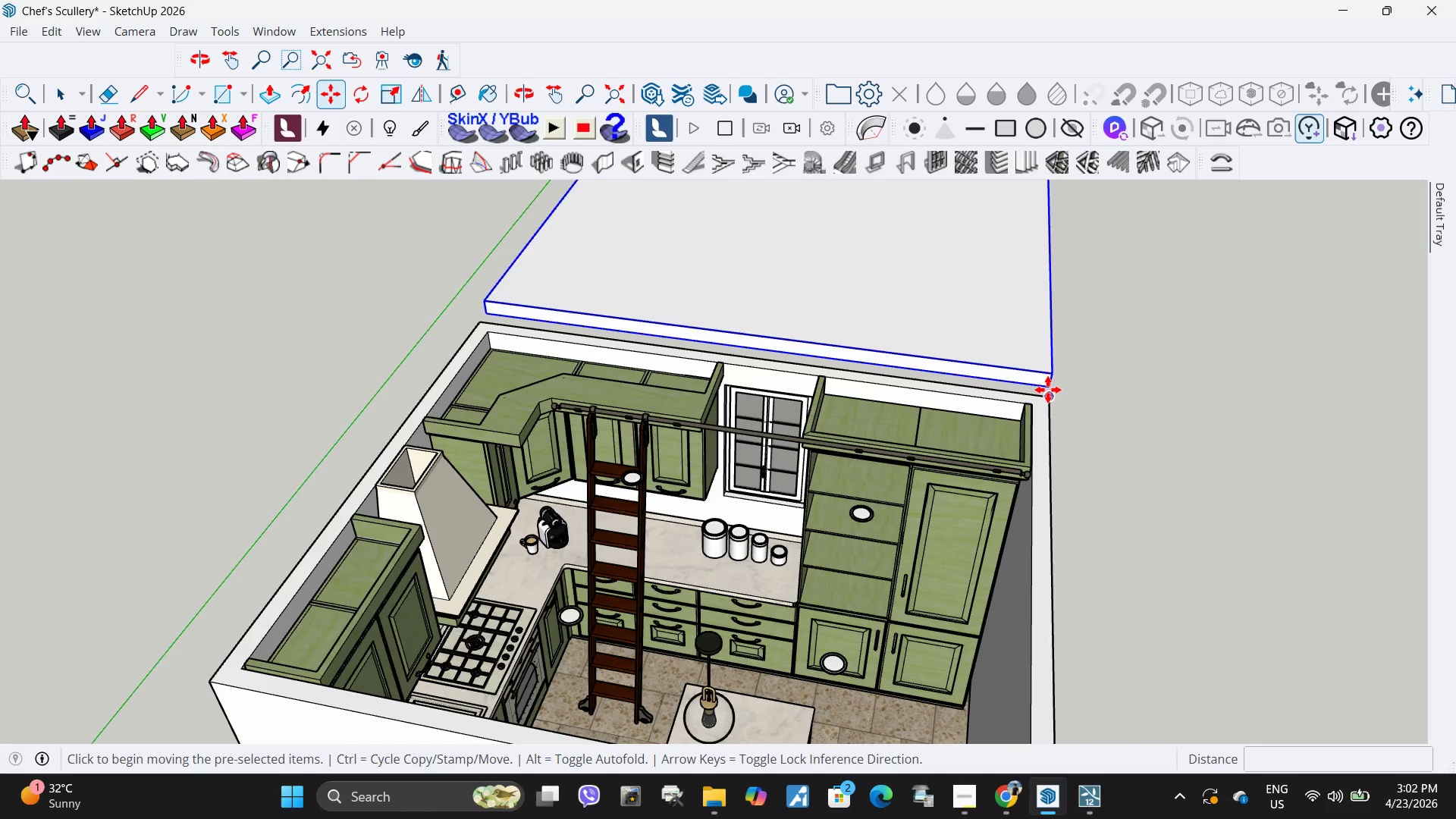 
scroll: coordinate [1059, 393], scroll_direction: up, amount: 5.0
 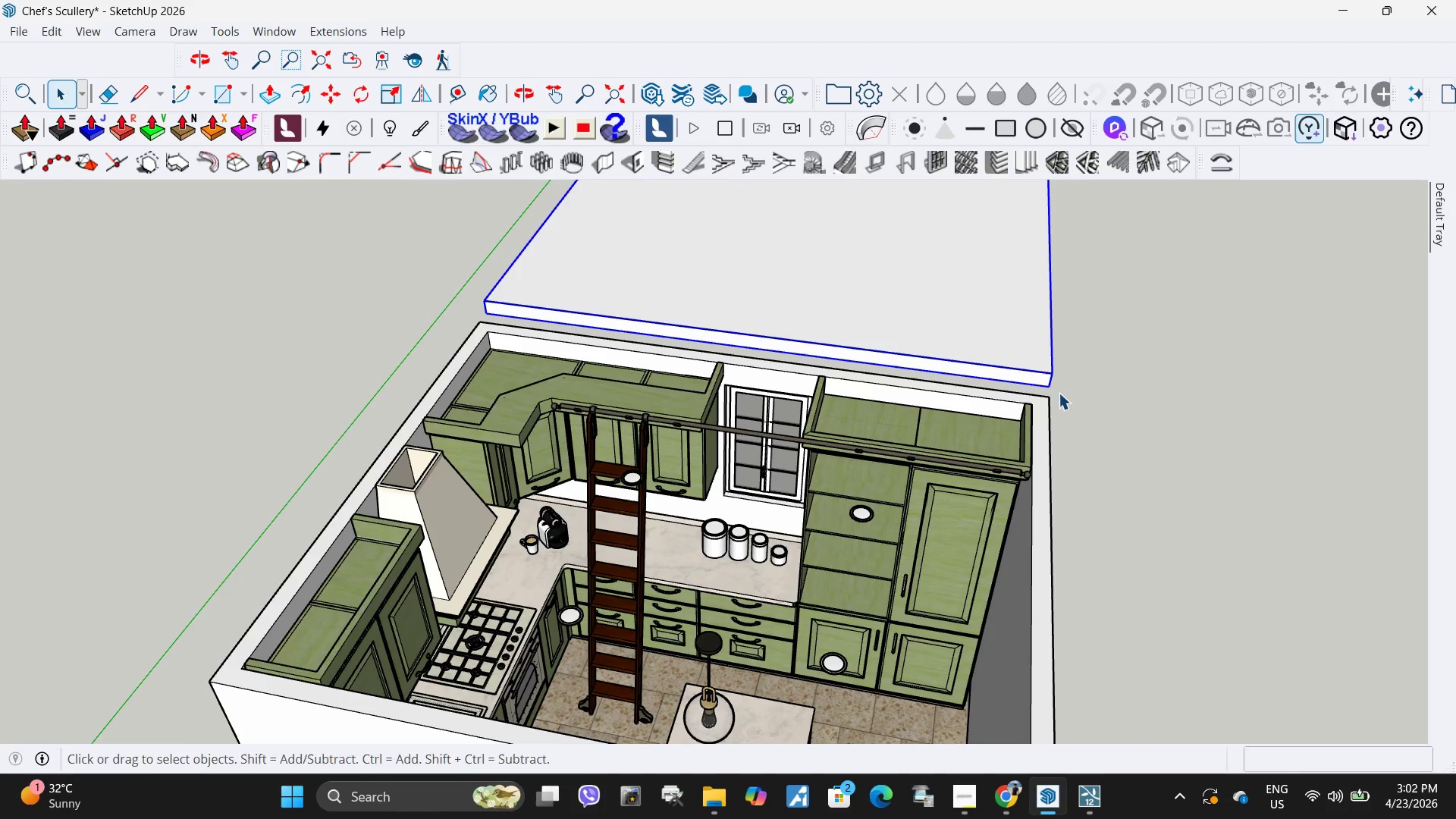 
left_click([1048, 390])
 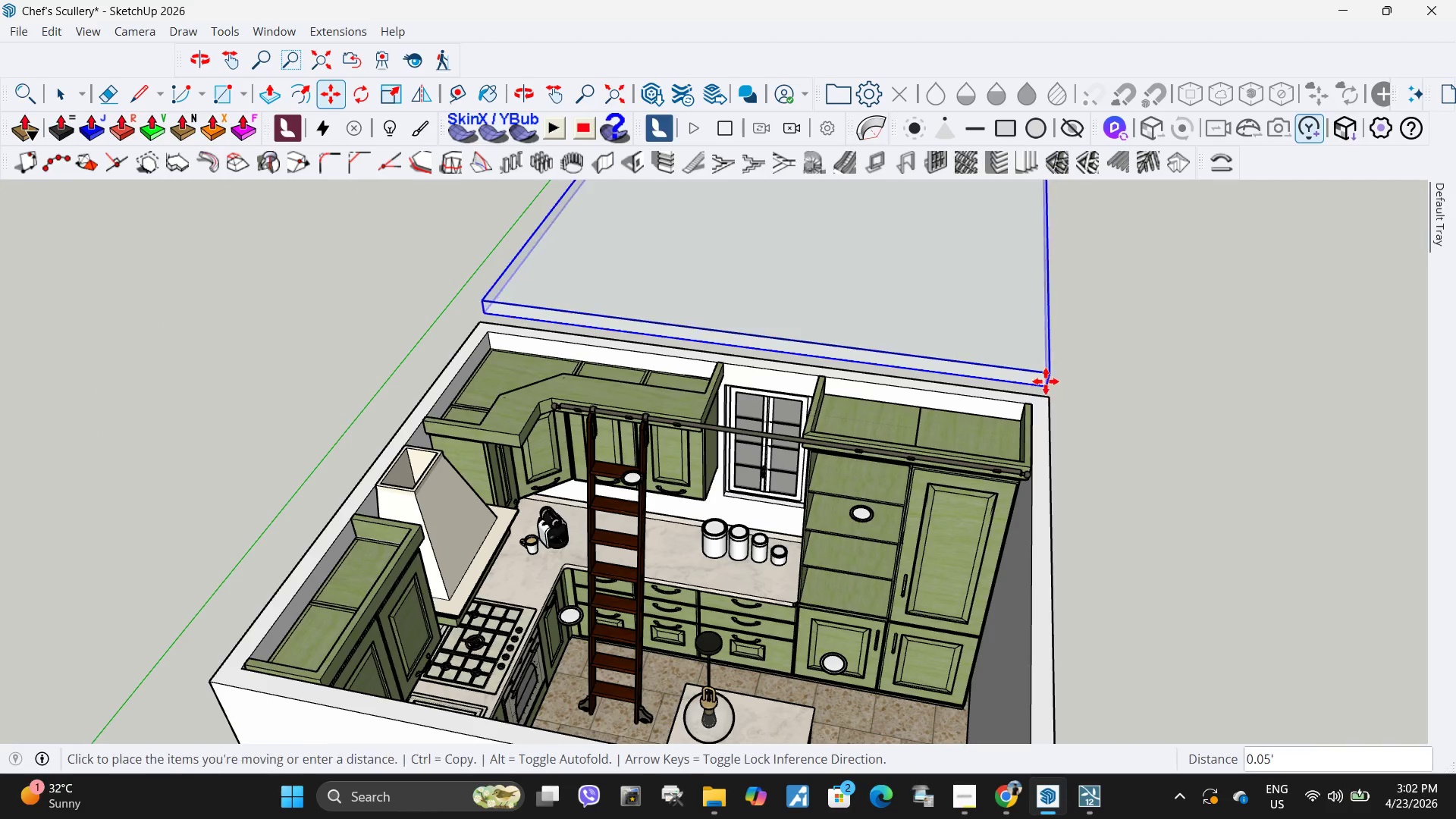 
scroll: coordinate [1006, 339], scroll_direction: down, amount: 4.0
 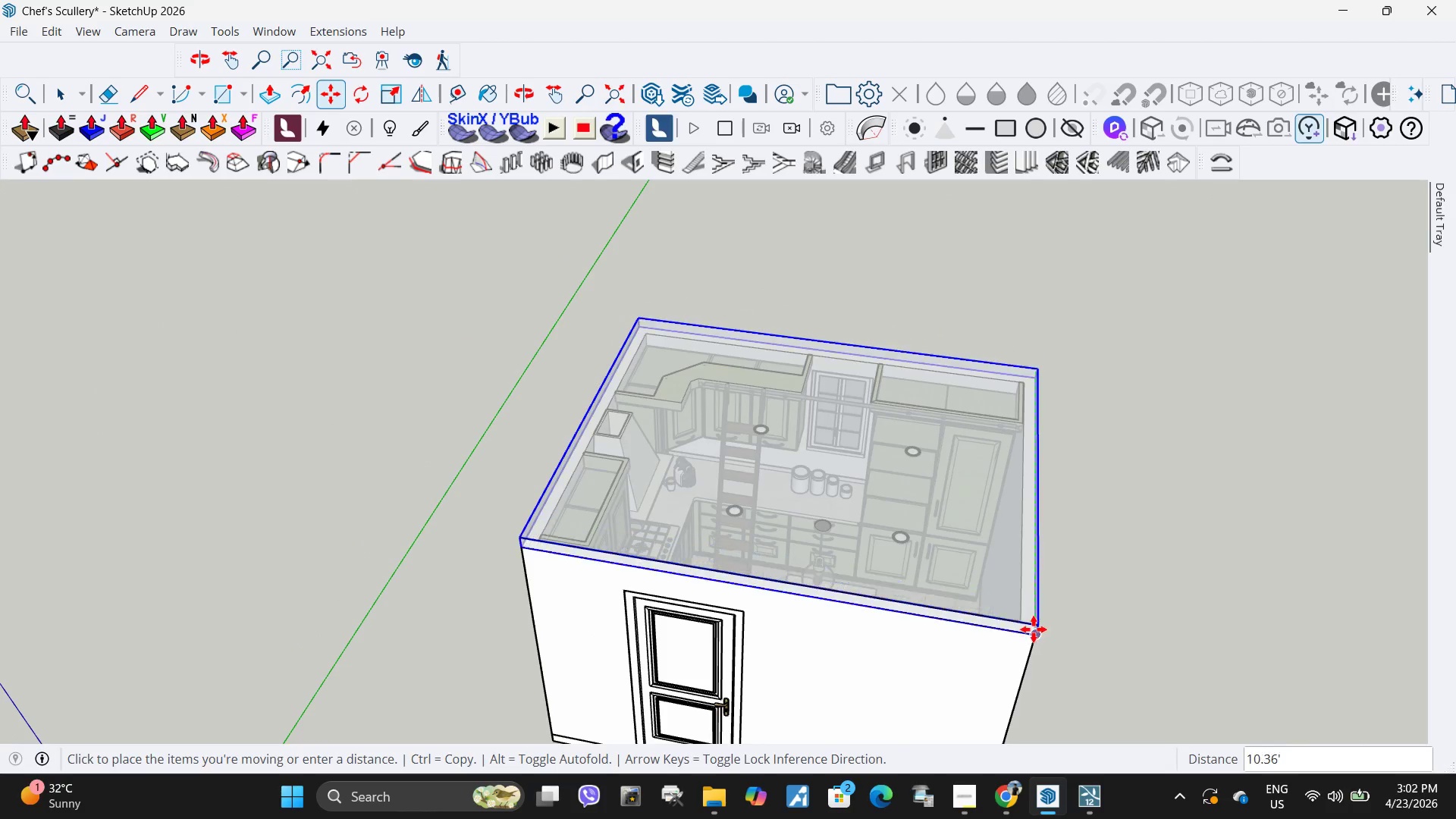 
left_click([1034, 638])
 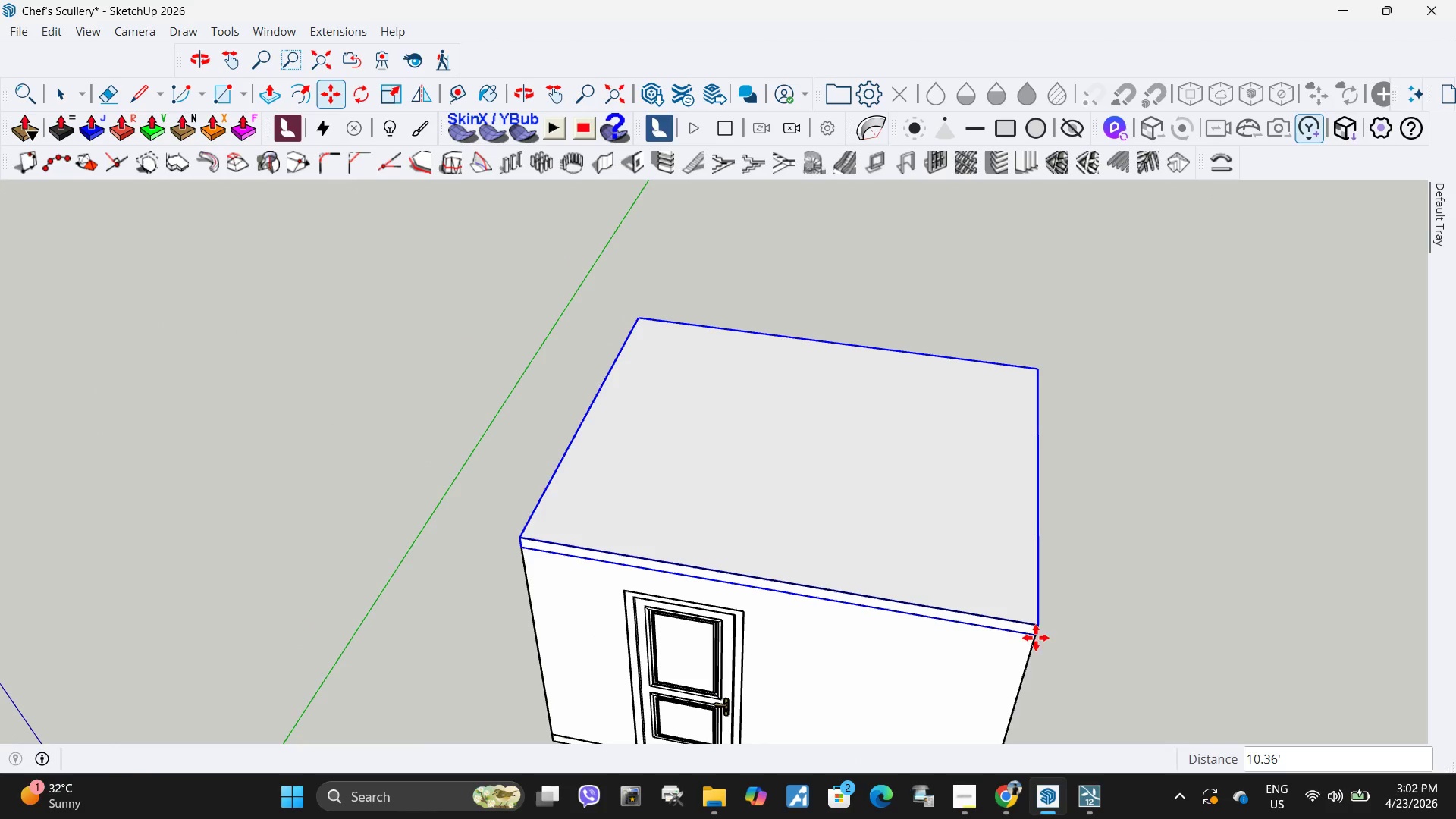 
key(Space)
 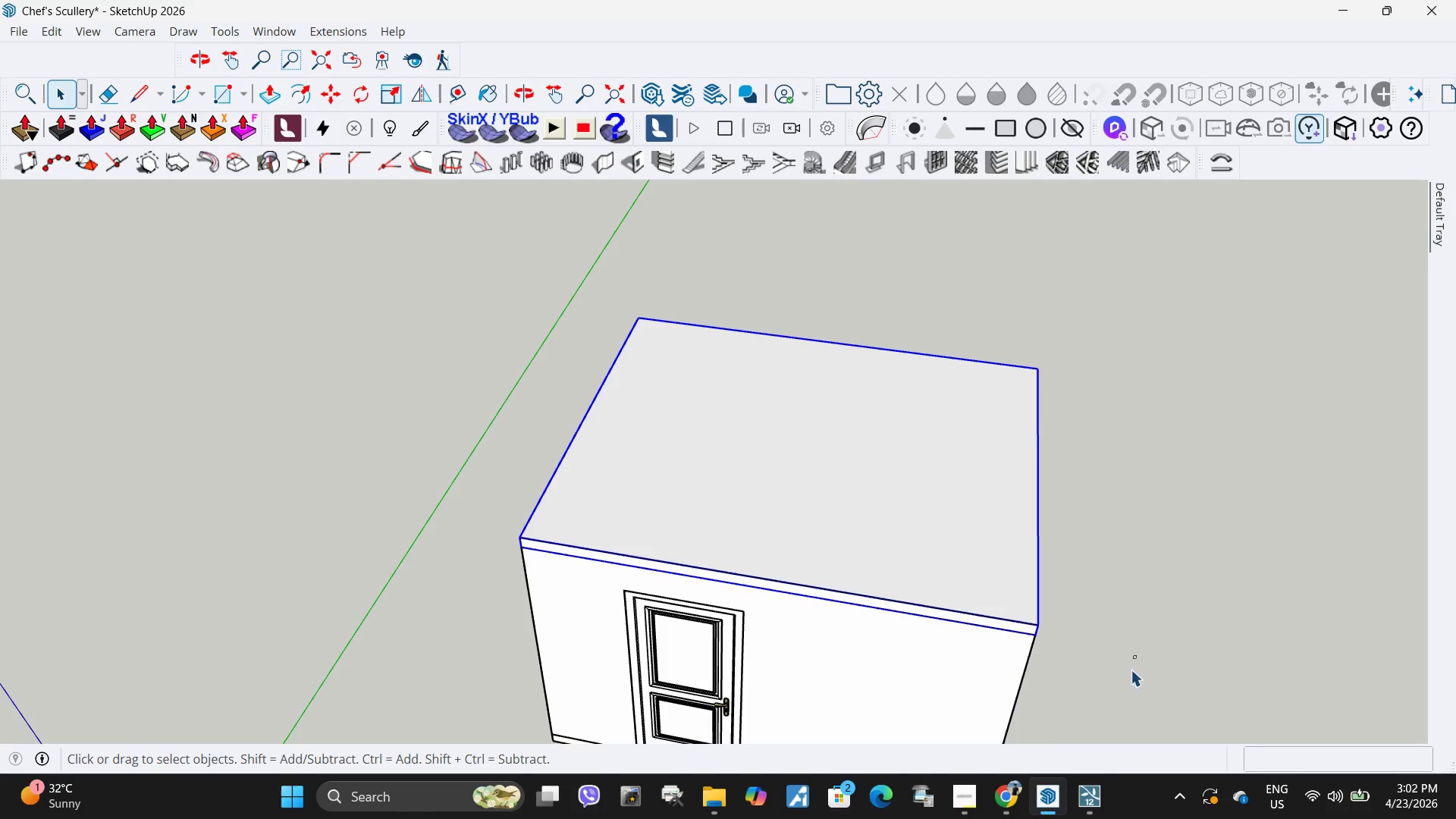 
double_click([1090, 786])
 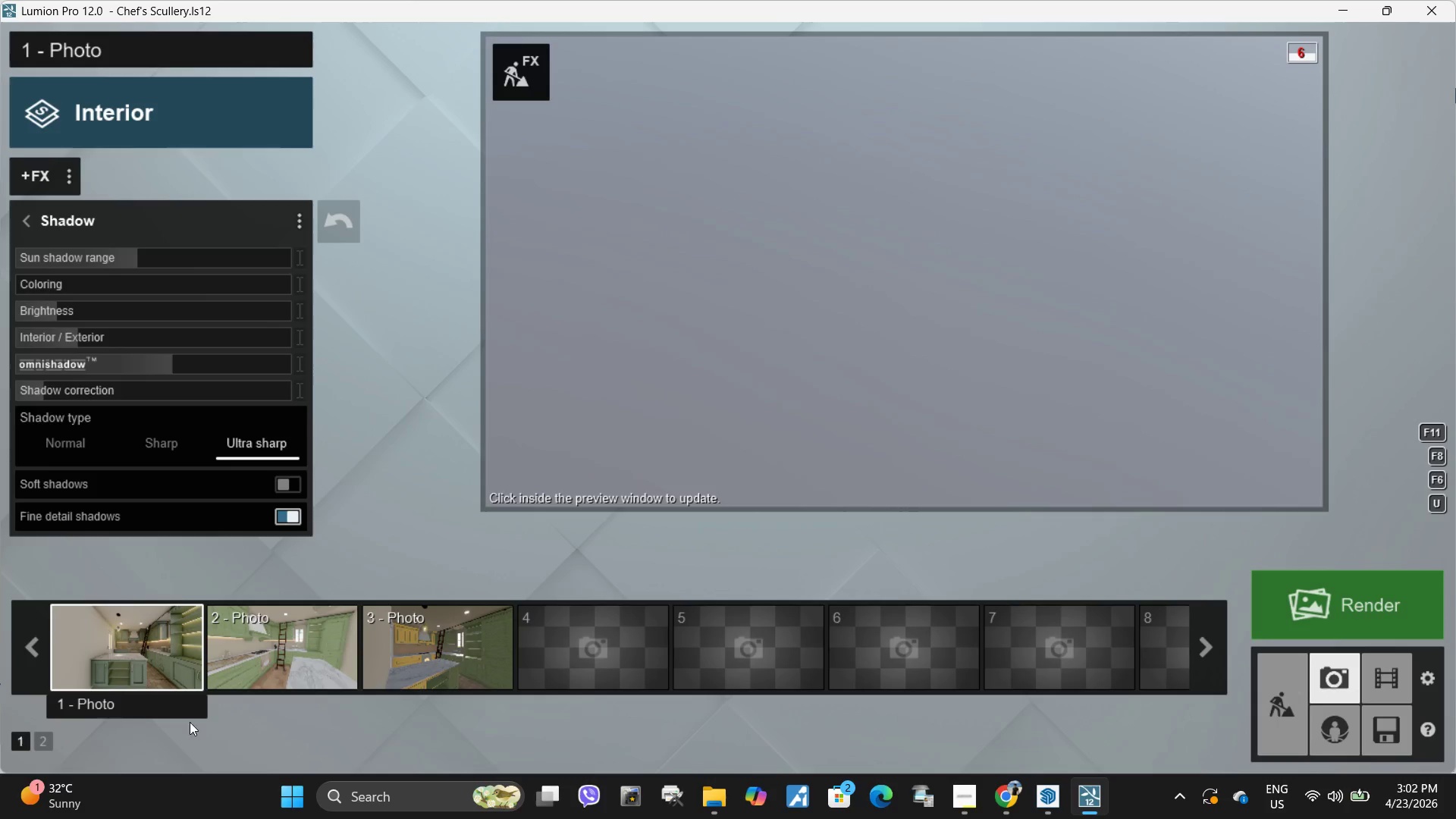 
left_click([153, 654])
 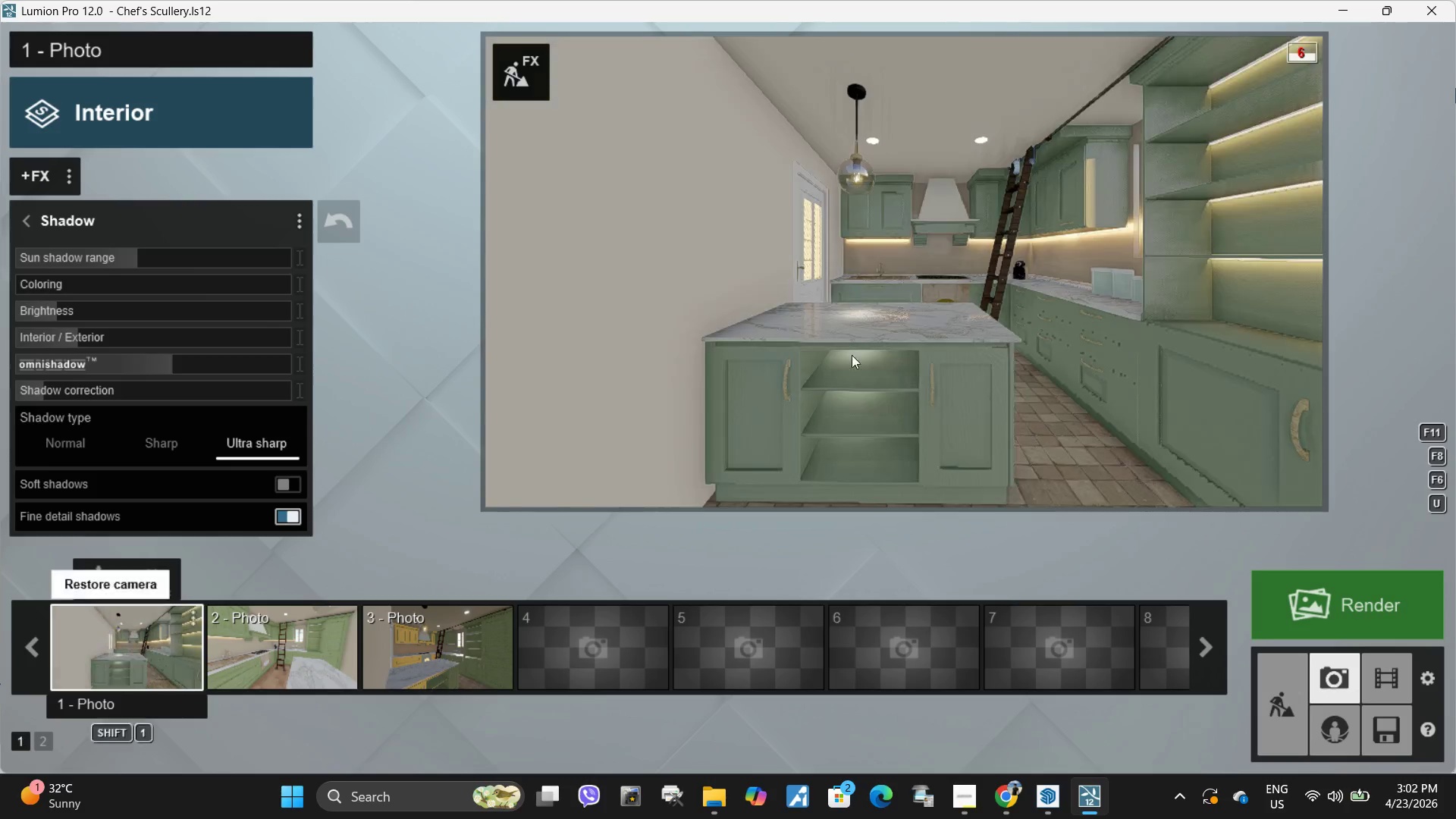 
left_click([893, 312])
 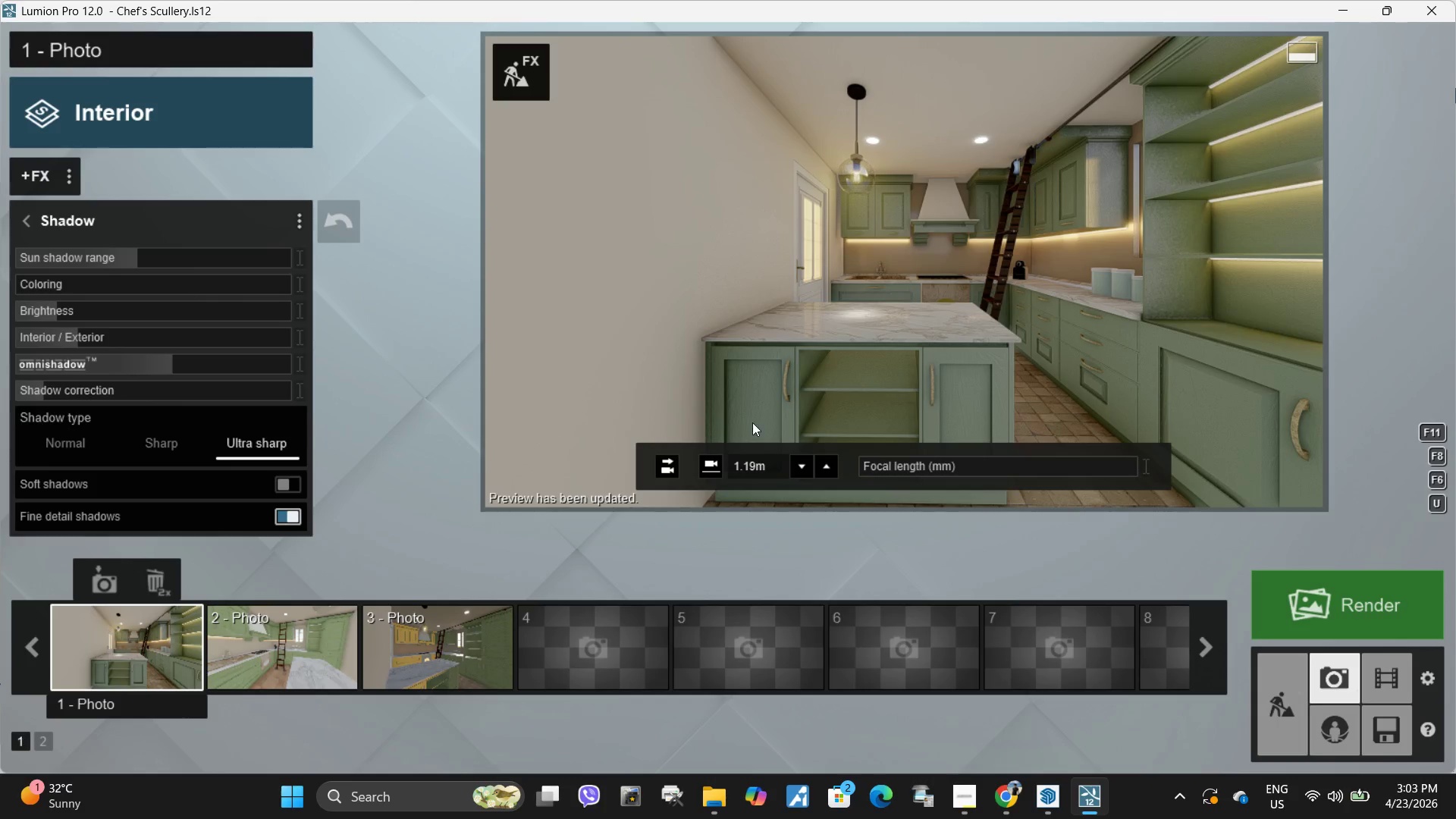 
left_click([1043, 805])
 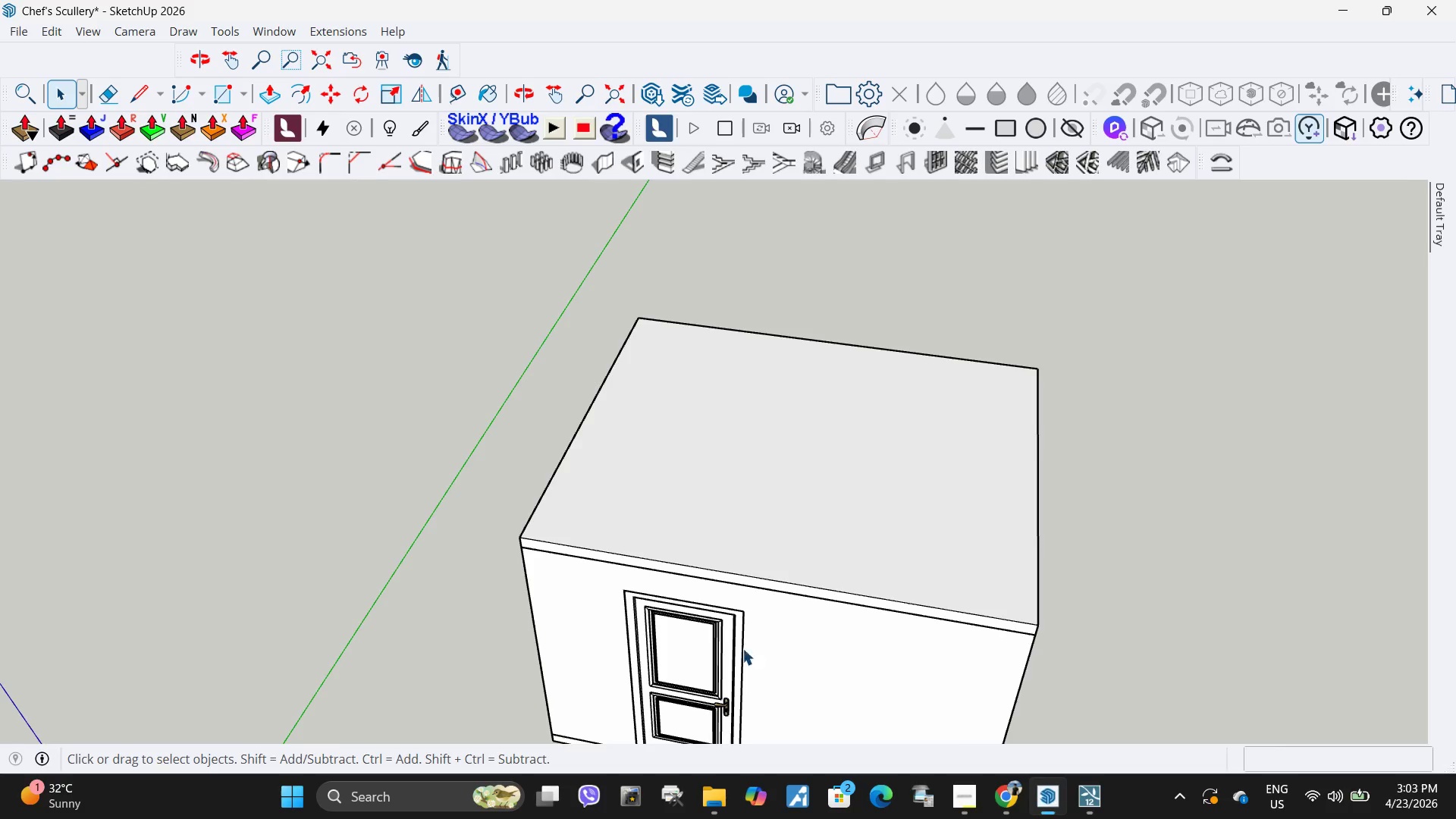 
left_click([669, 498])
 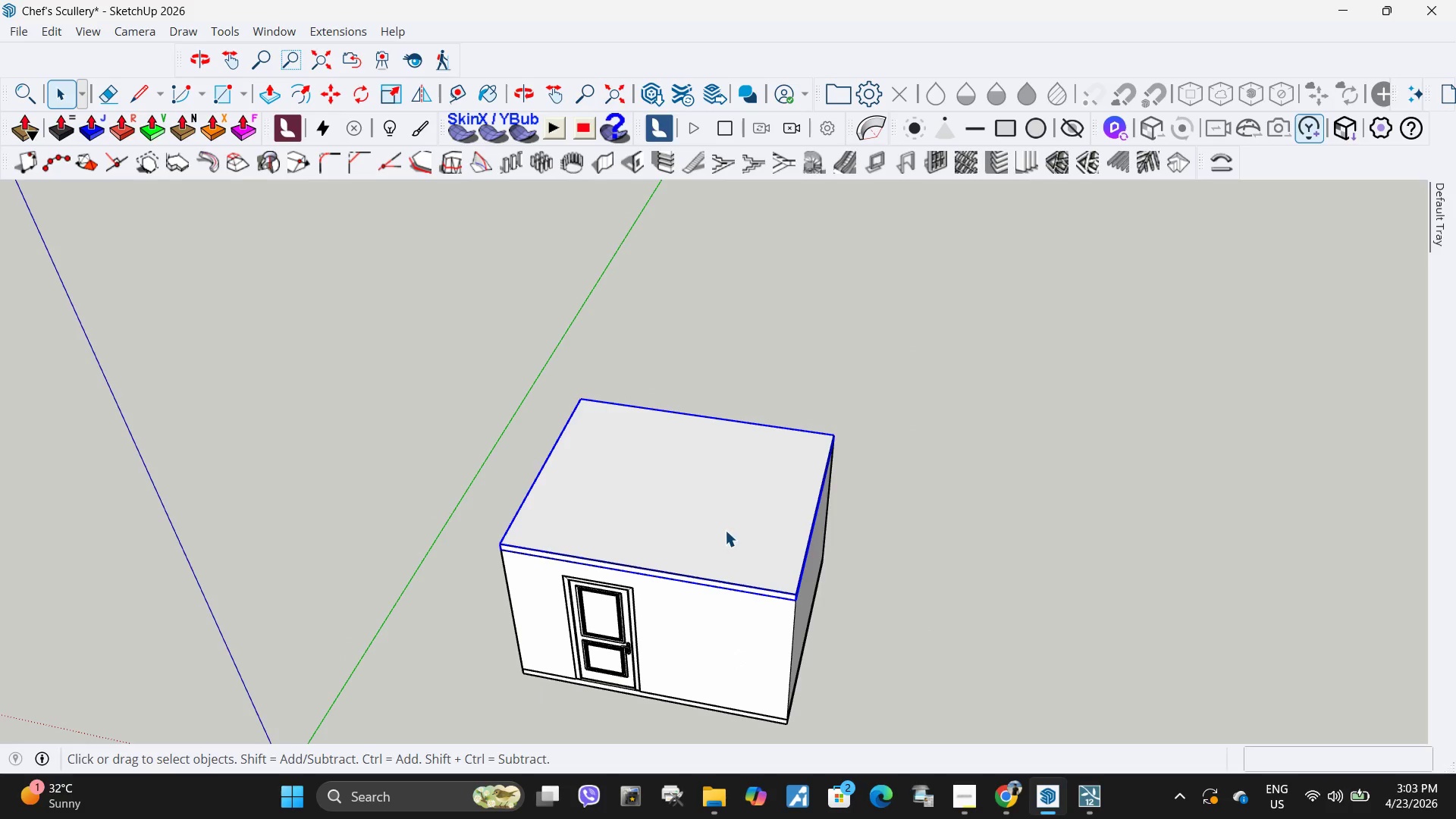 
scroll: coordinate [470, 554], scroll_direction: down, amount: 6.0
 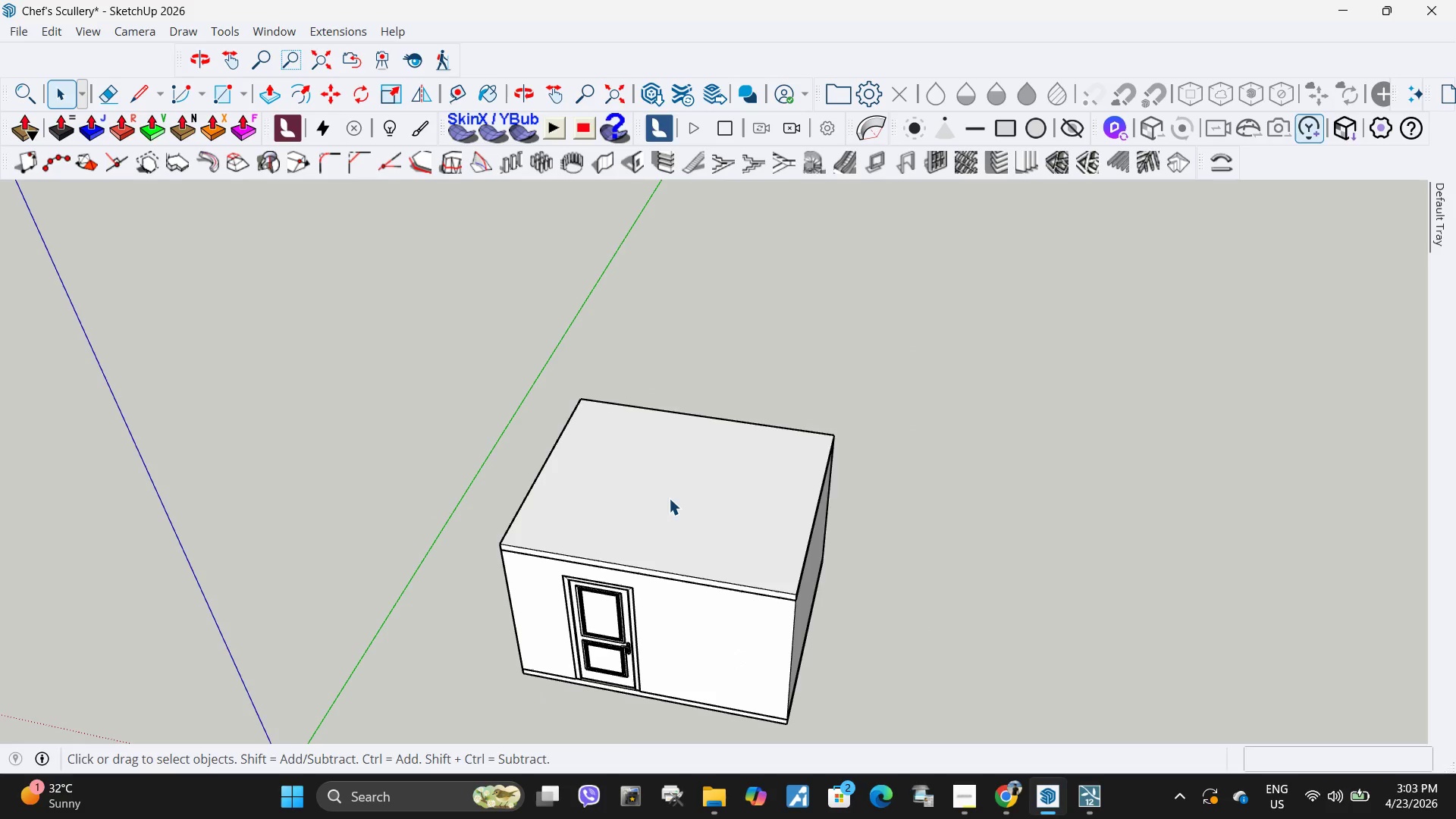 
key(M)
 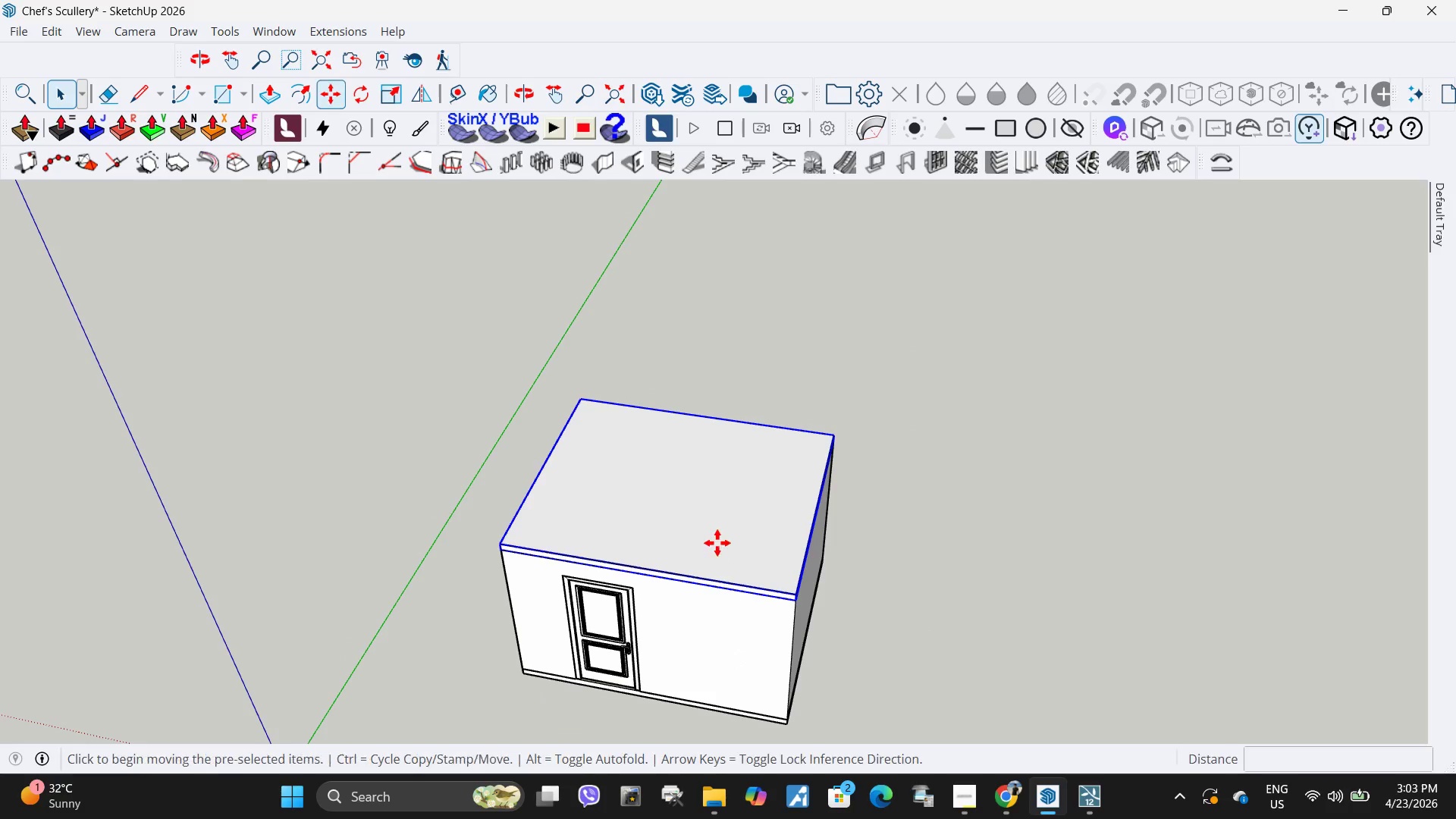 
left_click([717, 543])
 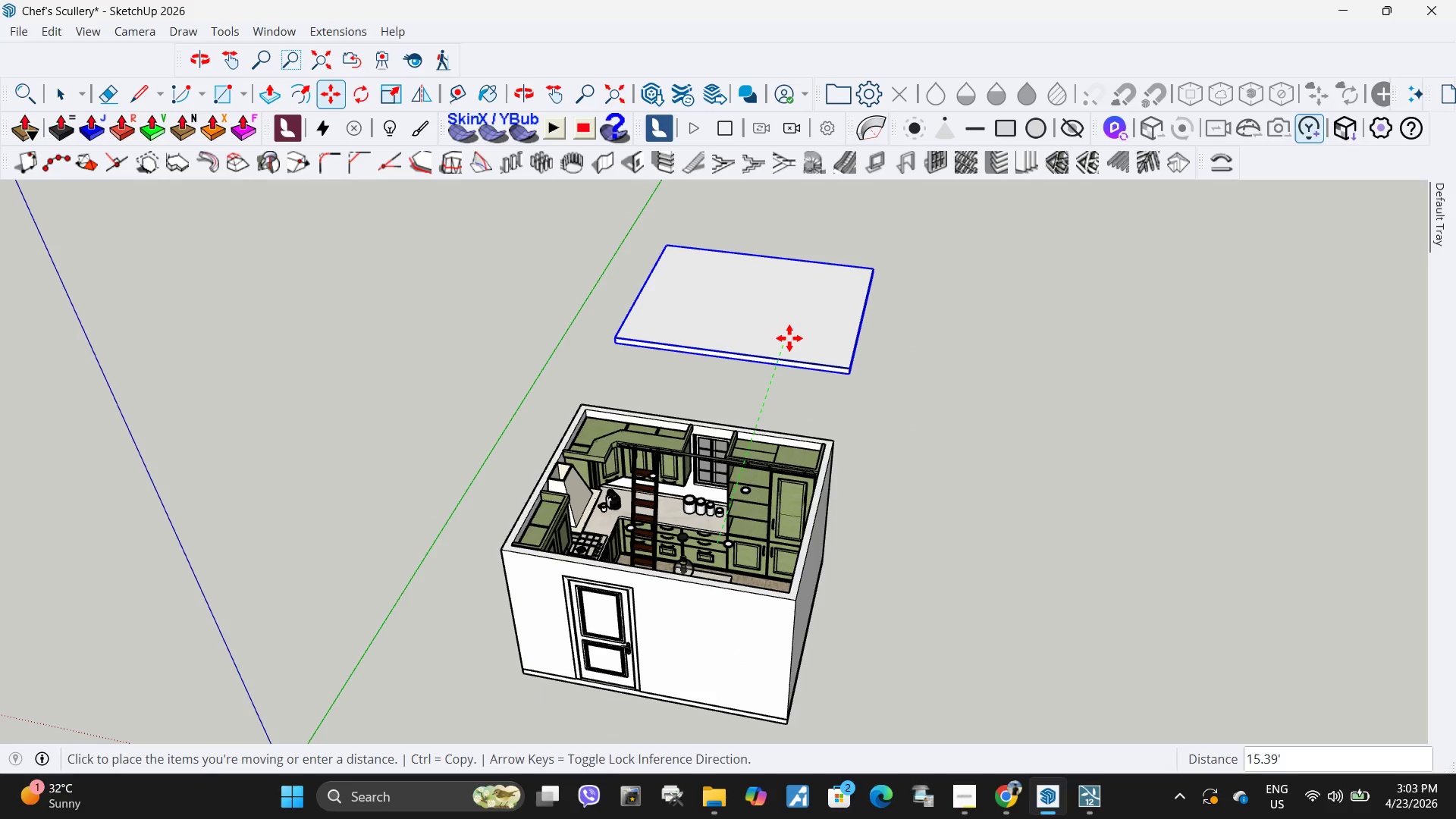 
left_click([789, 338])
 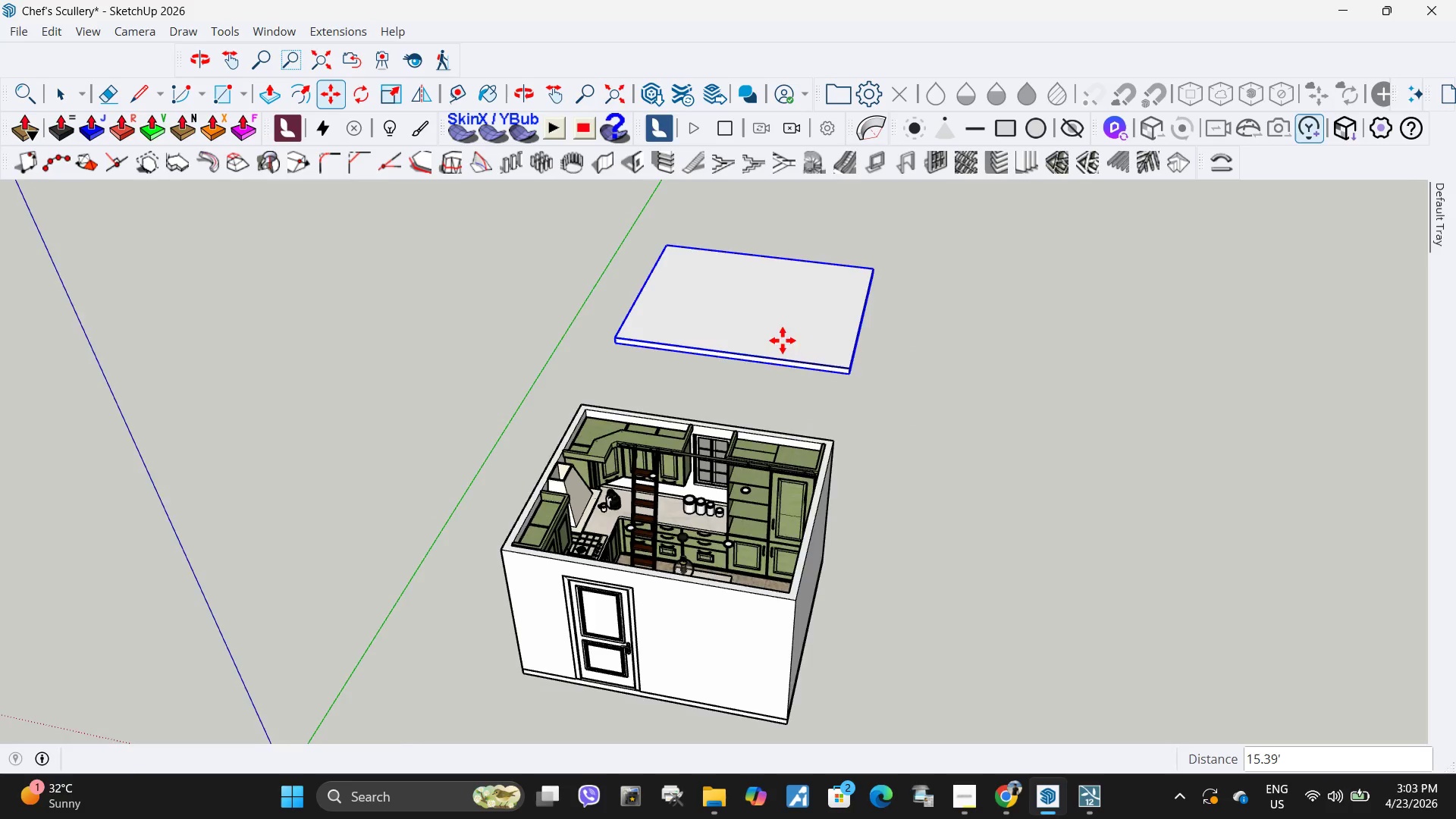 
key(Space)
 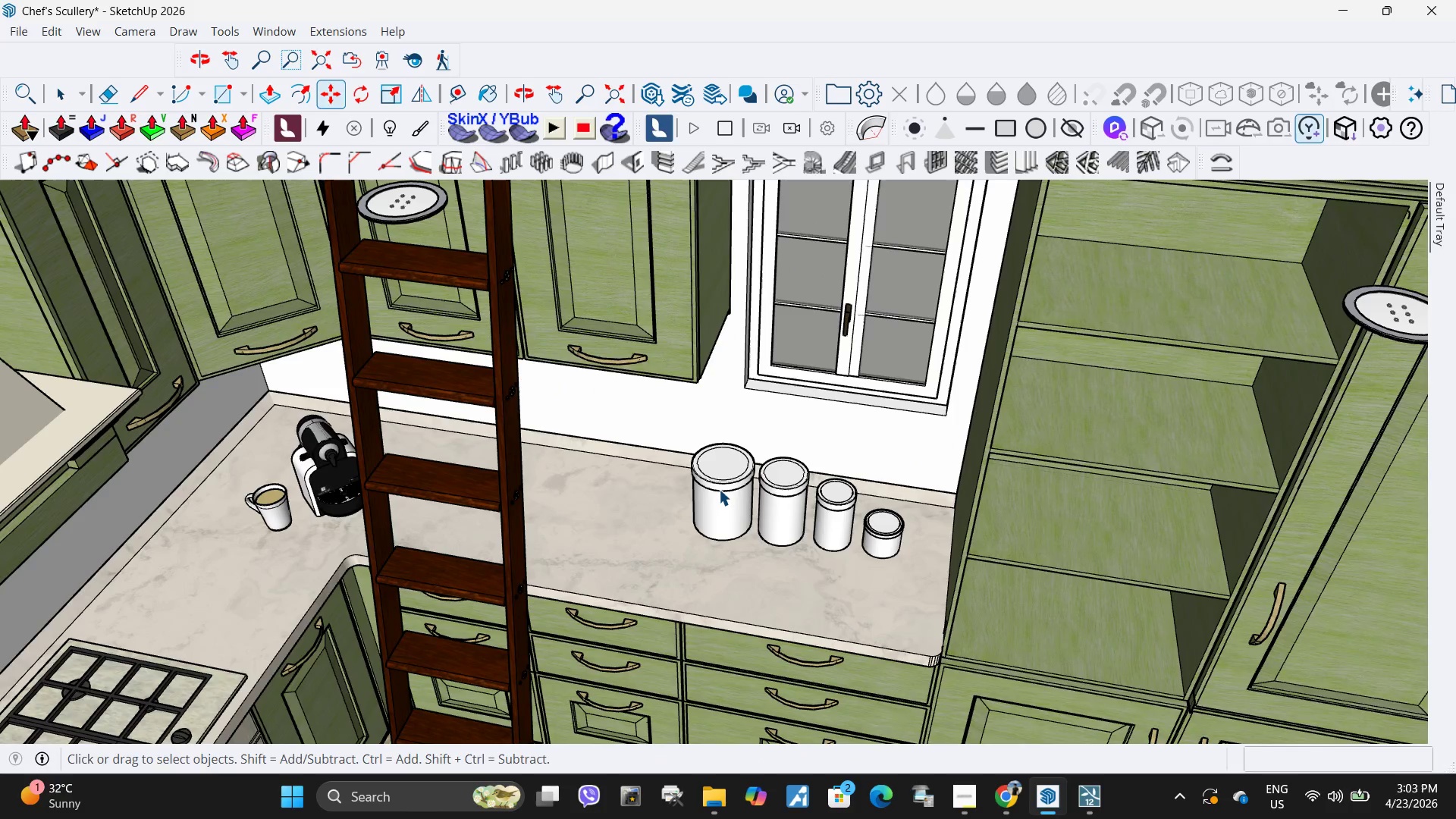 
left_click([719, 494])
 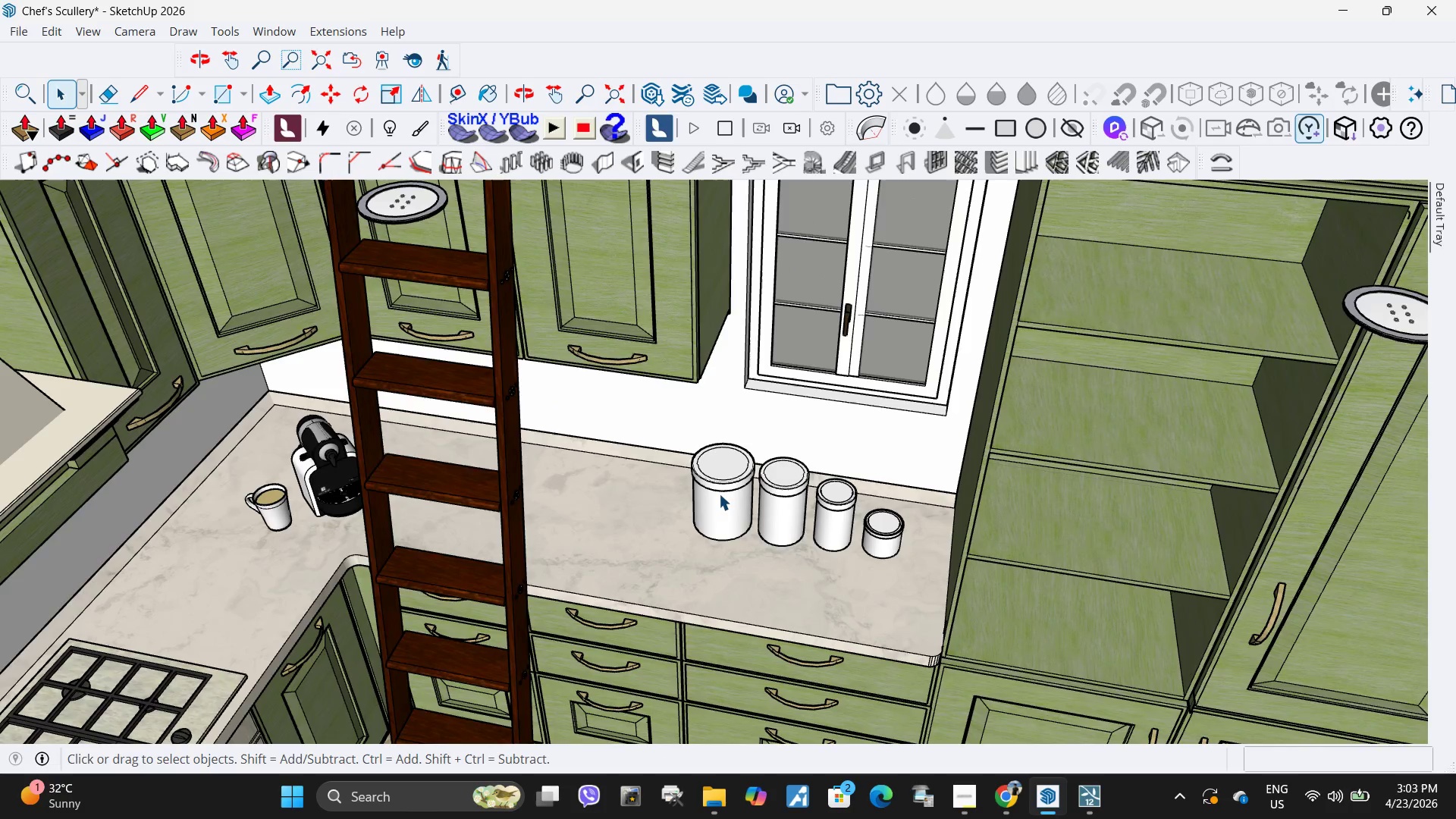 
double_click([719, 494])
 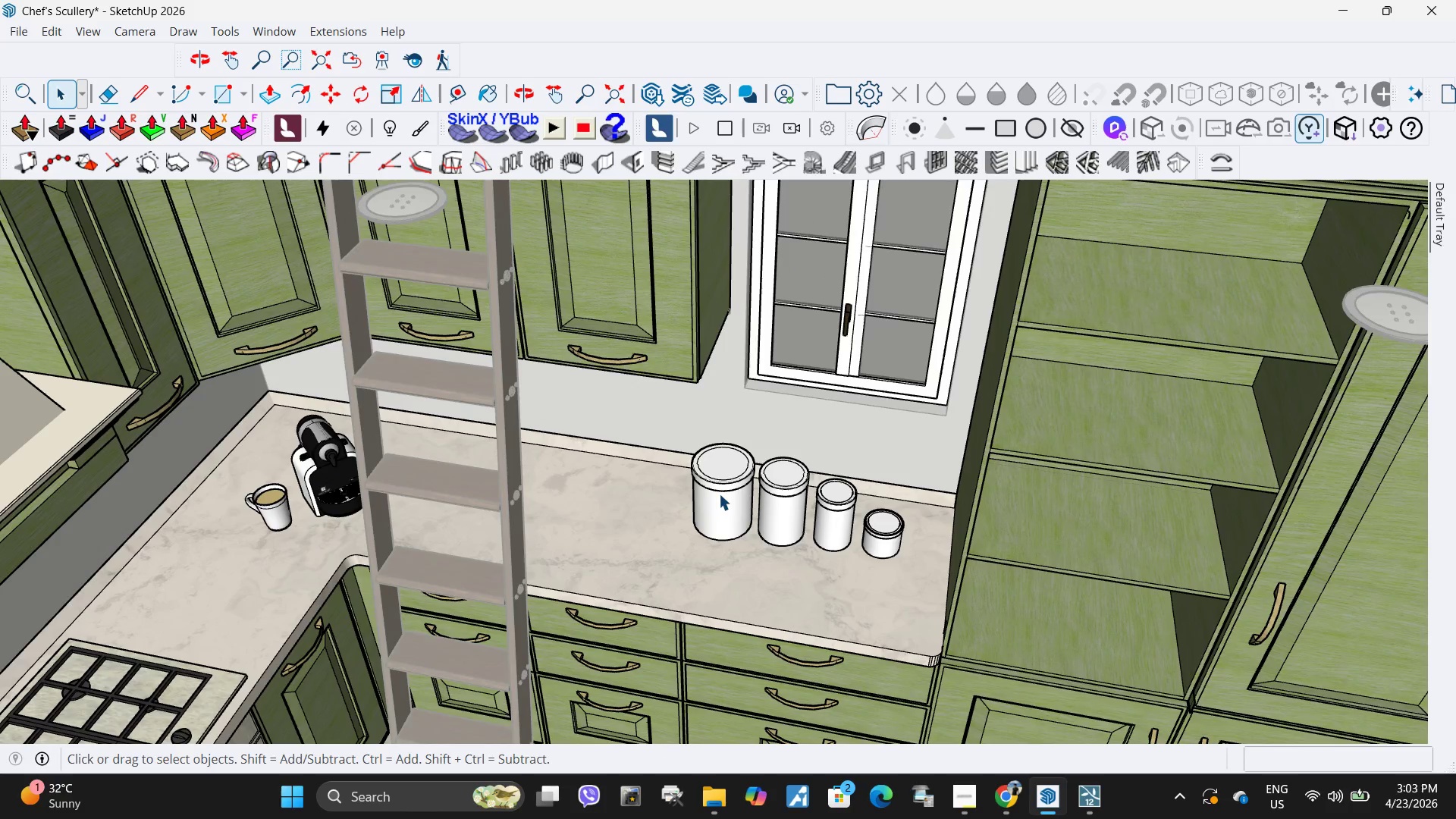 
scroll: coordinate [719, 480], scroll_direction: up, amount: 16.0
 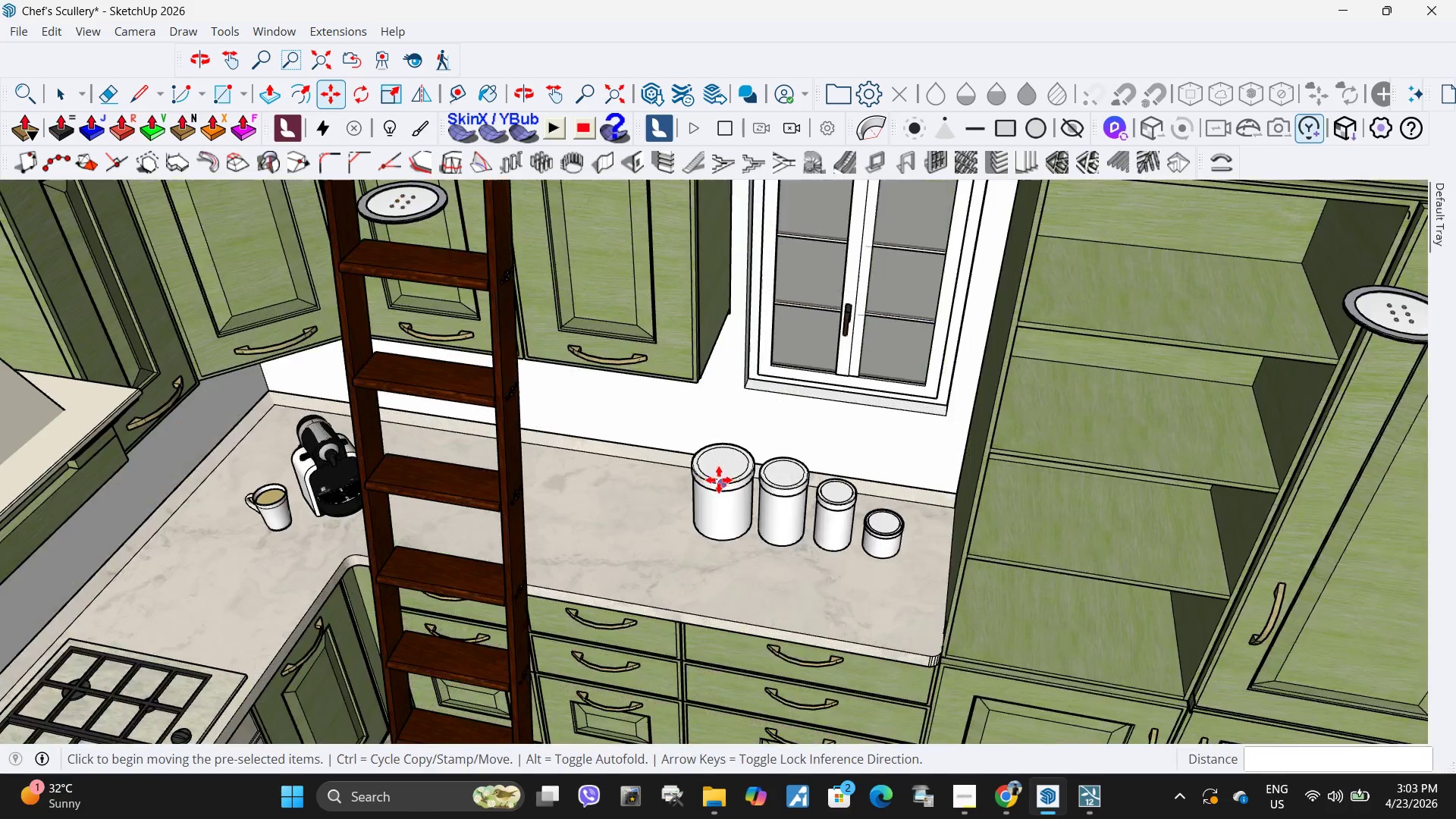 
triple_click([719, 501])
 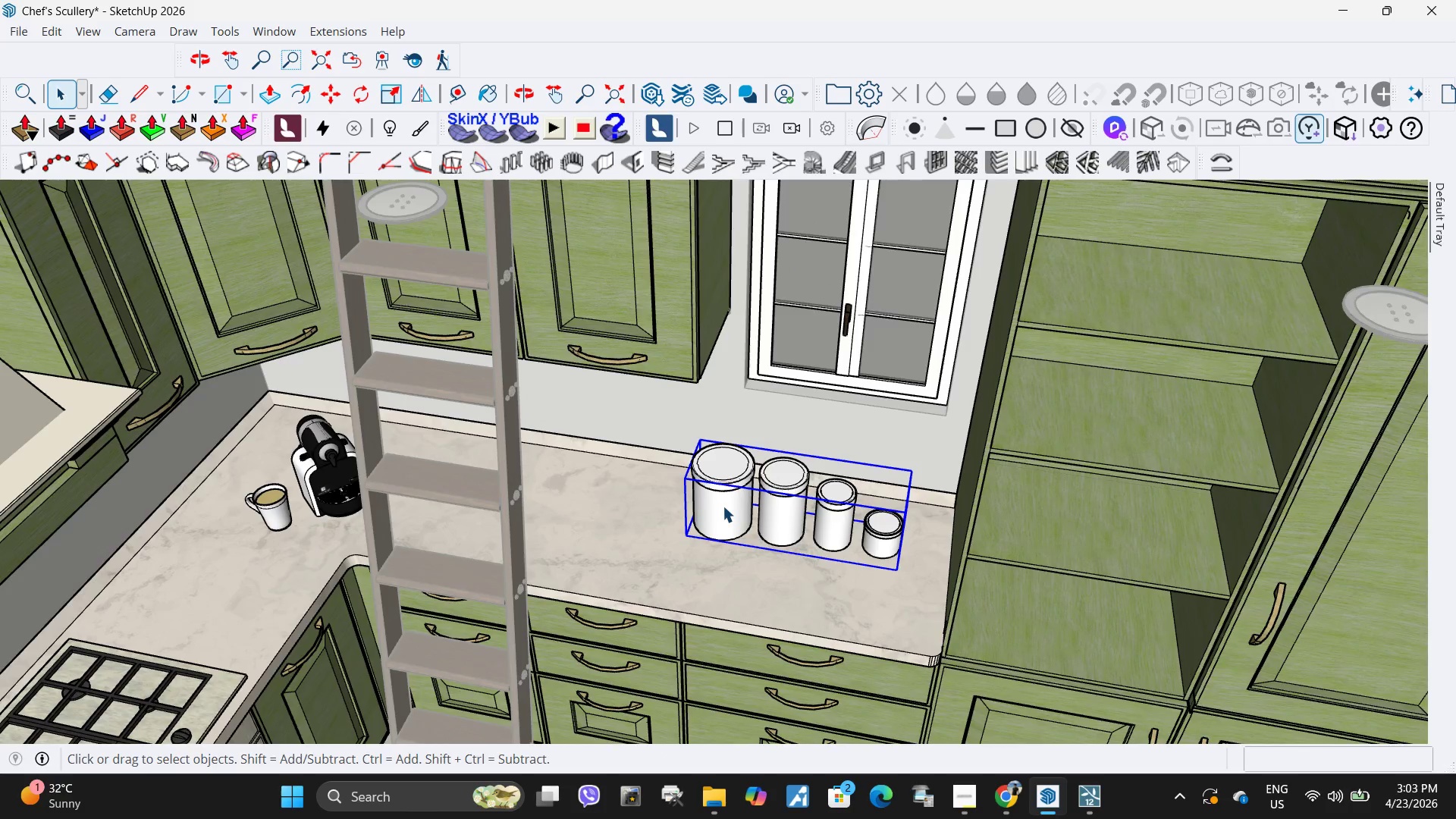 
double_click([721, 510])
 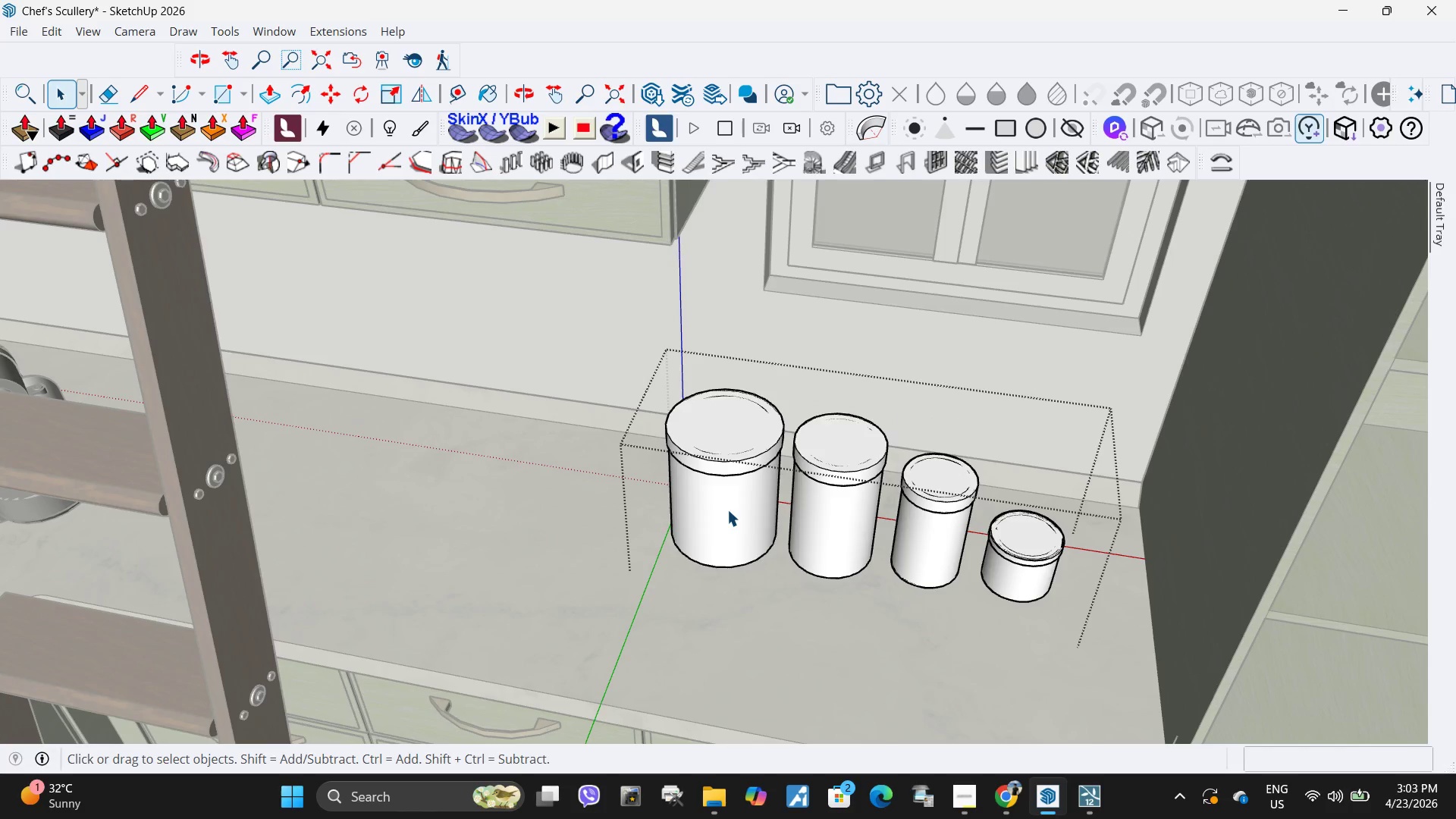 
scroll: coordinate [721, 507], scroll_direction: up, amount: 6.0
 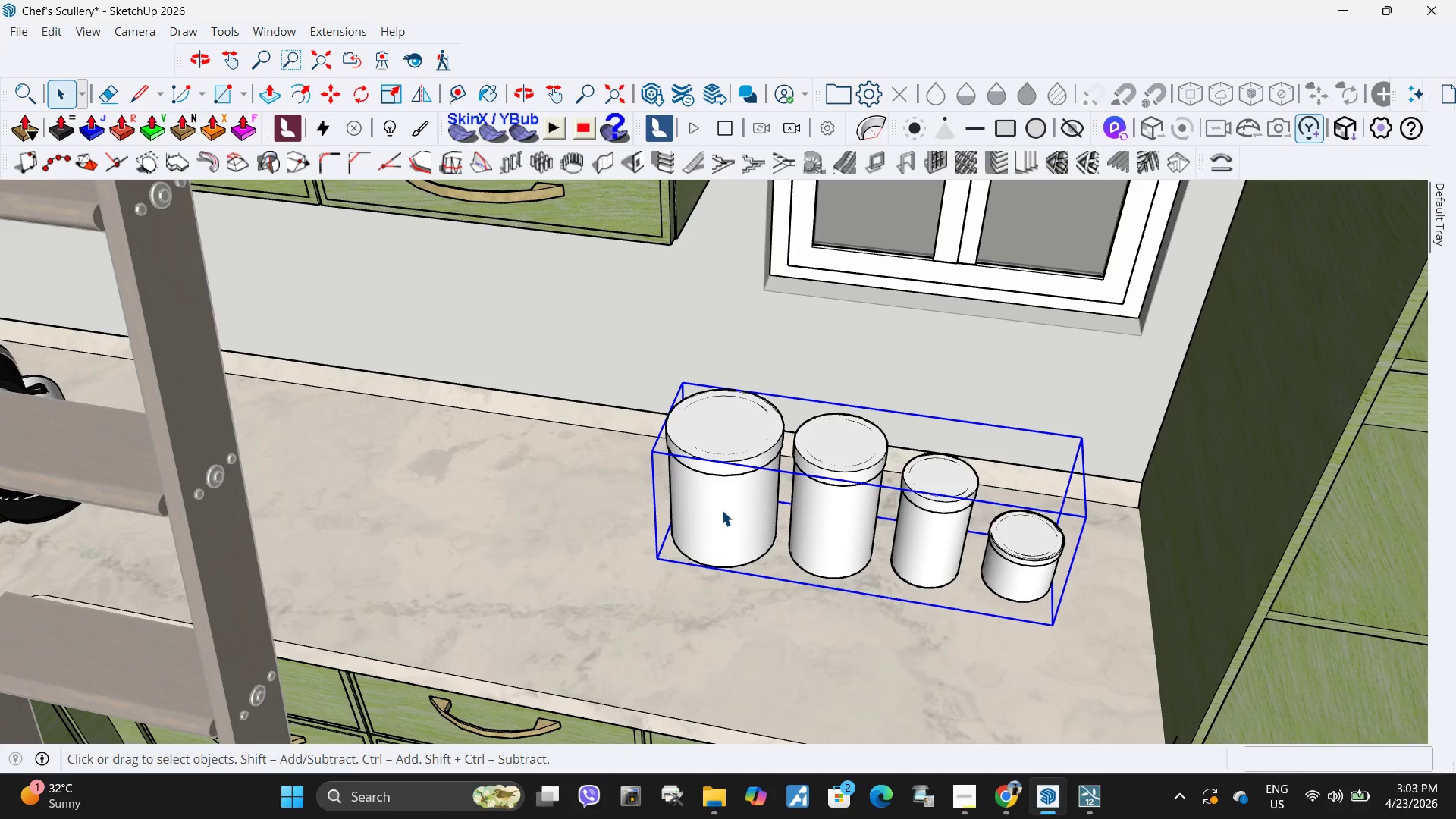 
key(Escape)
 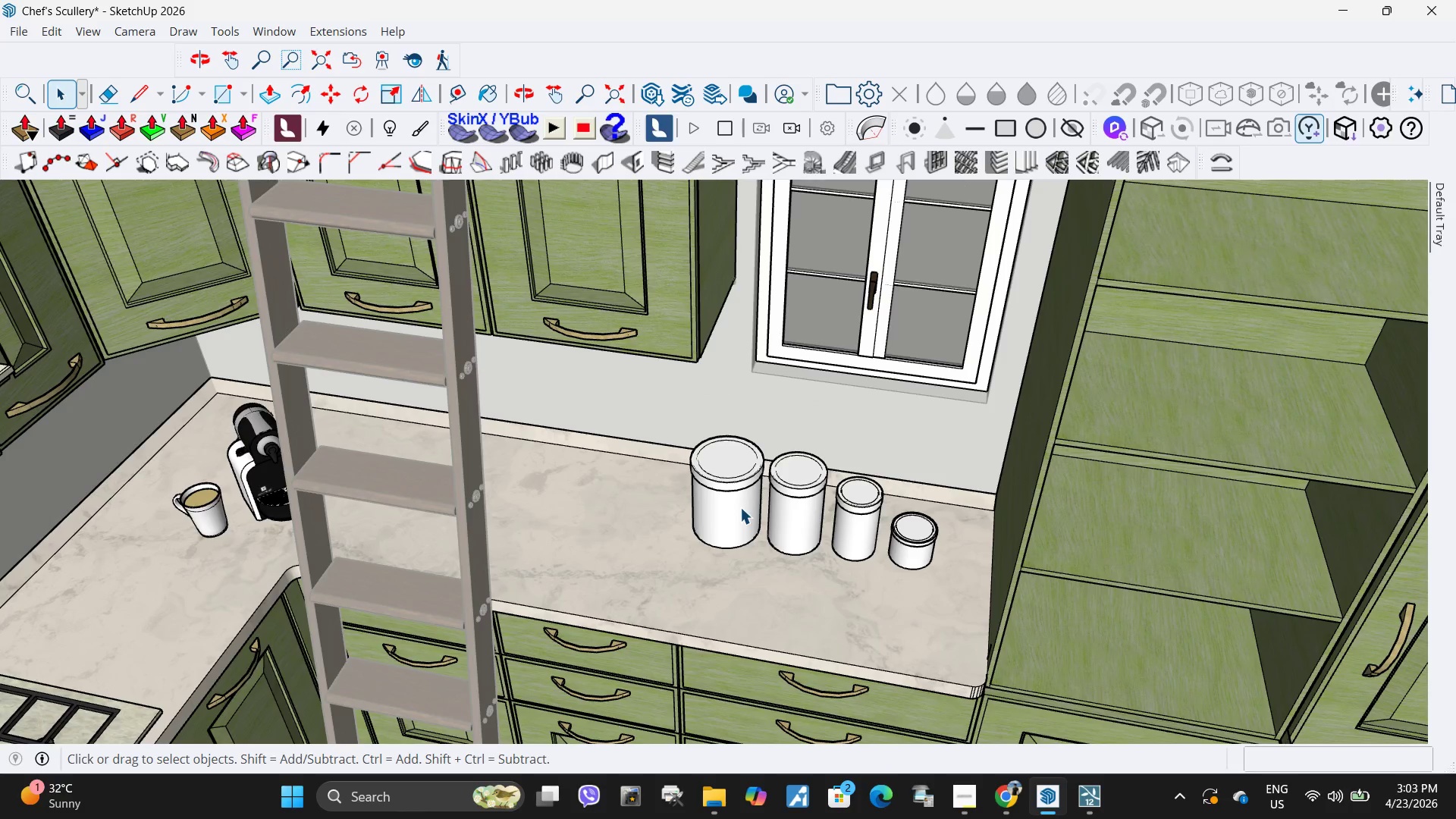 
scroll: coordinate [731, 516], scroll_direction: down, amount: 5.0
 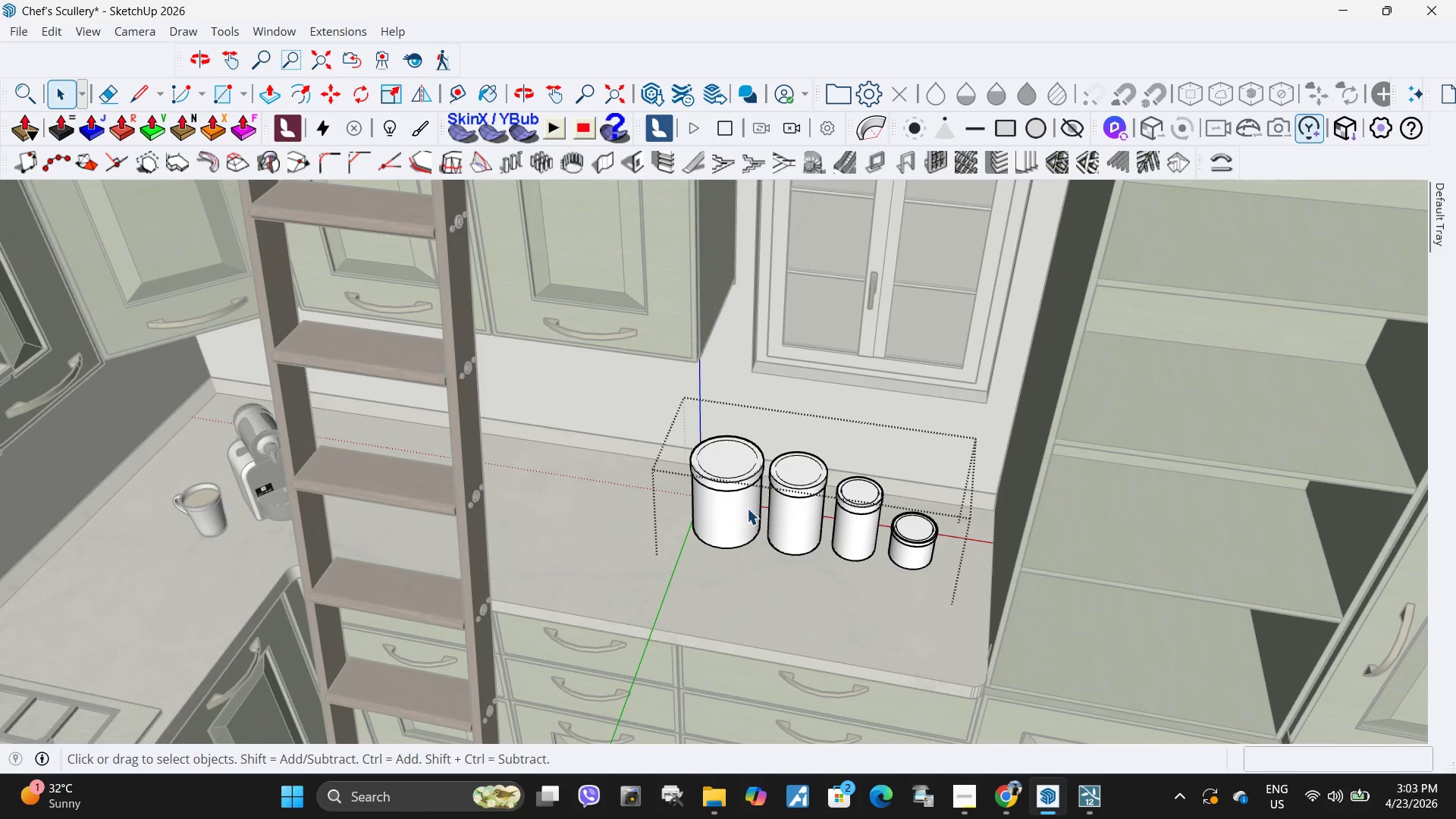 
left_click([740, 507])
 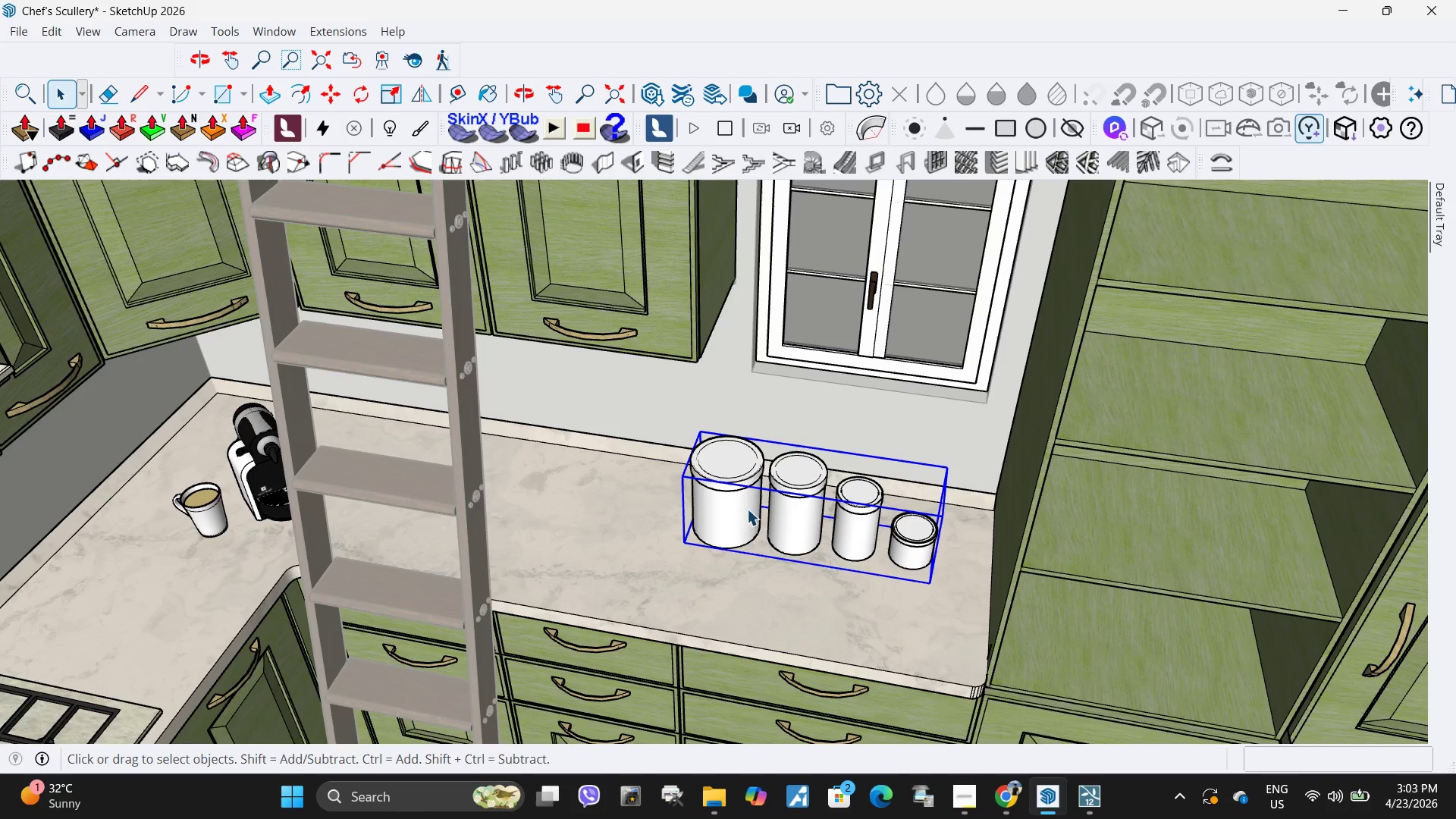 
key(M)
 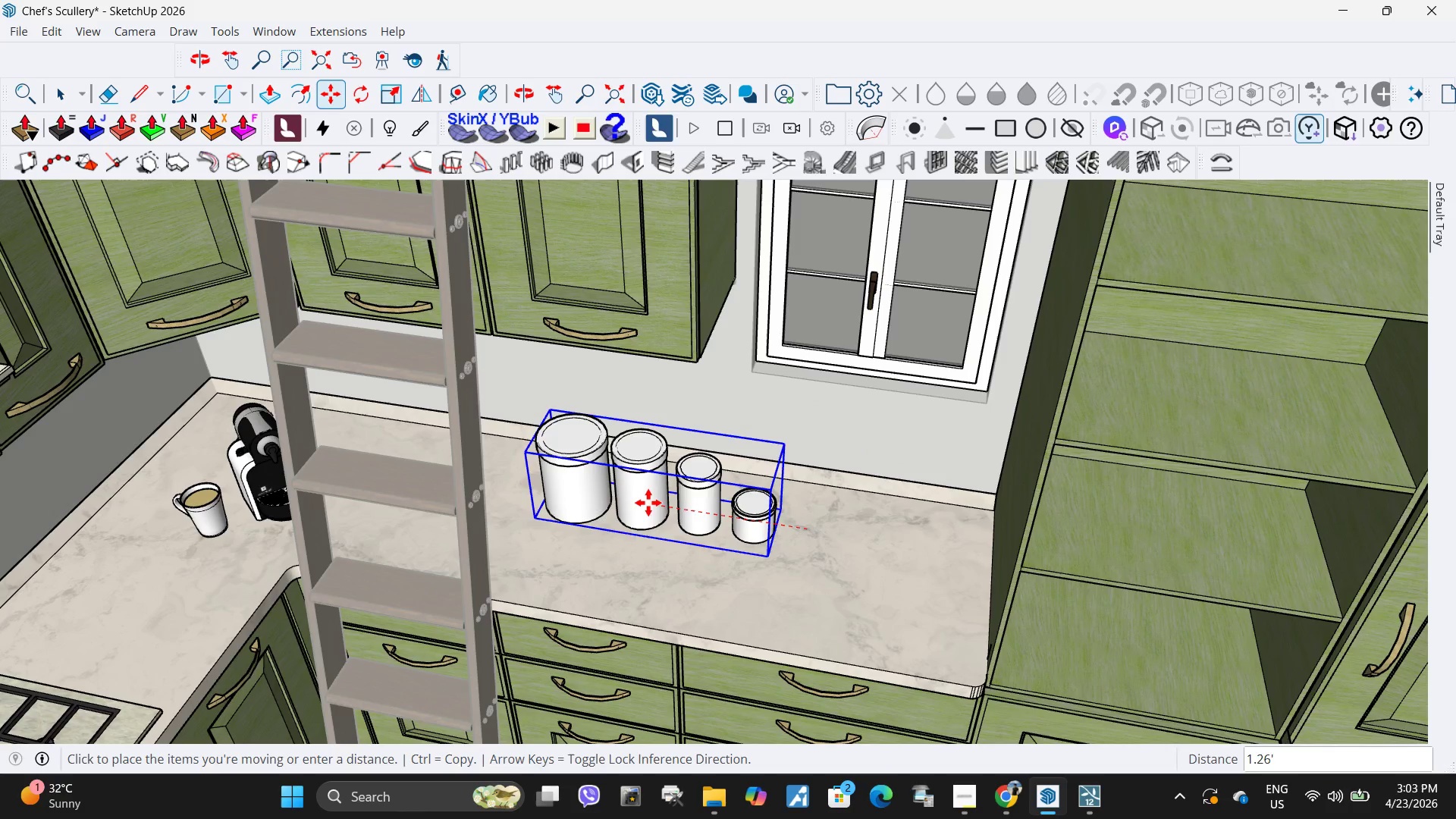 
left_click([642, 502])
 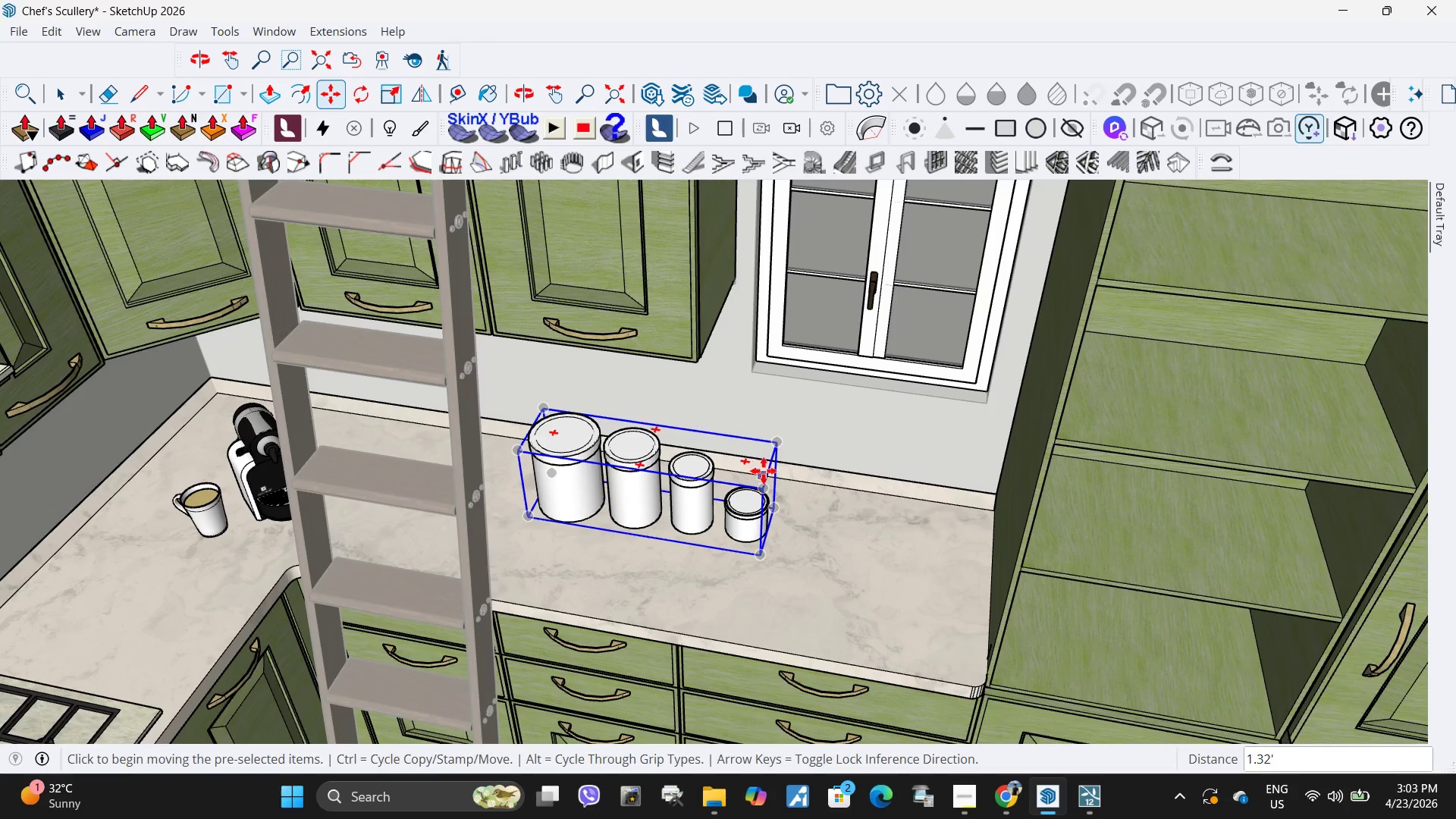 
key(S)
 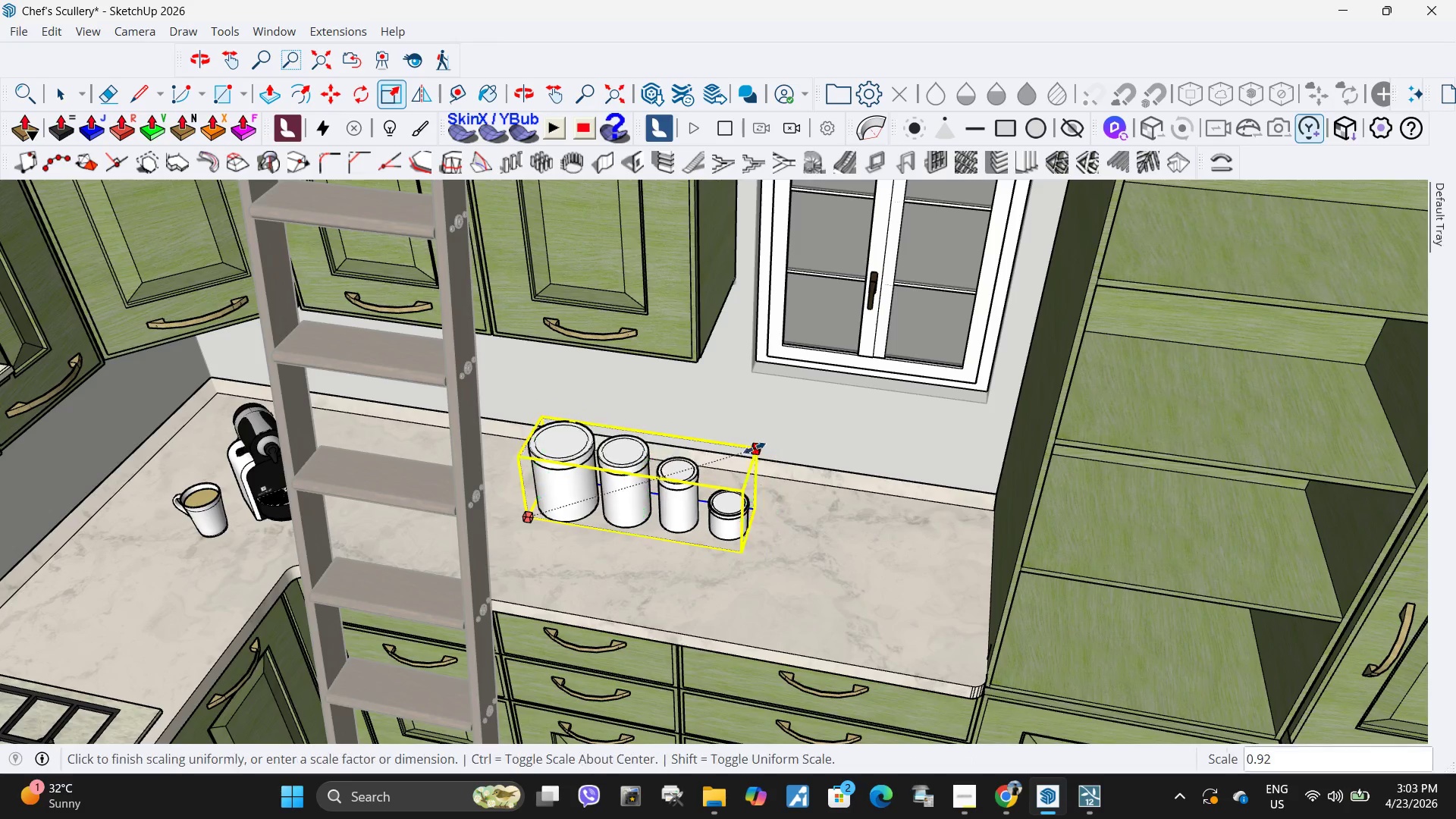 
double_click([734, 456])
 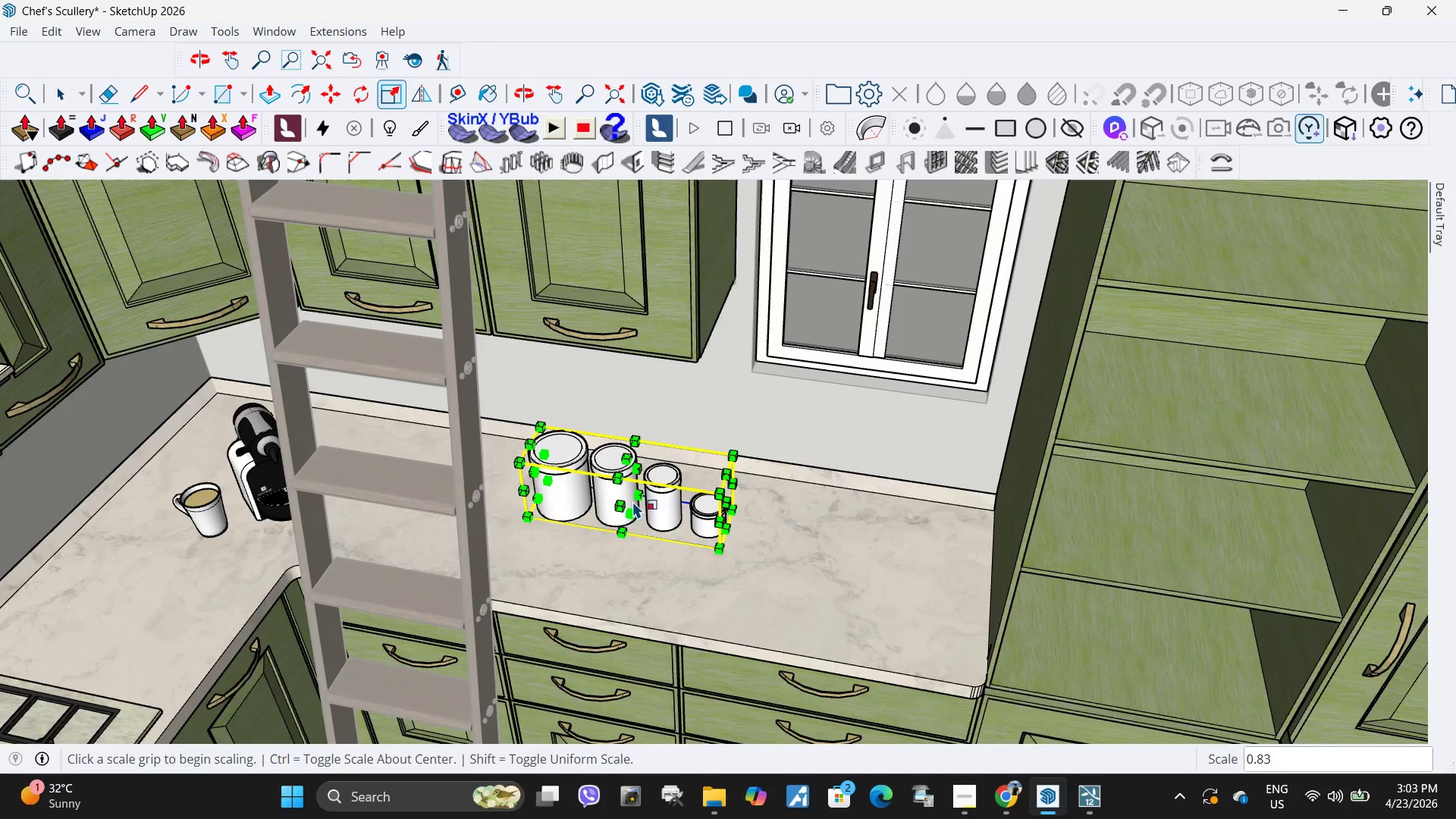 
scroll: coordinate [583, 519], scroll_direction: up, amount: 4.0
 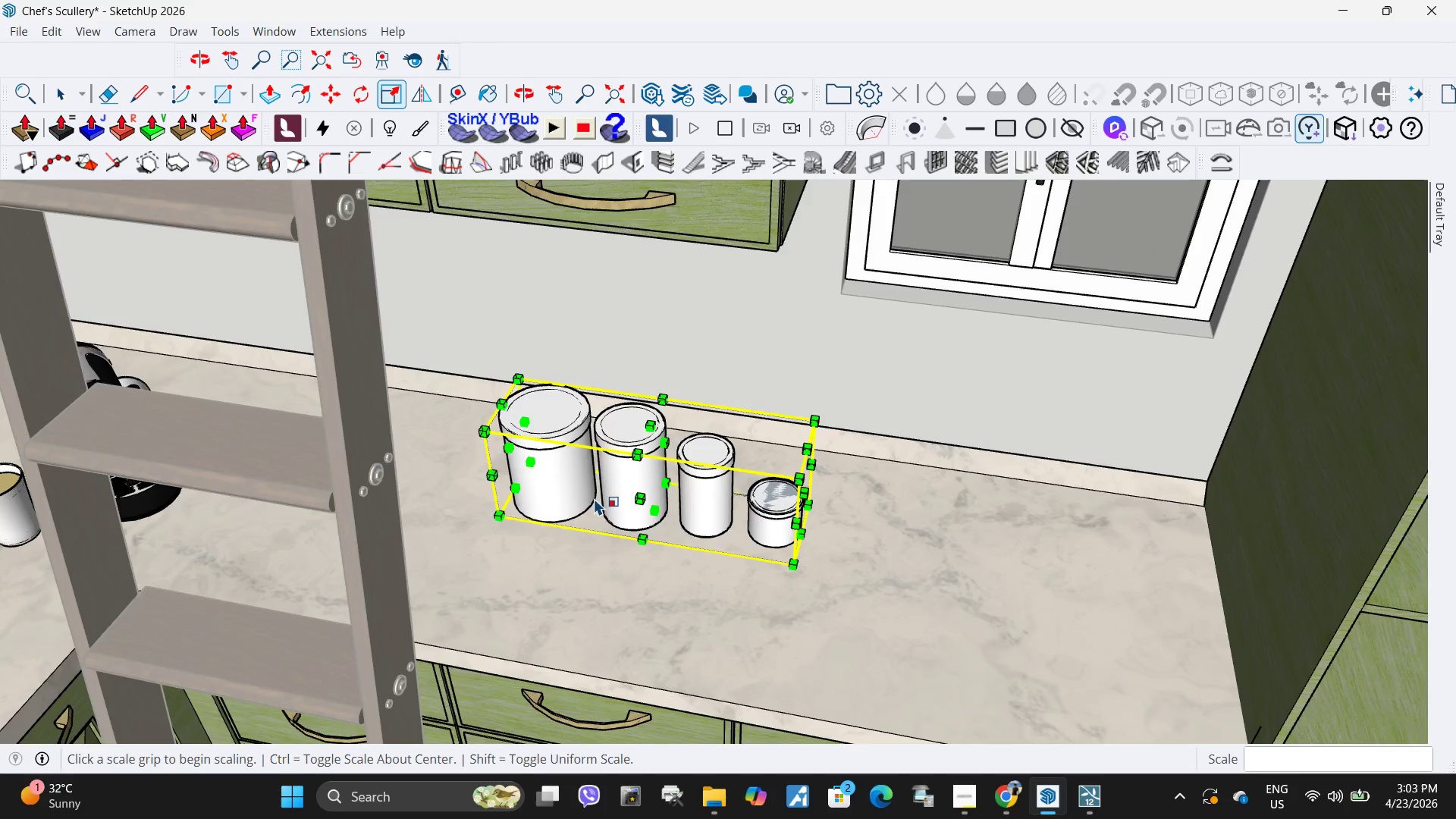 
key(M)
 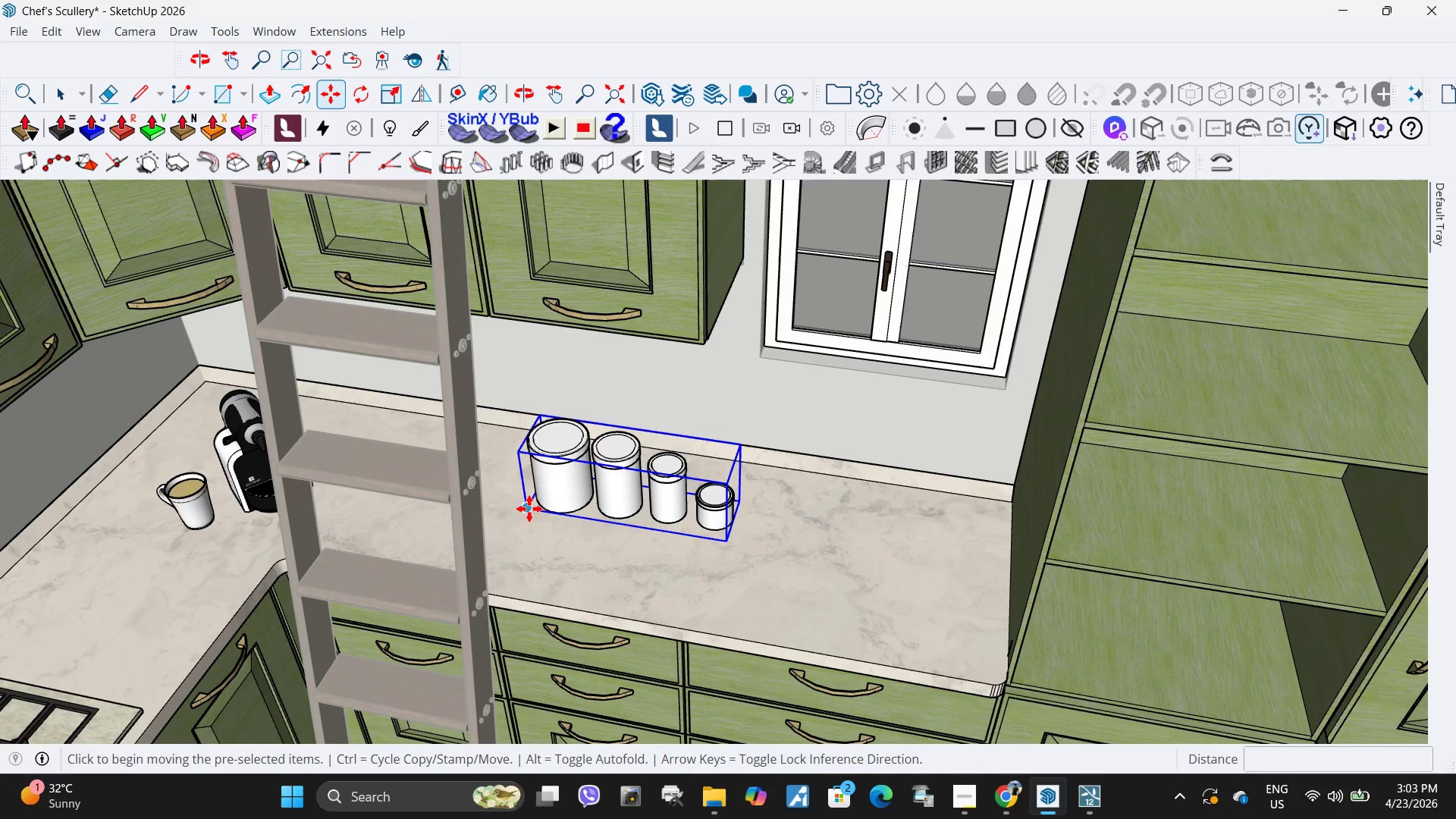 
scroll: coordinate [587, 492], scroll_direction: down, amount: 4.0
 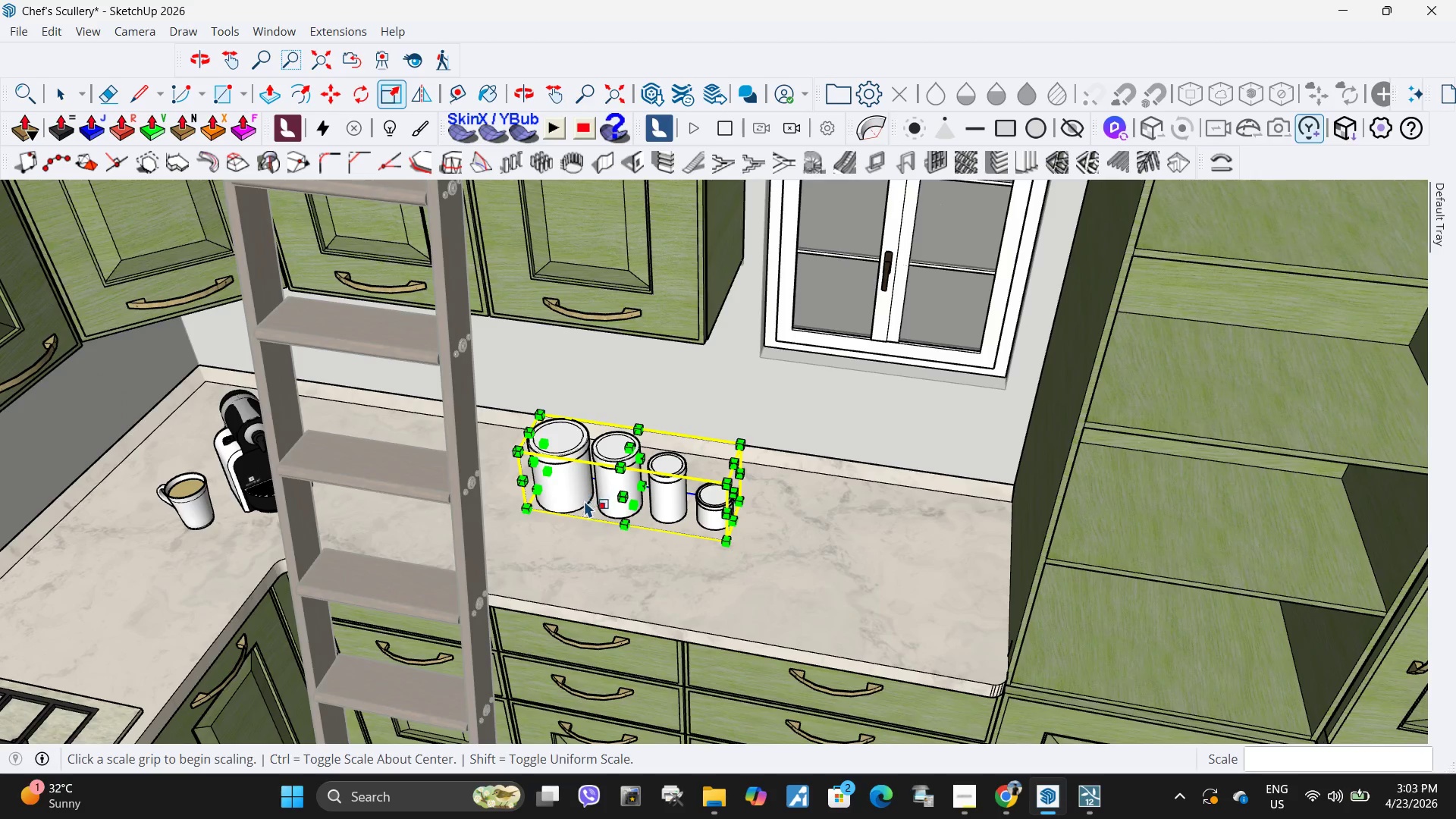 
key(Space)
 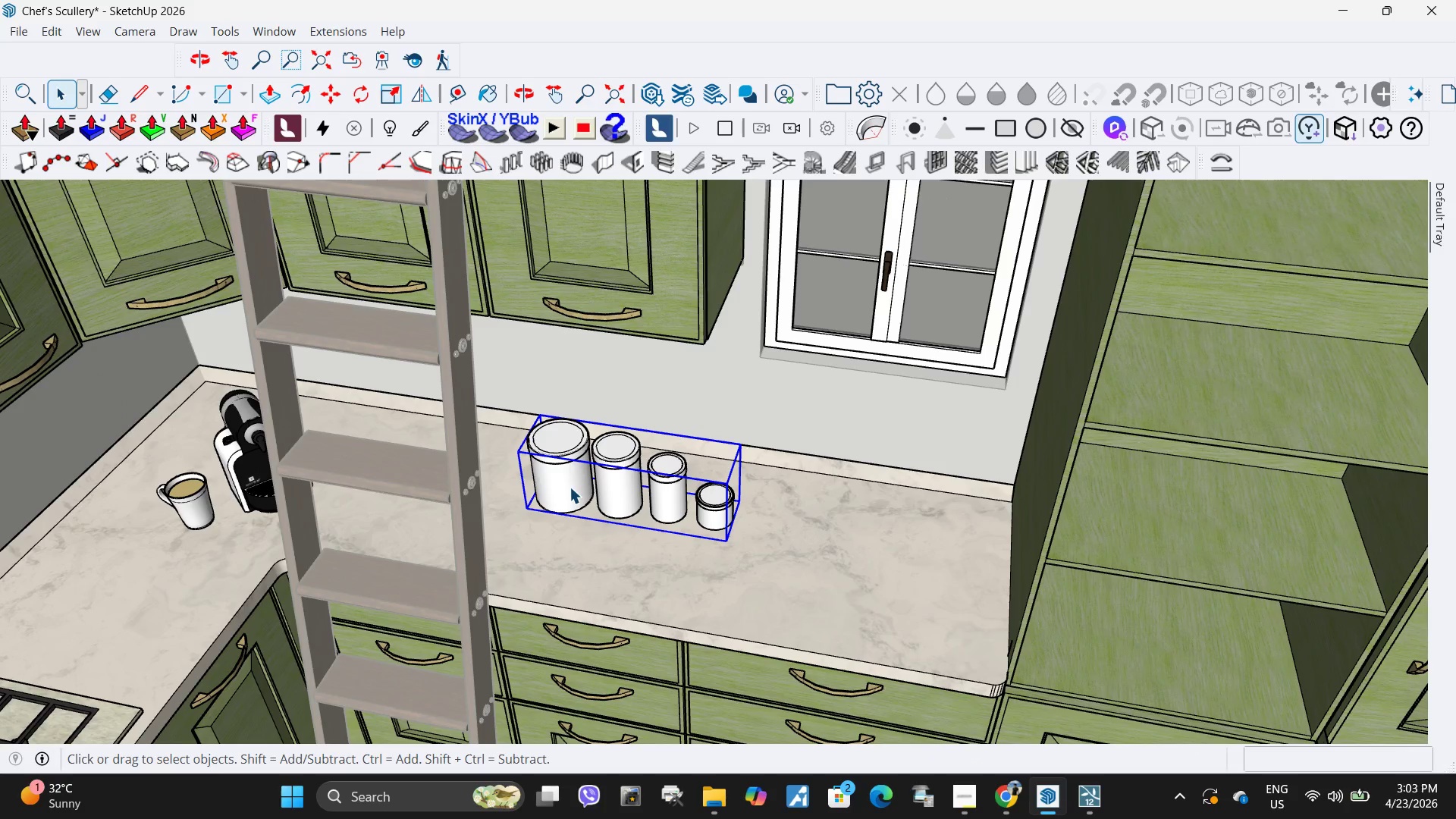 
double_click([570, 487])
 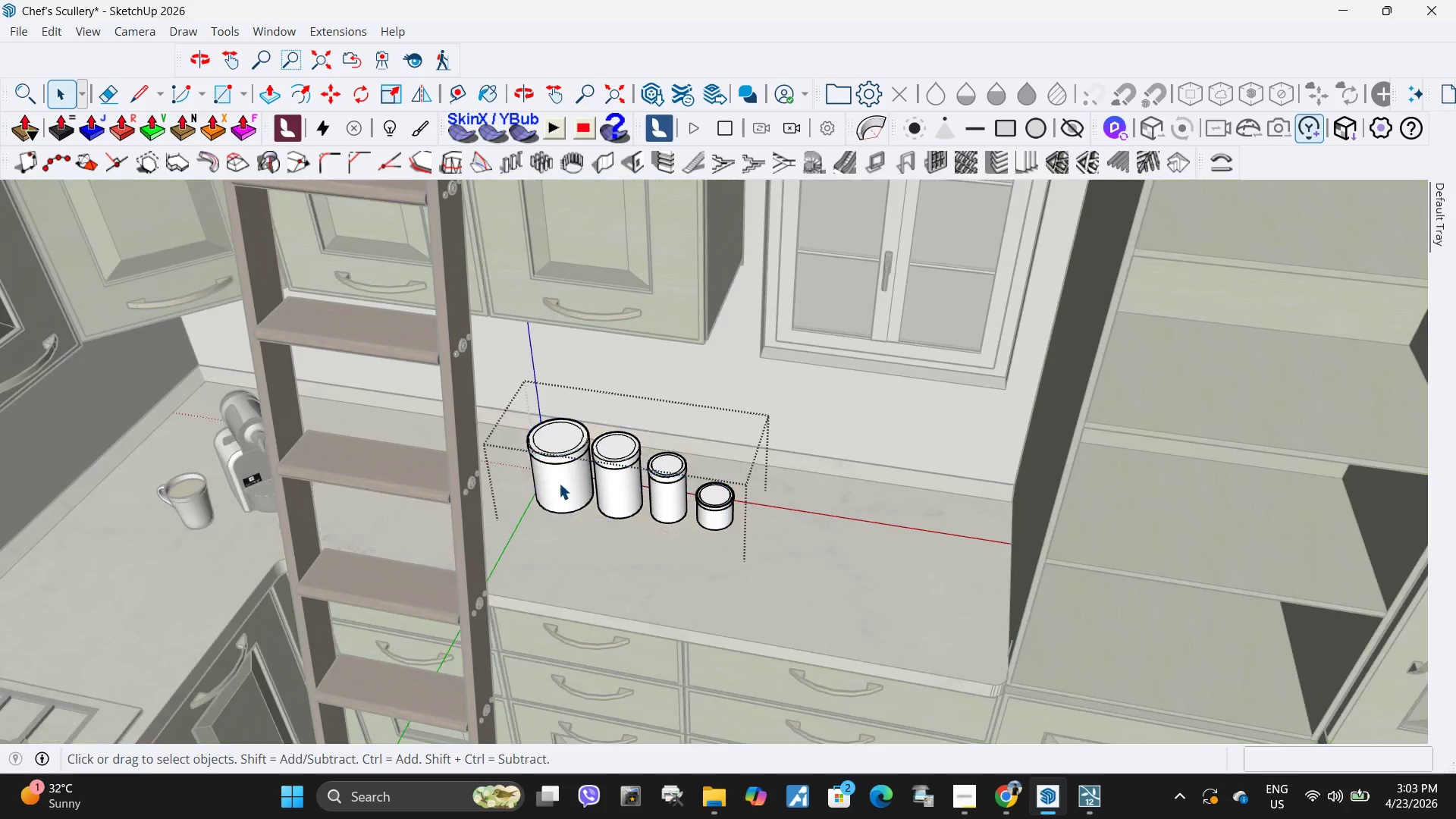 
triple_click([559, 483])
 